 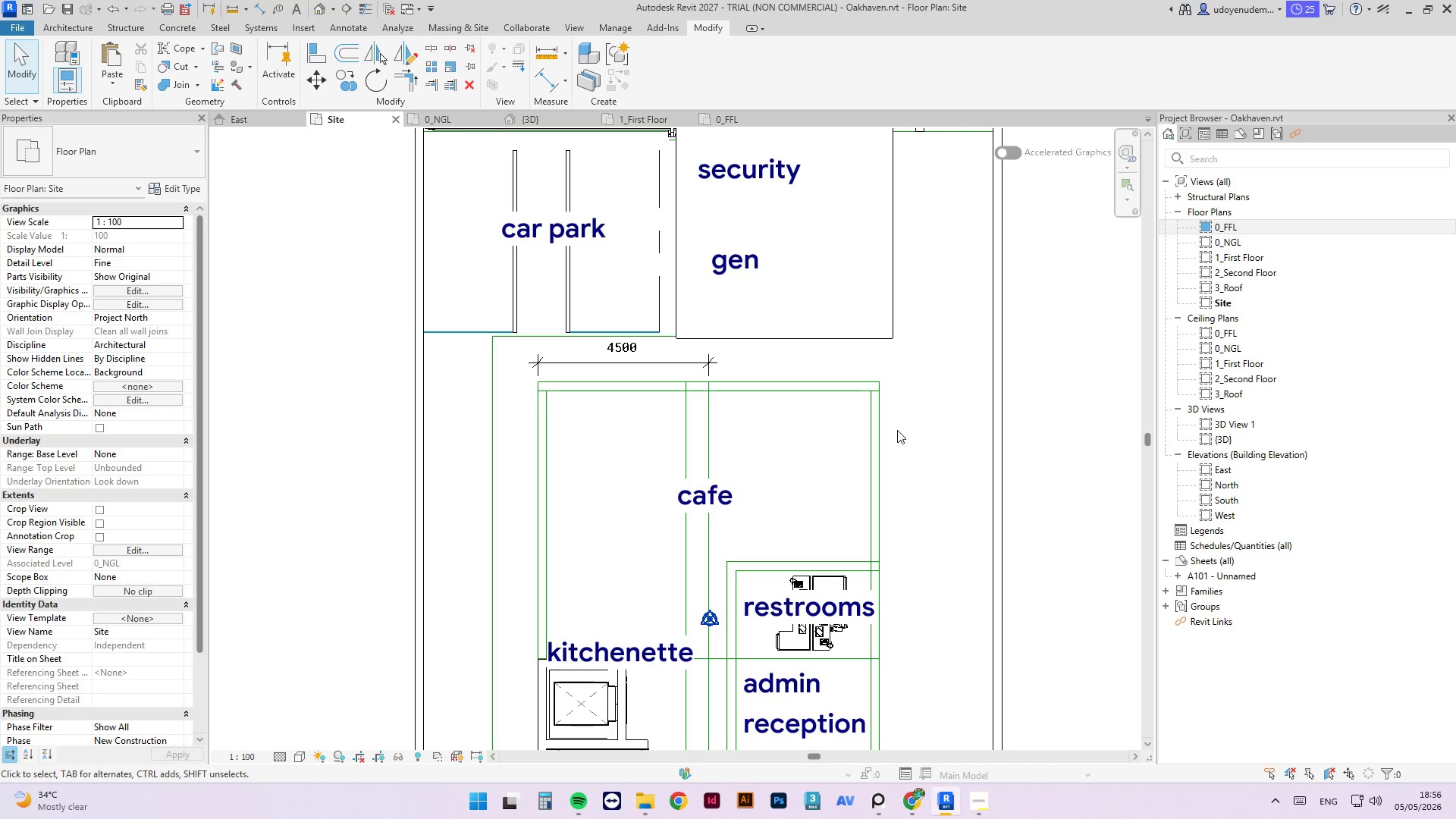 
key(Control+S)
 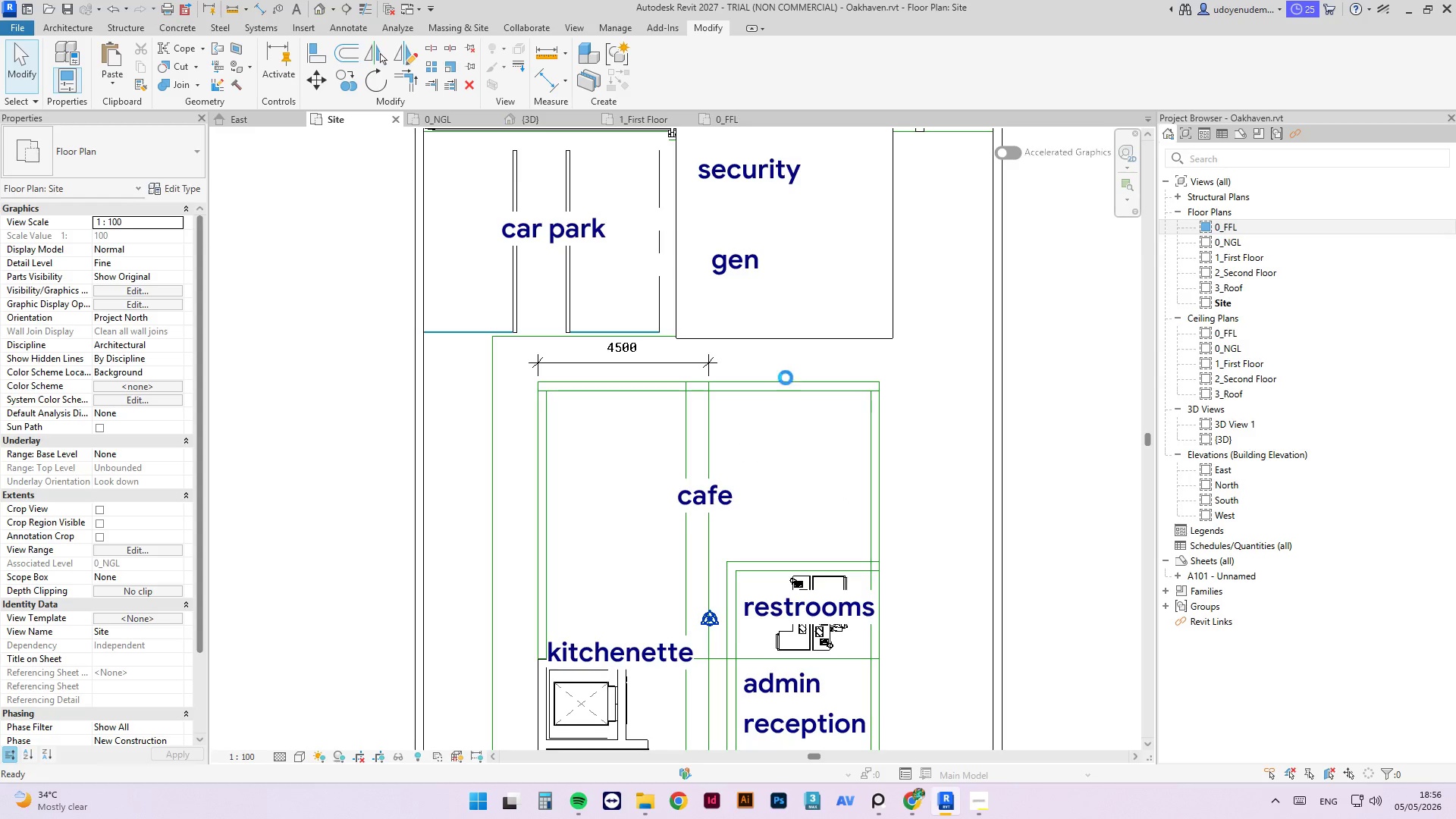 
scroll: coordinate [788, 391], scroll_direction: down, amount: 8.0
 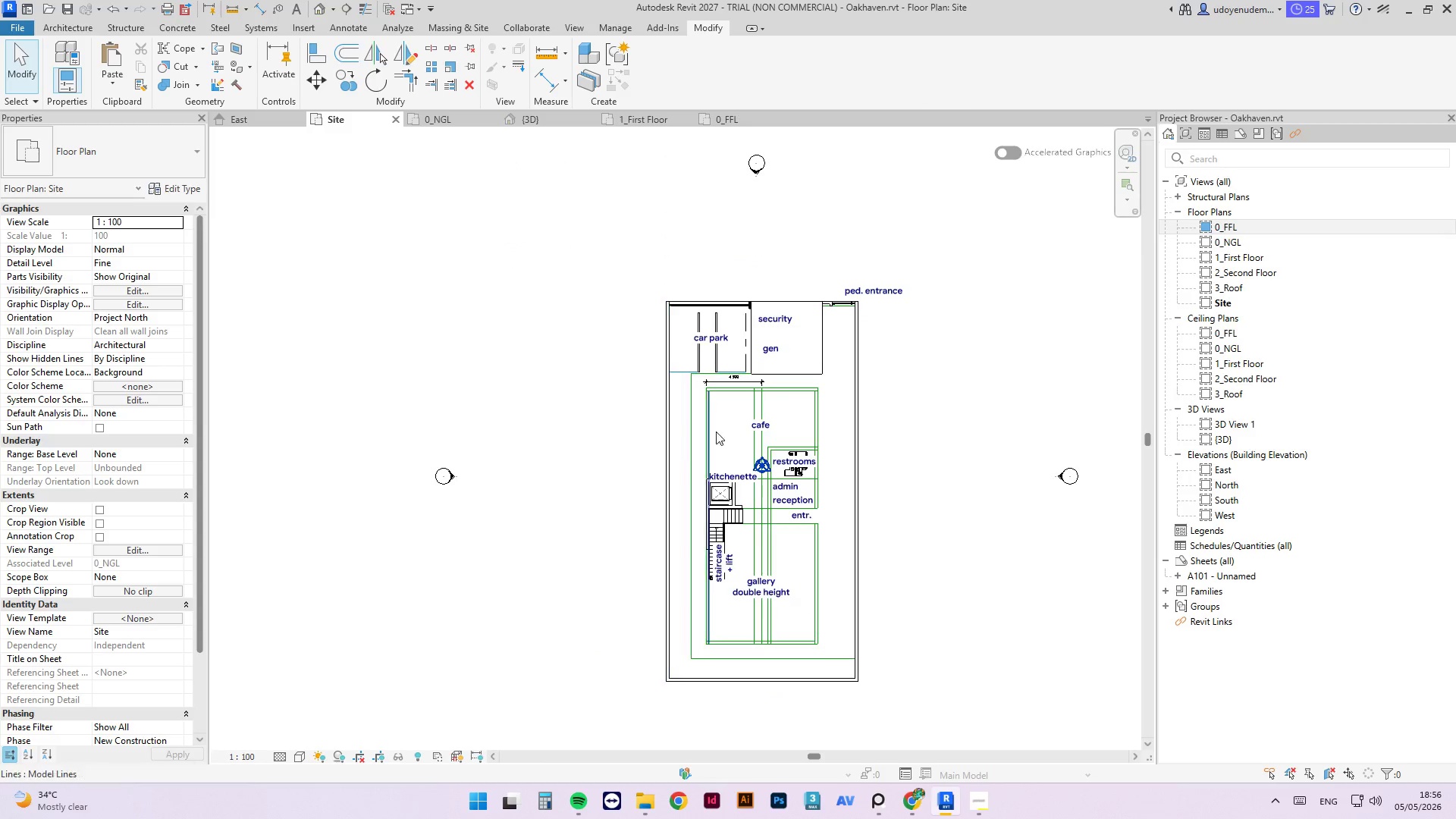 
scroll: coordinate [765, 523], scroll_direction: up, amount: 7.0
 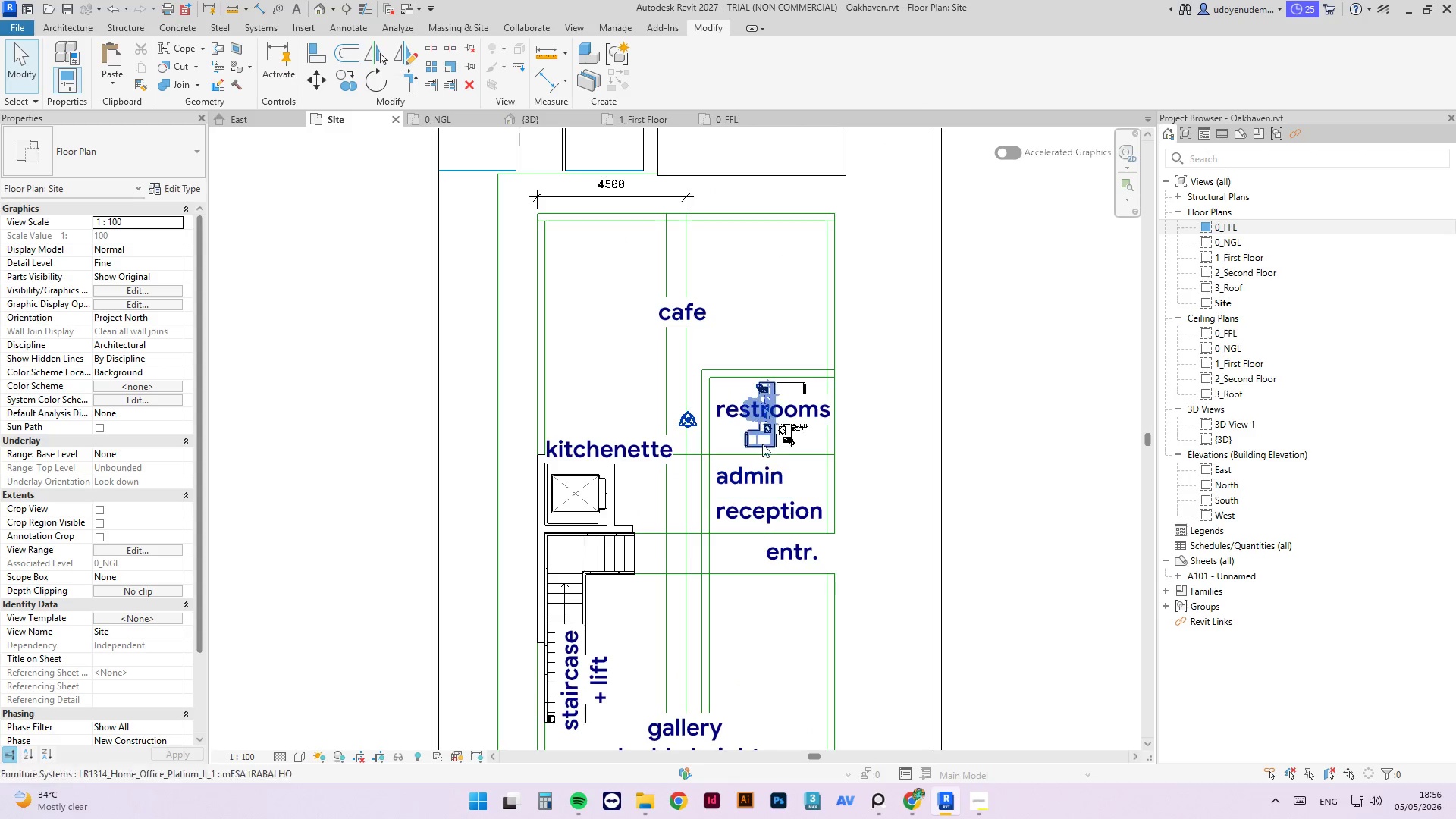 
left_click([959, 472])
 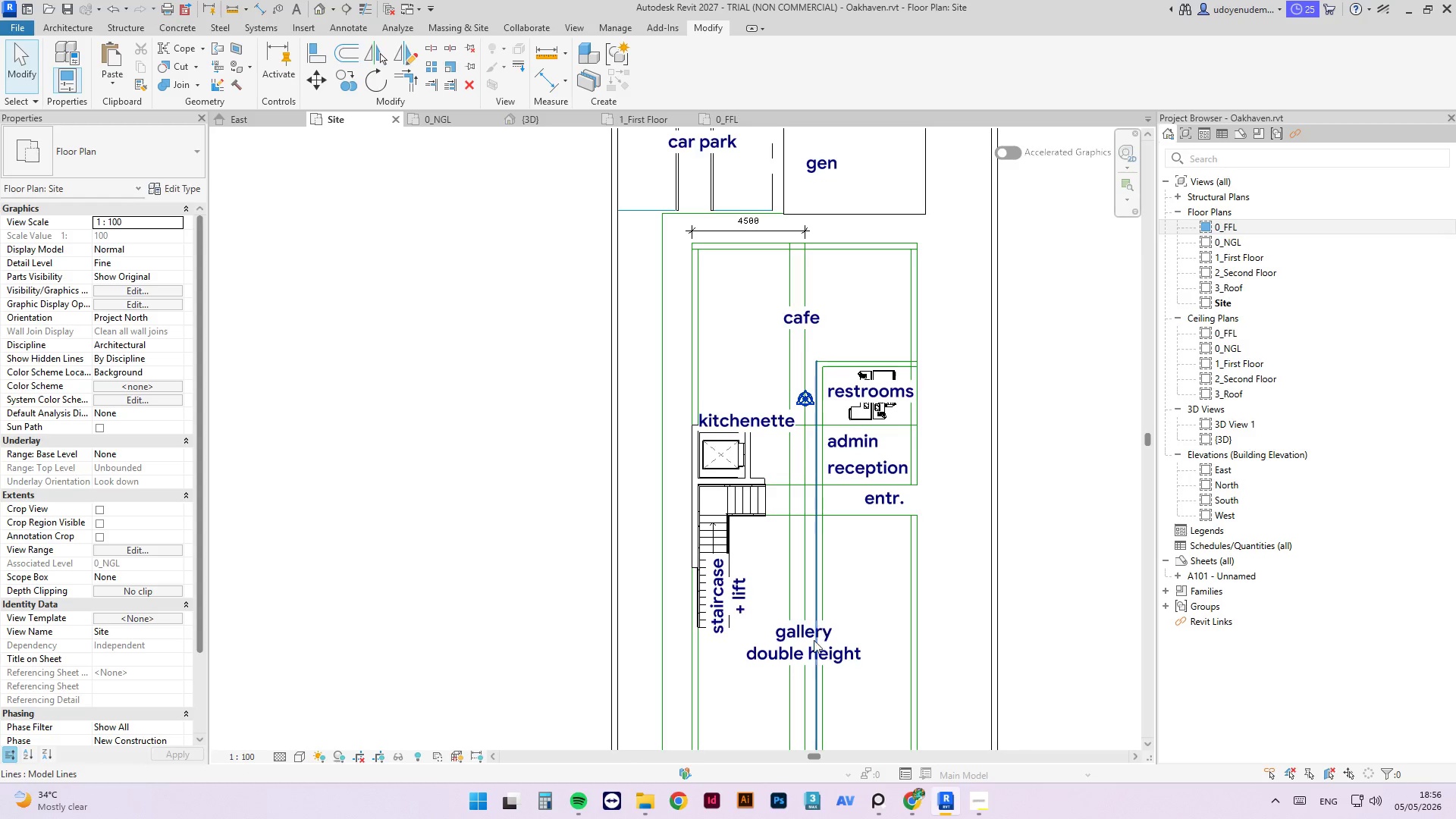 
scroll: coordinate [918, 373], scroll_direction: down, amount: 2.0
 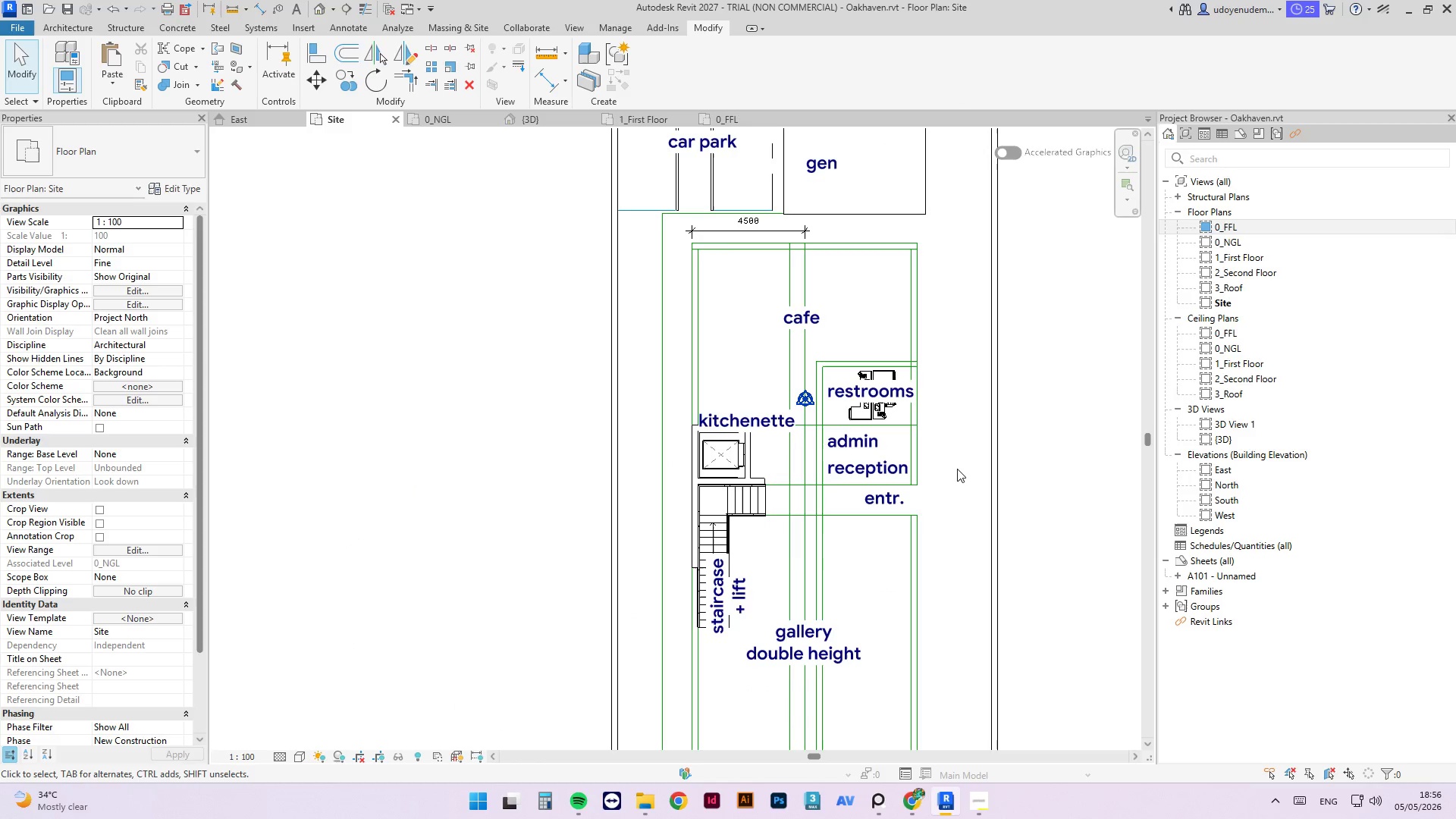 
left_click([787, 645])
 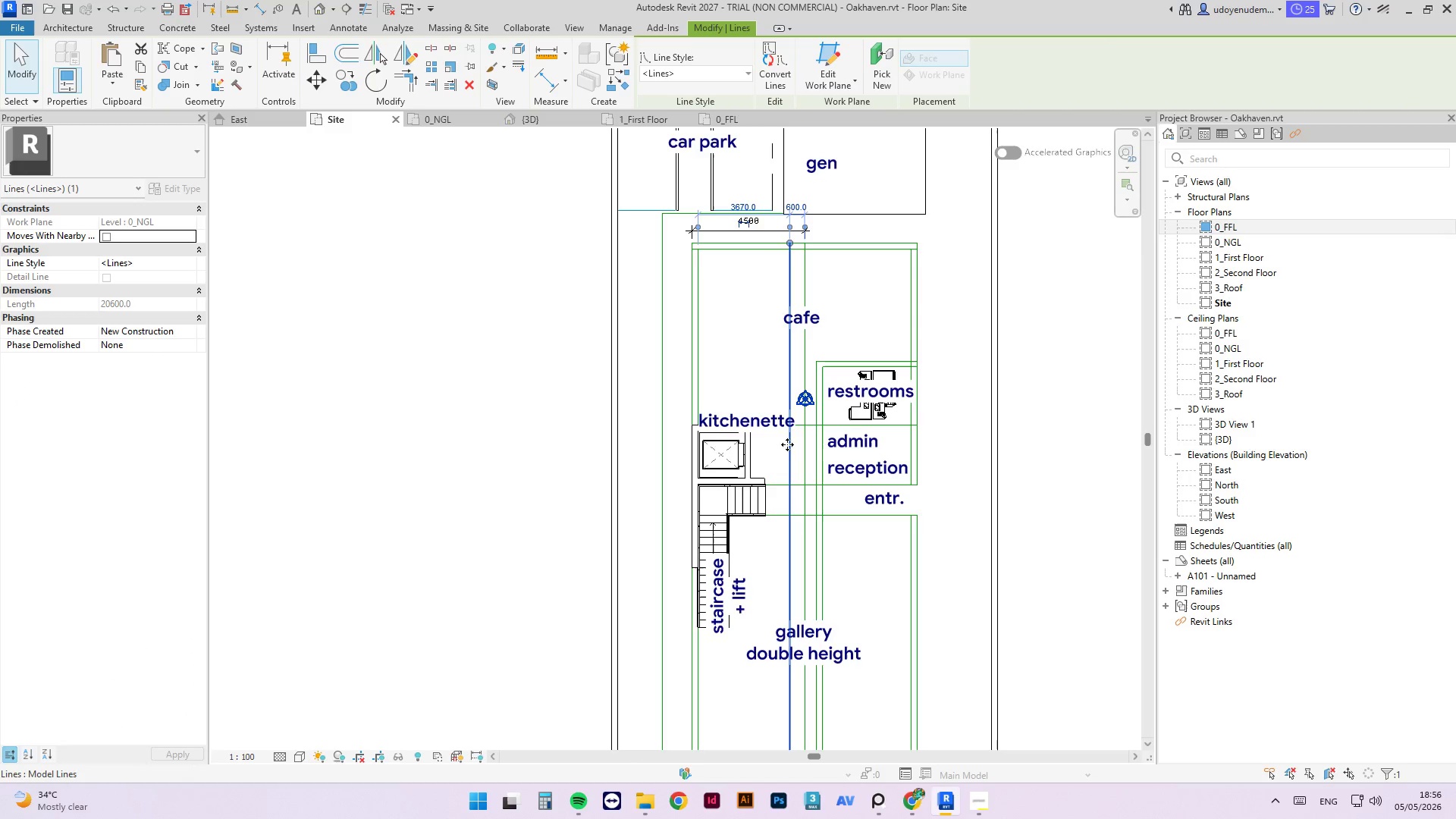 
scroll: coordinate [715, 373], scroll_direction: up, amount: 3.0
 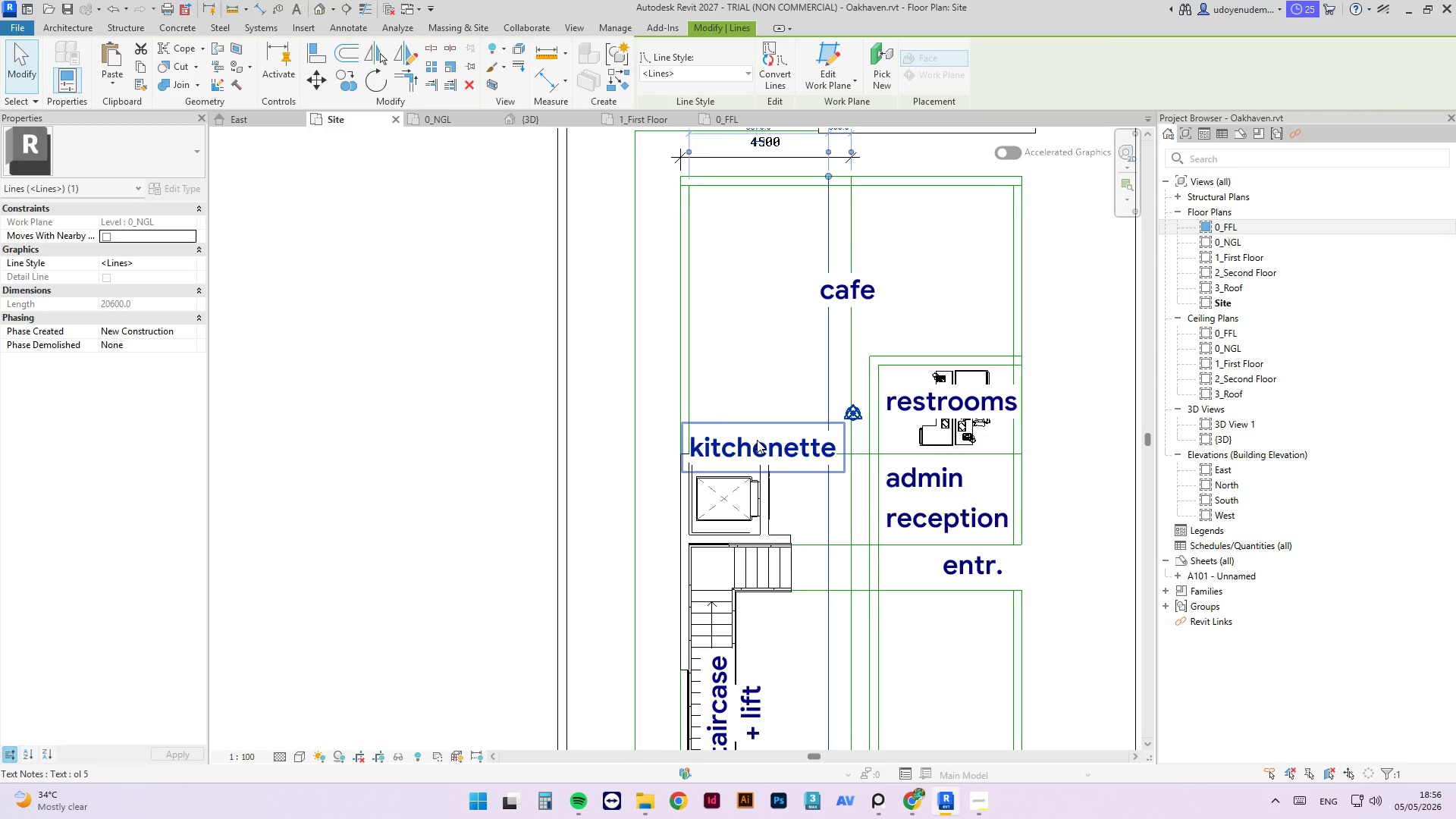 
left_click([757, 440])
 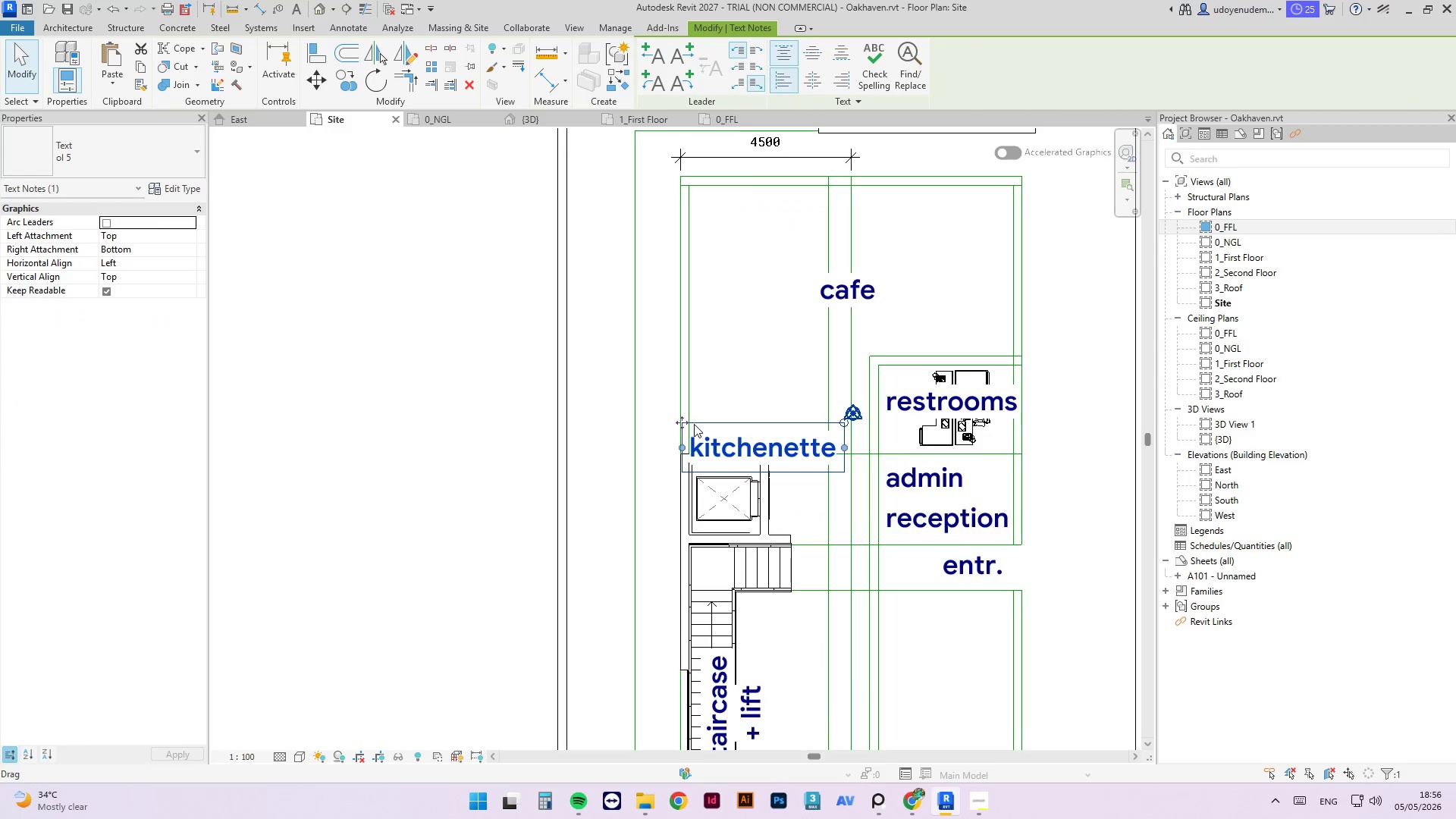 
scroll: coordinate [667, 438], scroll_direction: down, amount: 3.0
 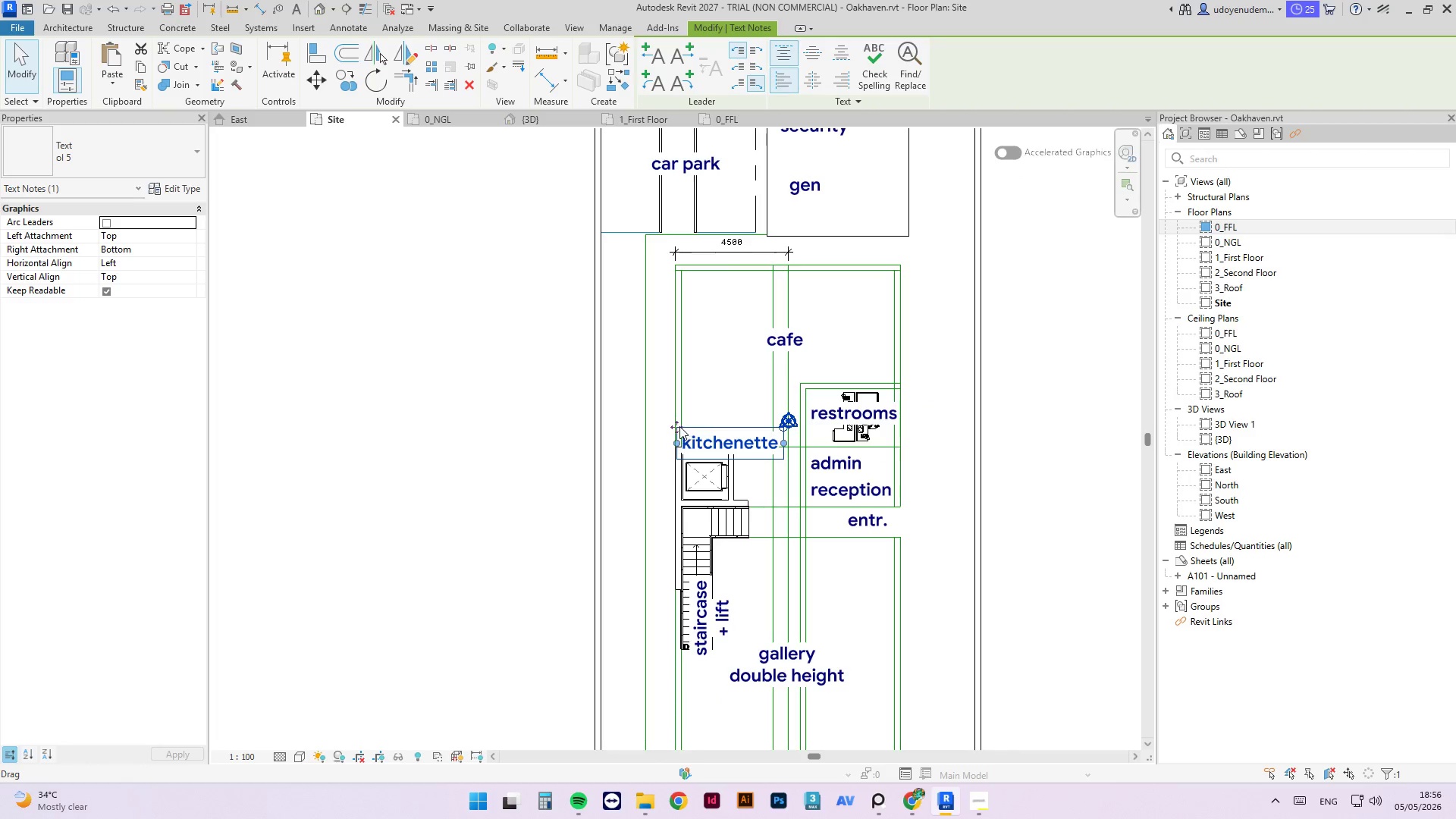 
left_click_drag(start_coordinate=[674, 425], to_coordinate=[893, 394])
 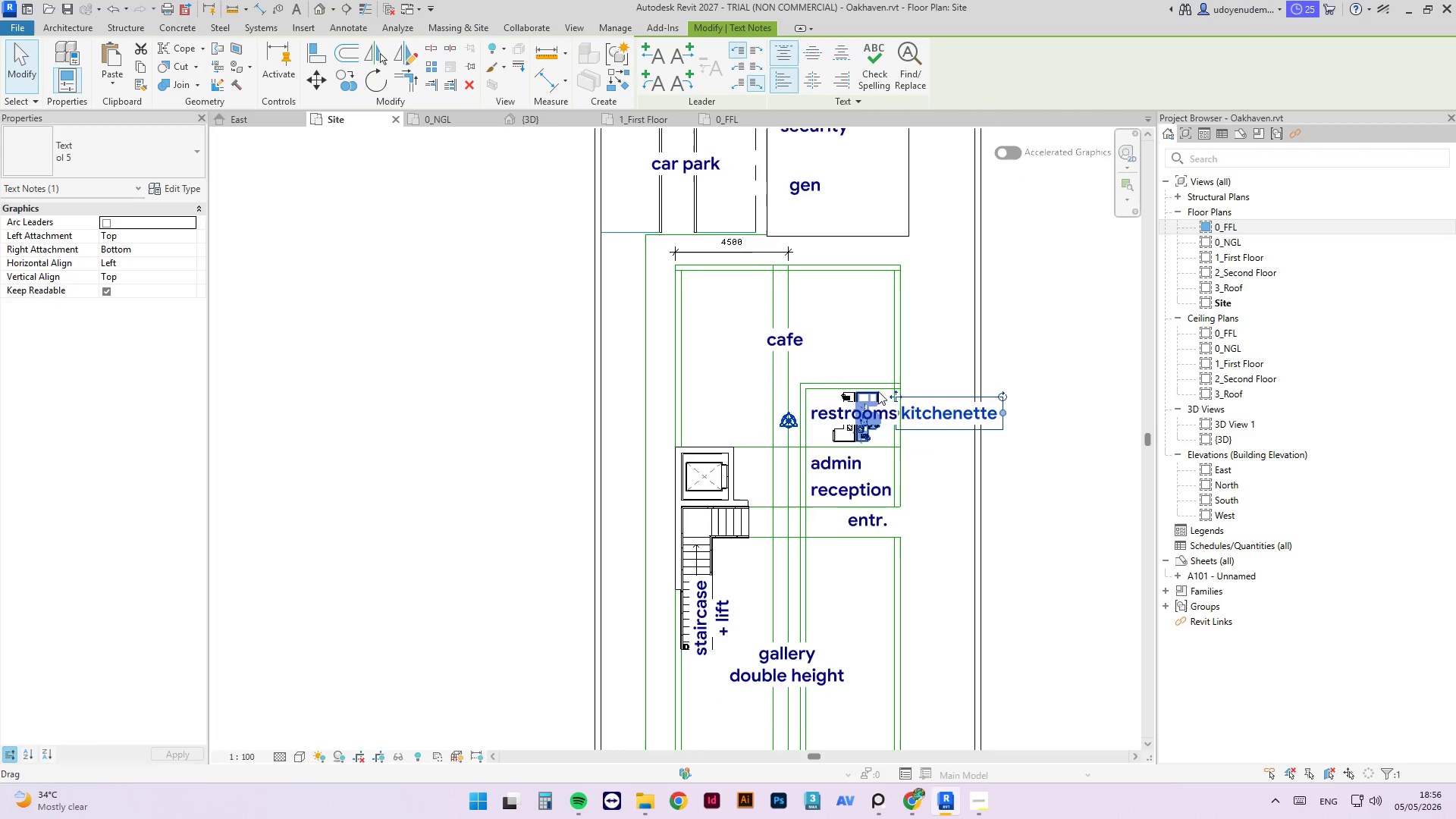 
scroll: coordinate [846, 395], scroll_direction: up, amount: 4.0
 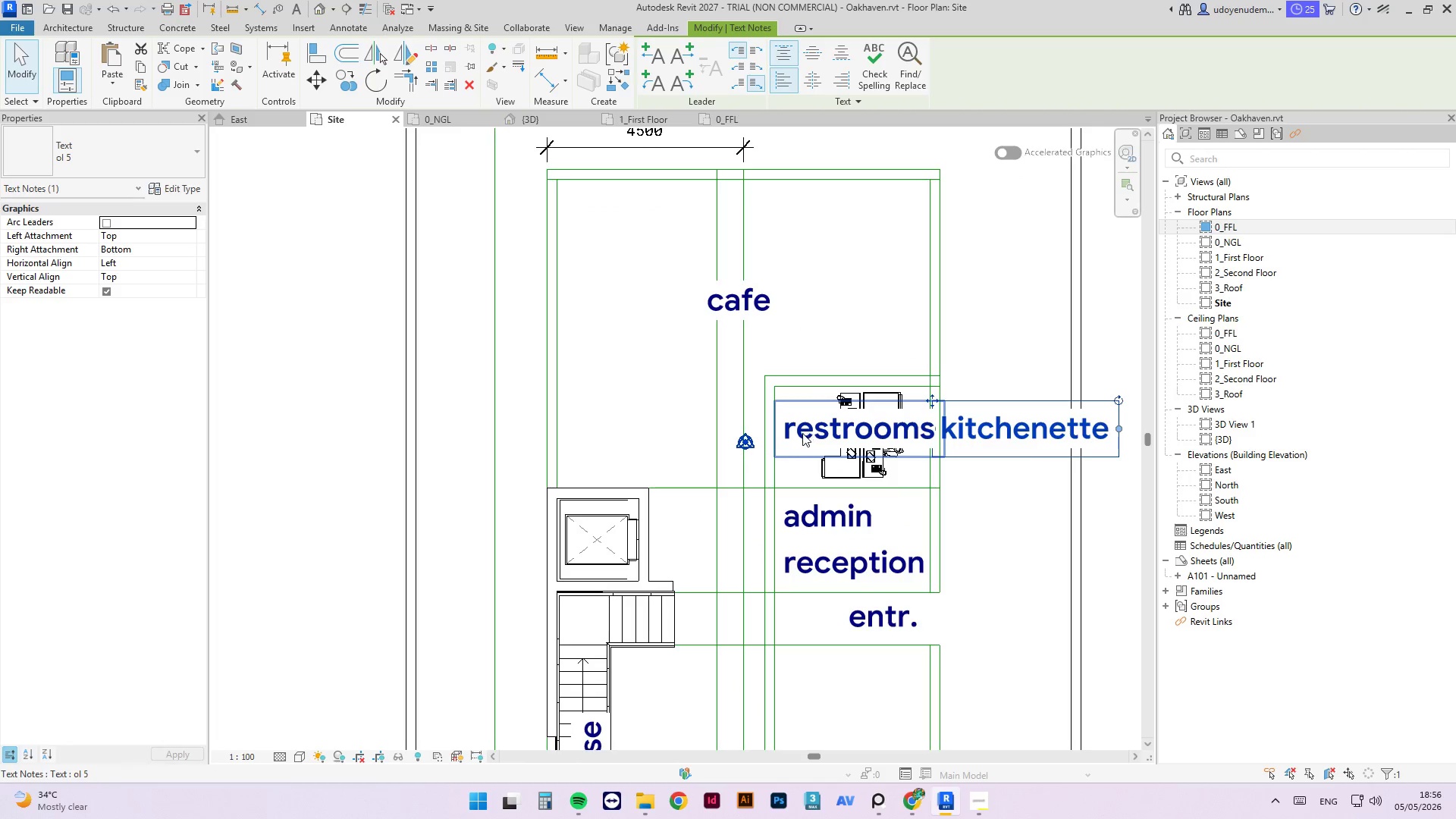 
left_click([802, 434])
 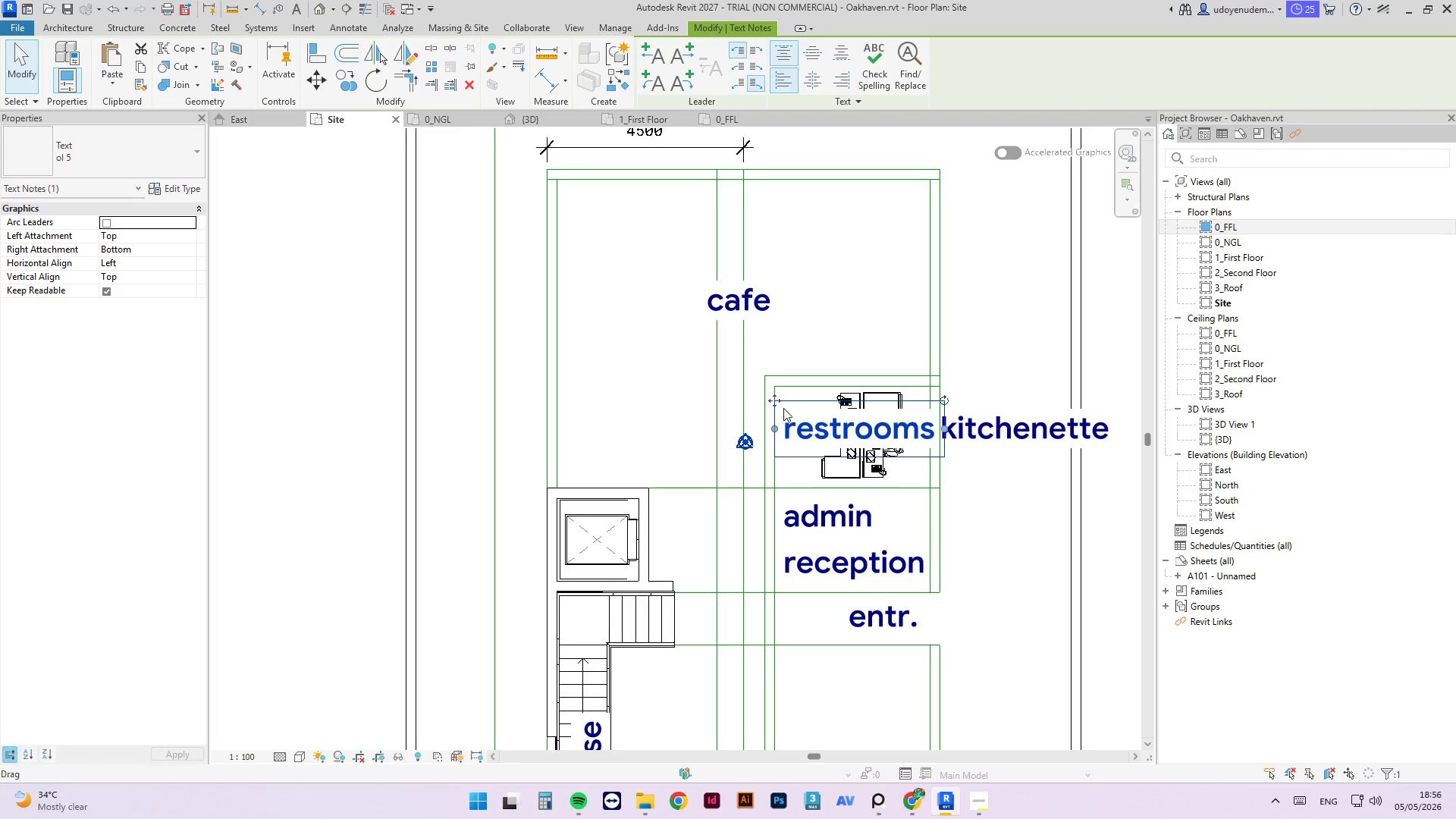 
left_click_drag(start_coordinate=[781, 404], to_coordinate=[565, 428])
 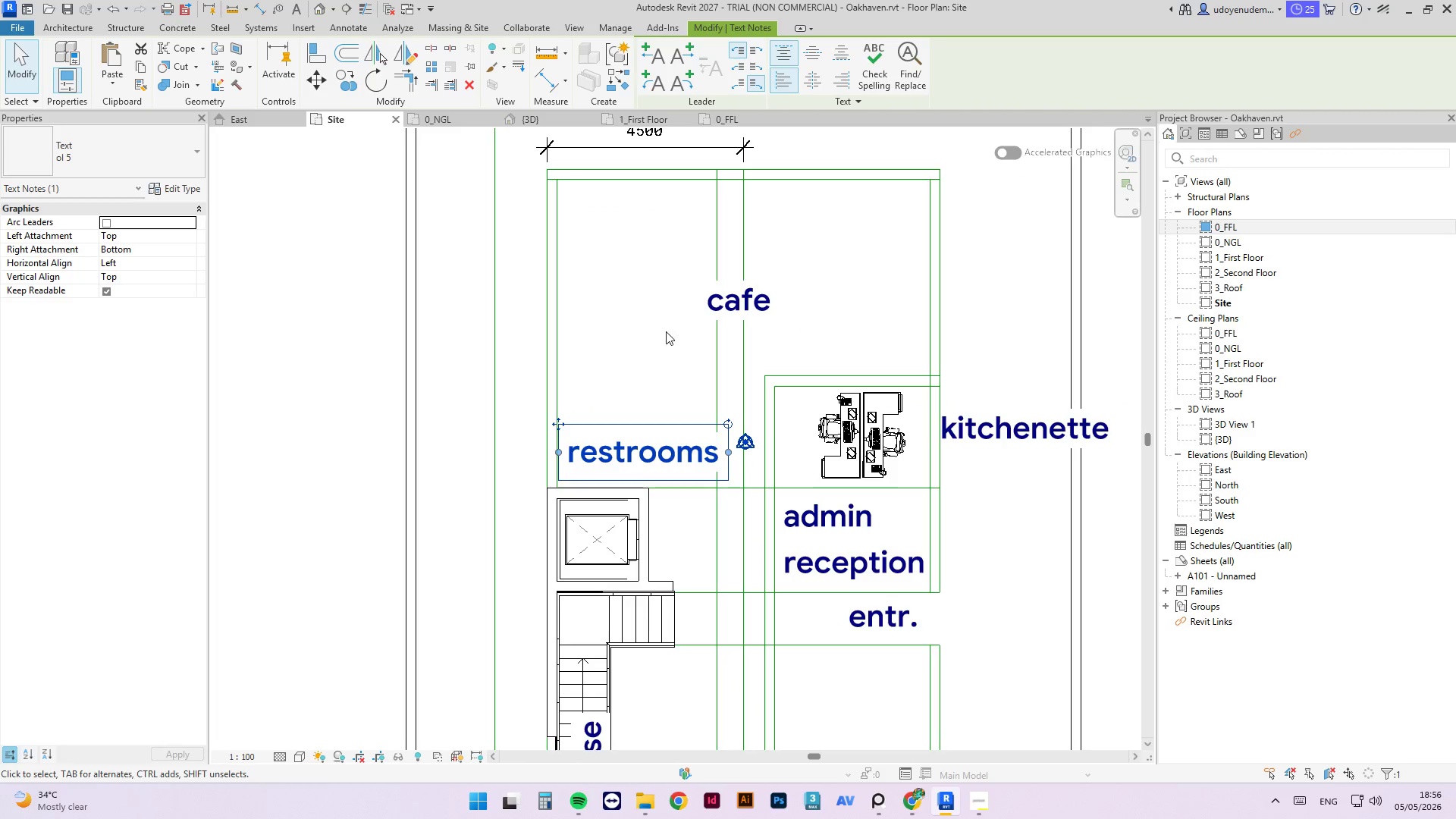 
scroll: coordinate [715, 306], scroll_direction: down, amount: 1.0
 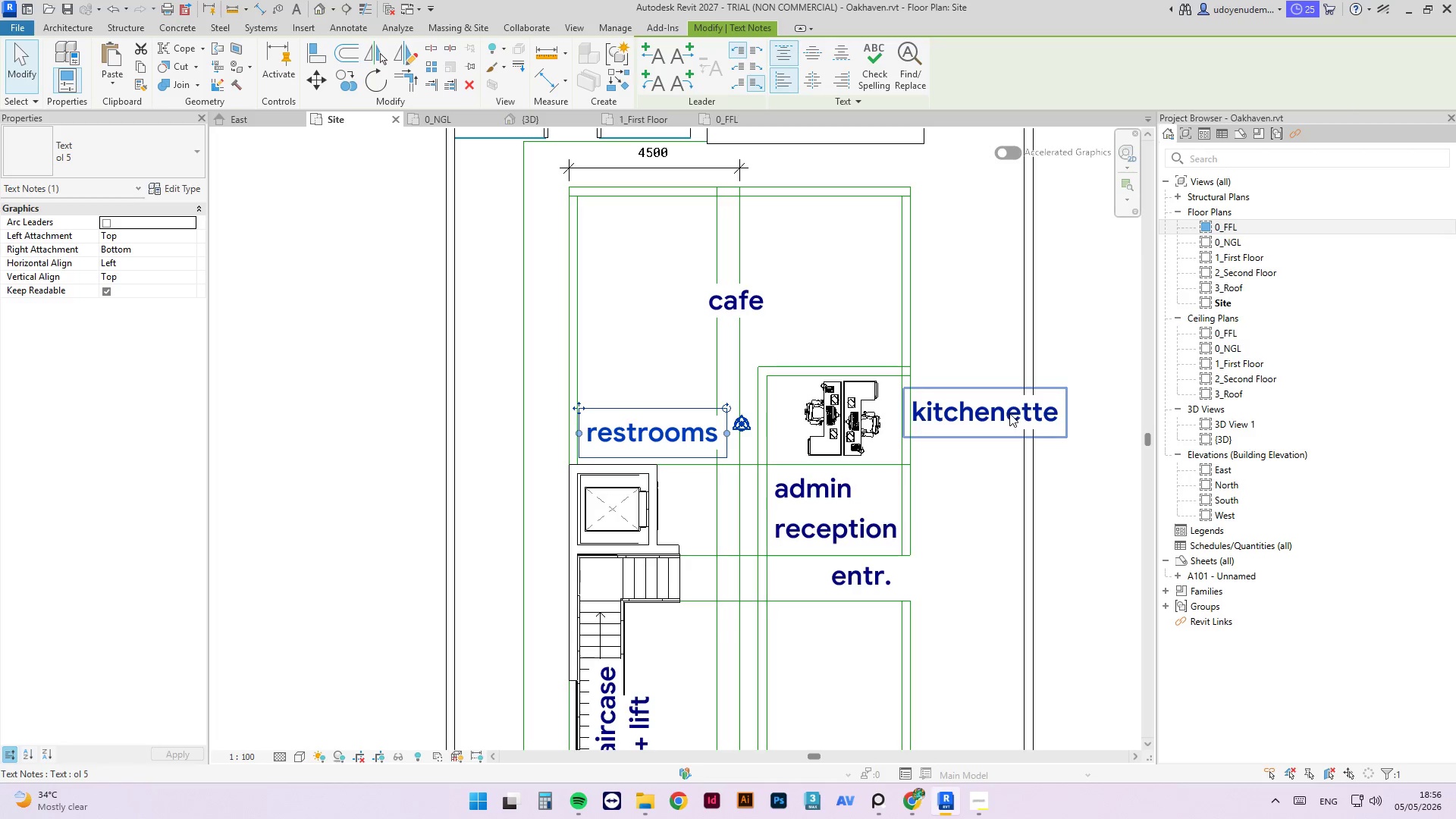 
left_click([1006, 410])
 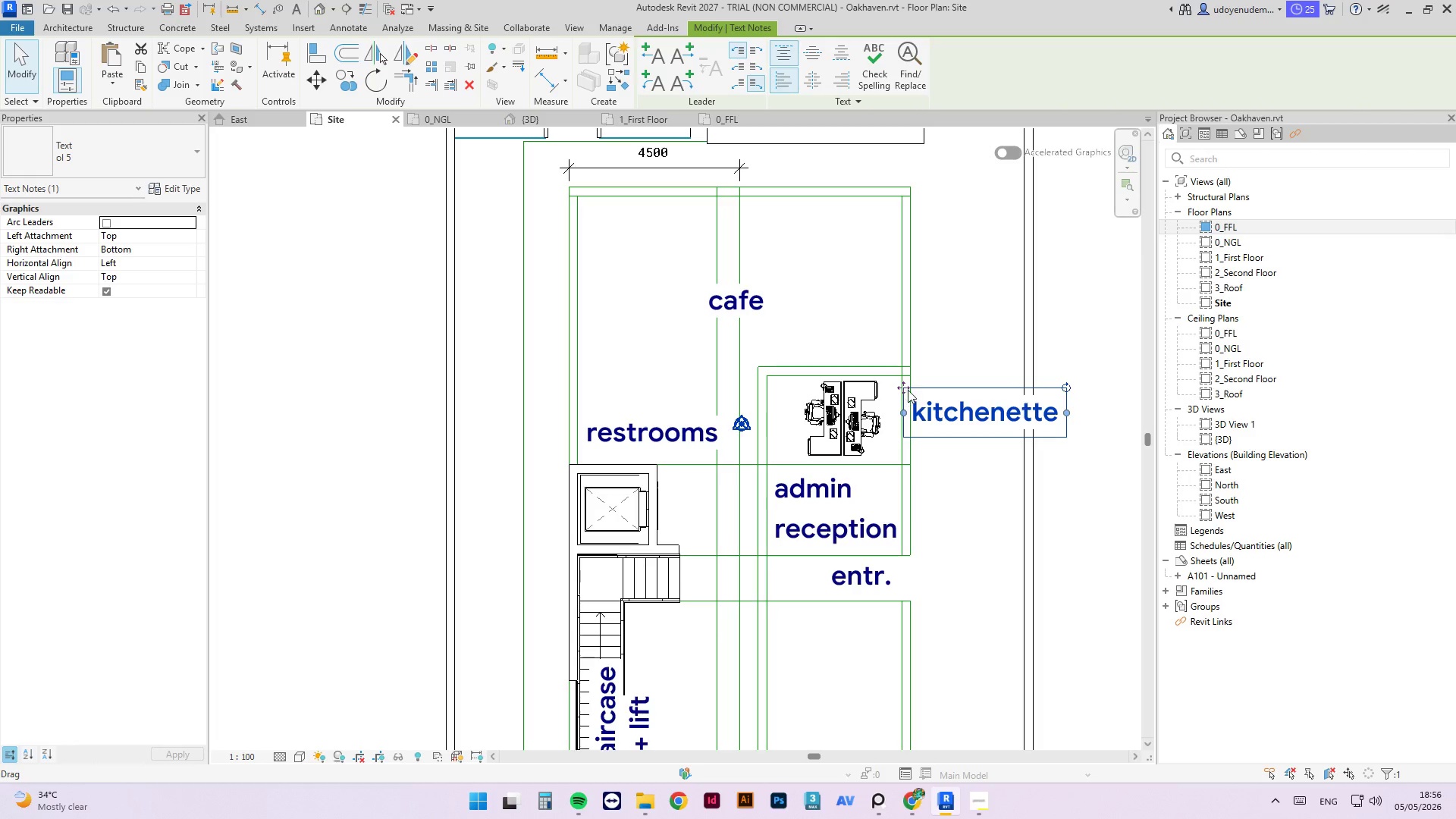 
left_click_drag(start_coordinate=[908, 390], to_coordinate=[585, 253])
 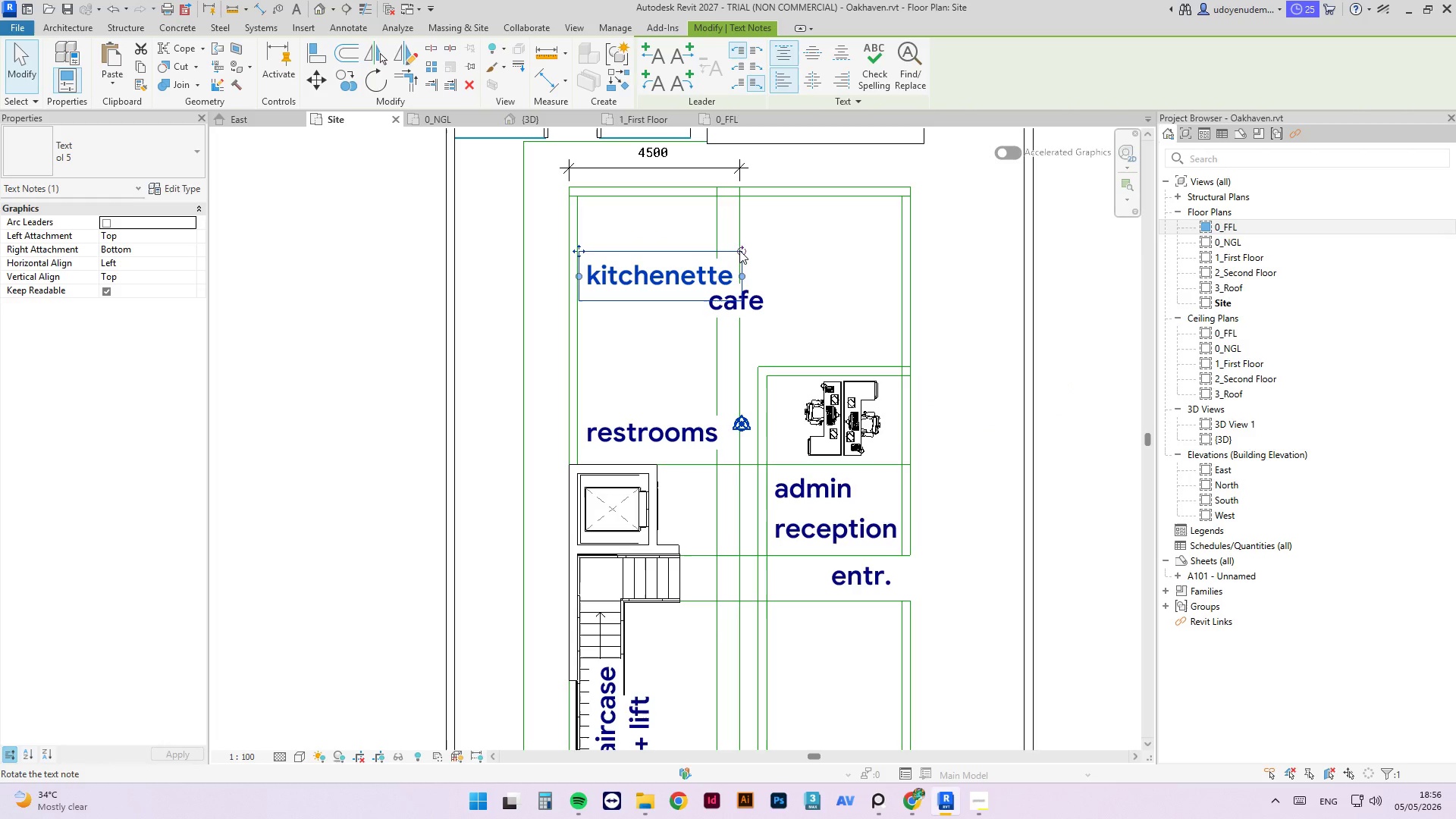 
left_click_drag(start_coordinate=[741, 251], to_coordinate=[633, 194])
 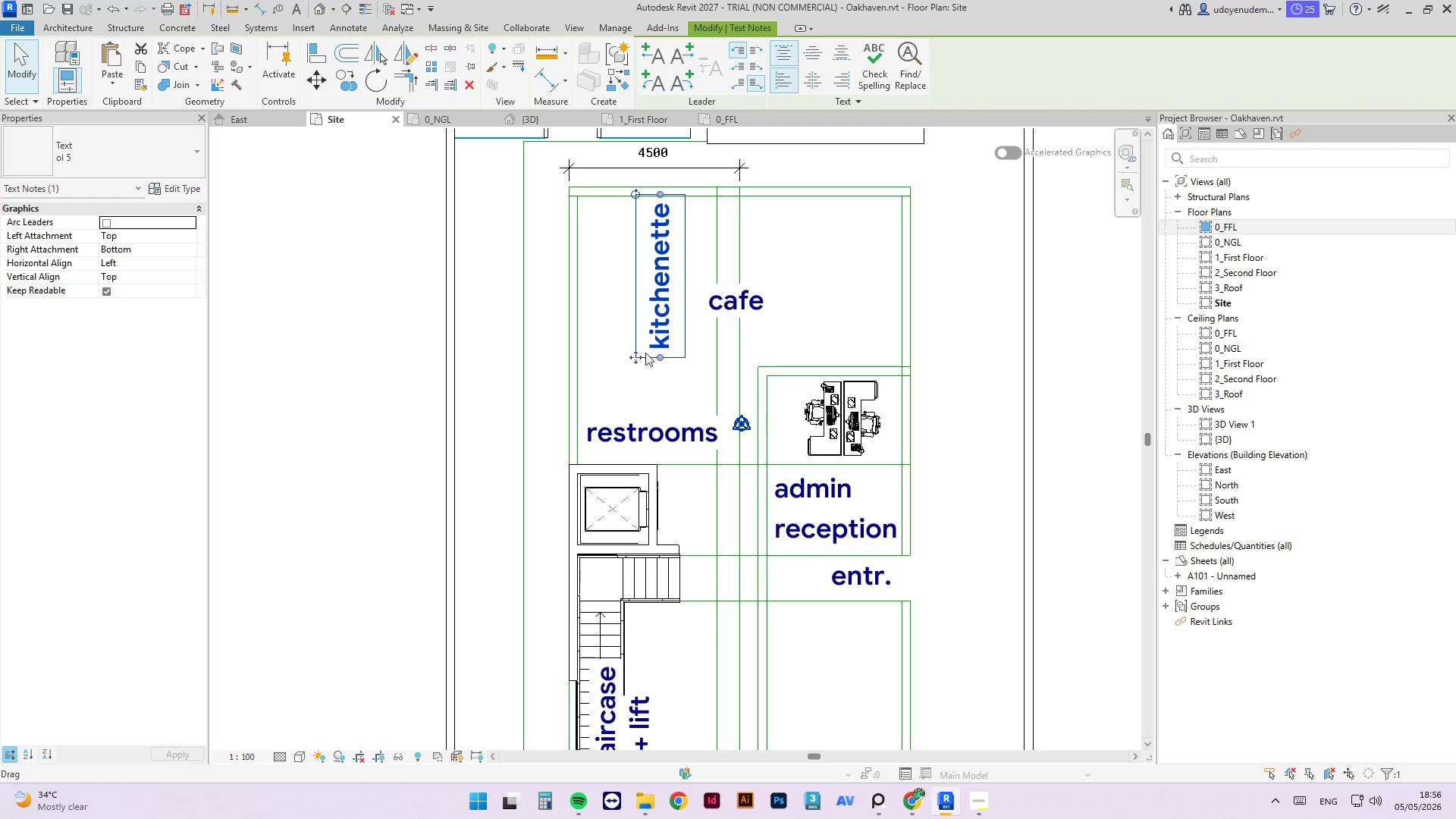 
left_click_drag(start_coordinate=[636, 356], to_coordinate=[577, 361])
 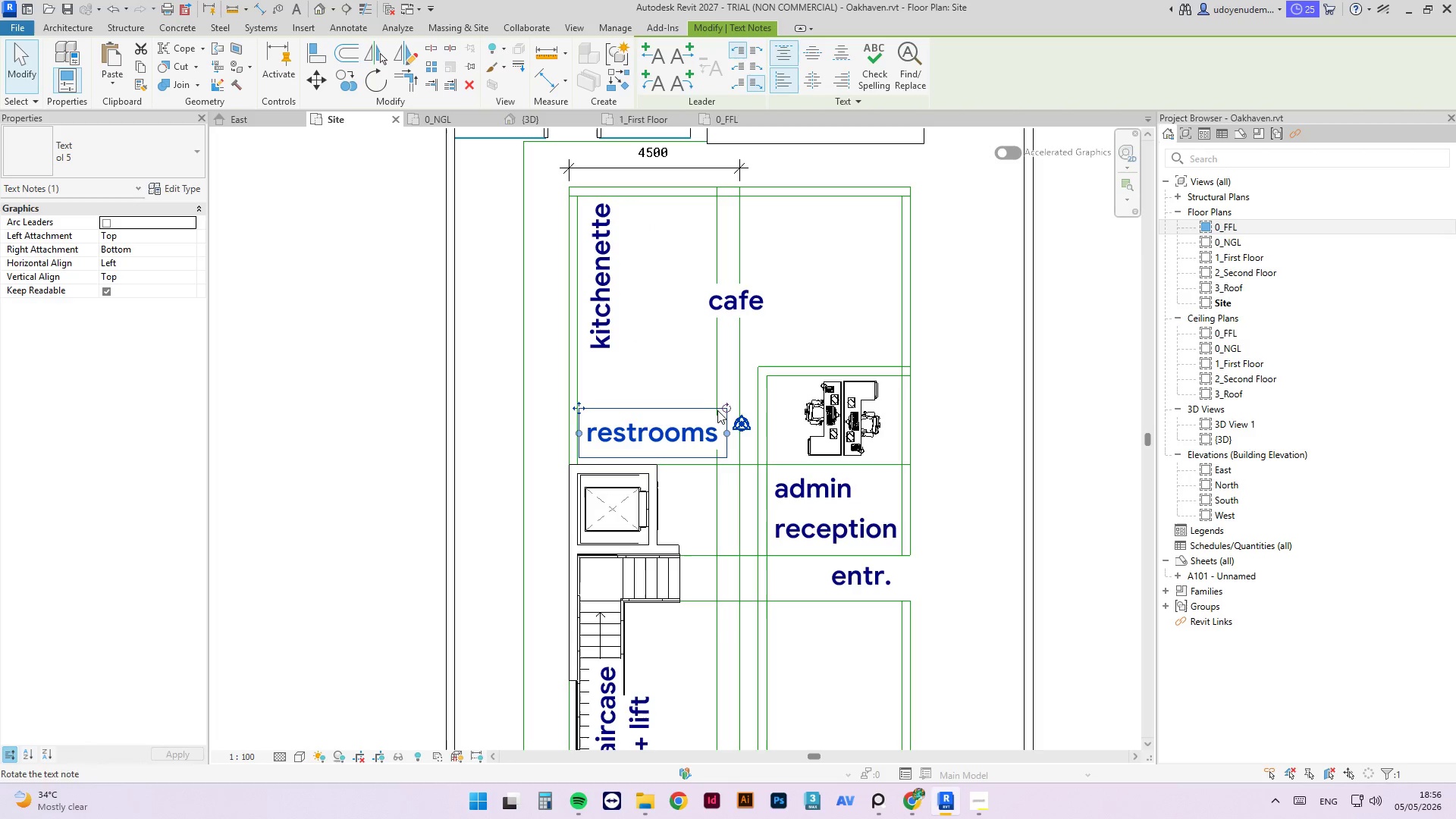 
left_click([973, 389])
 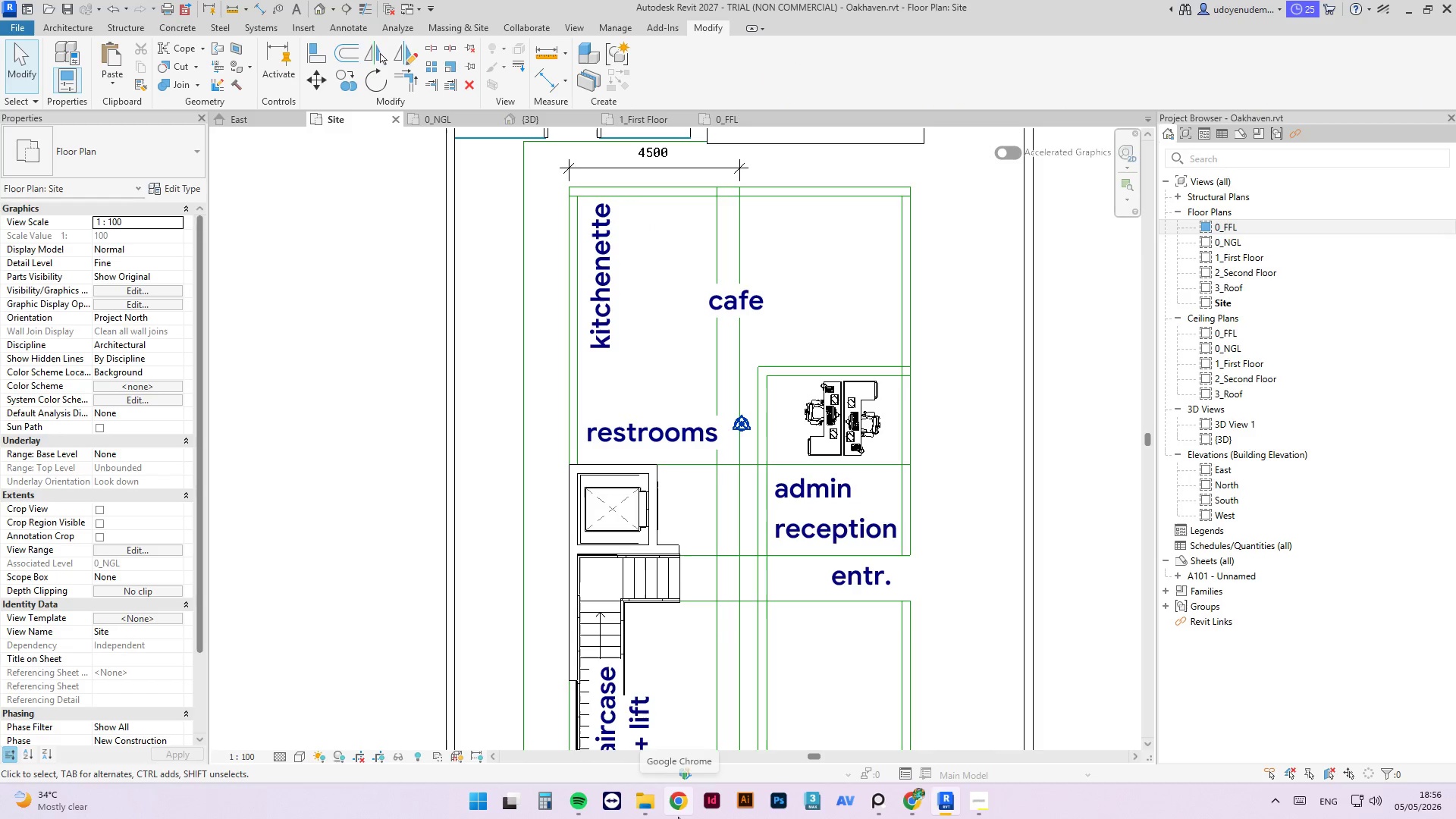 
left_click([654, 813])
 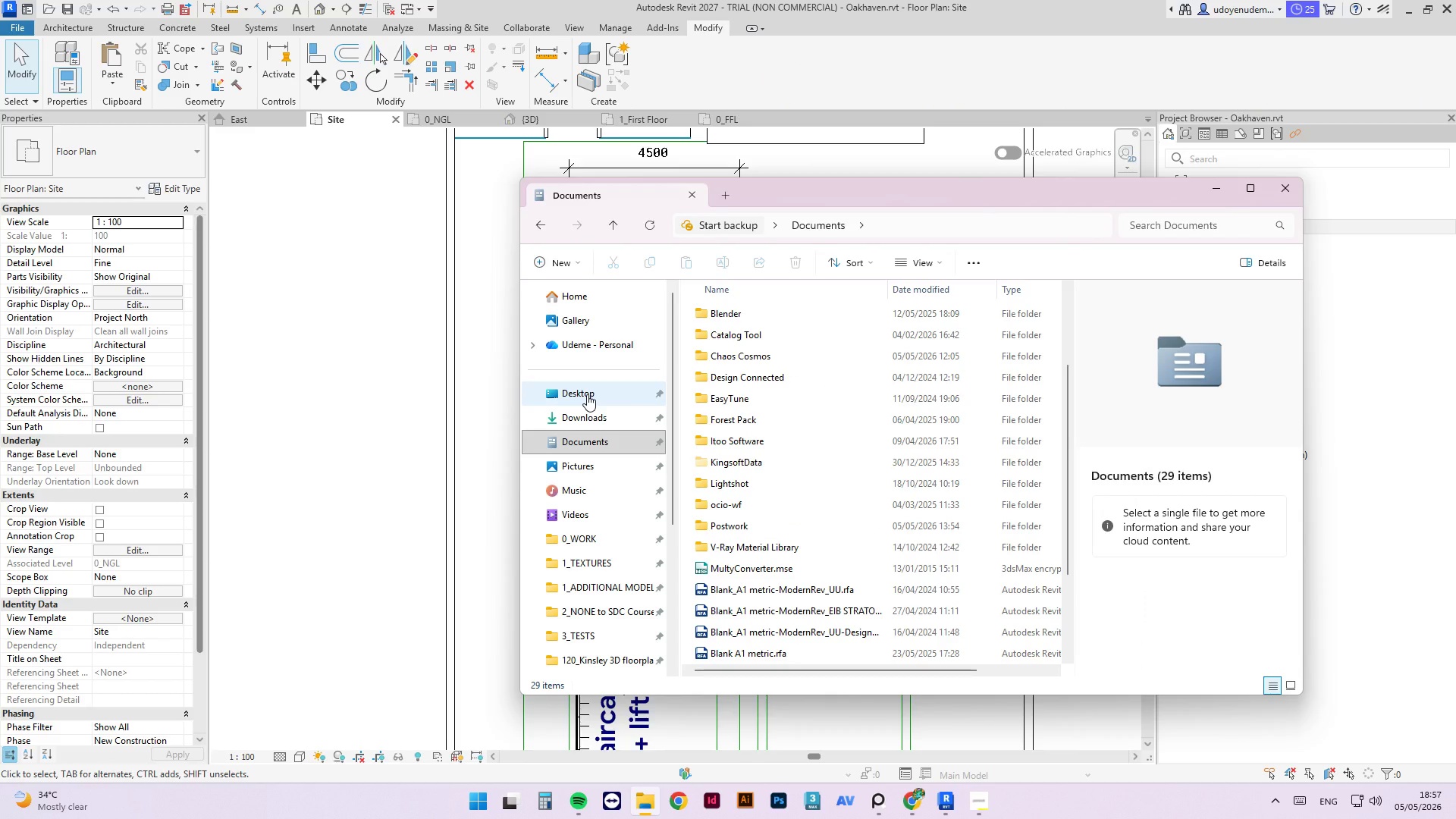 
left_click([912, 800])
 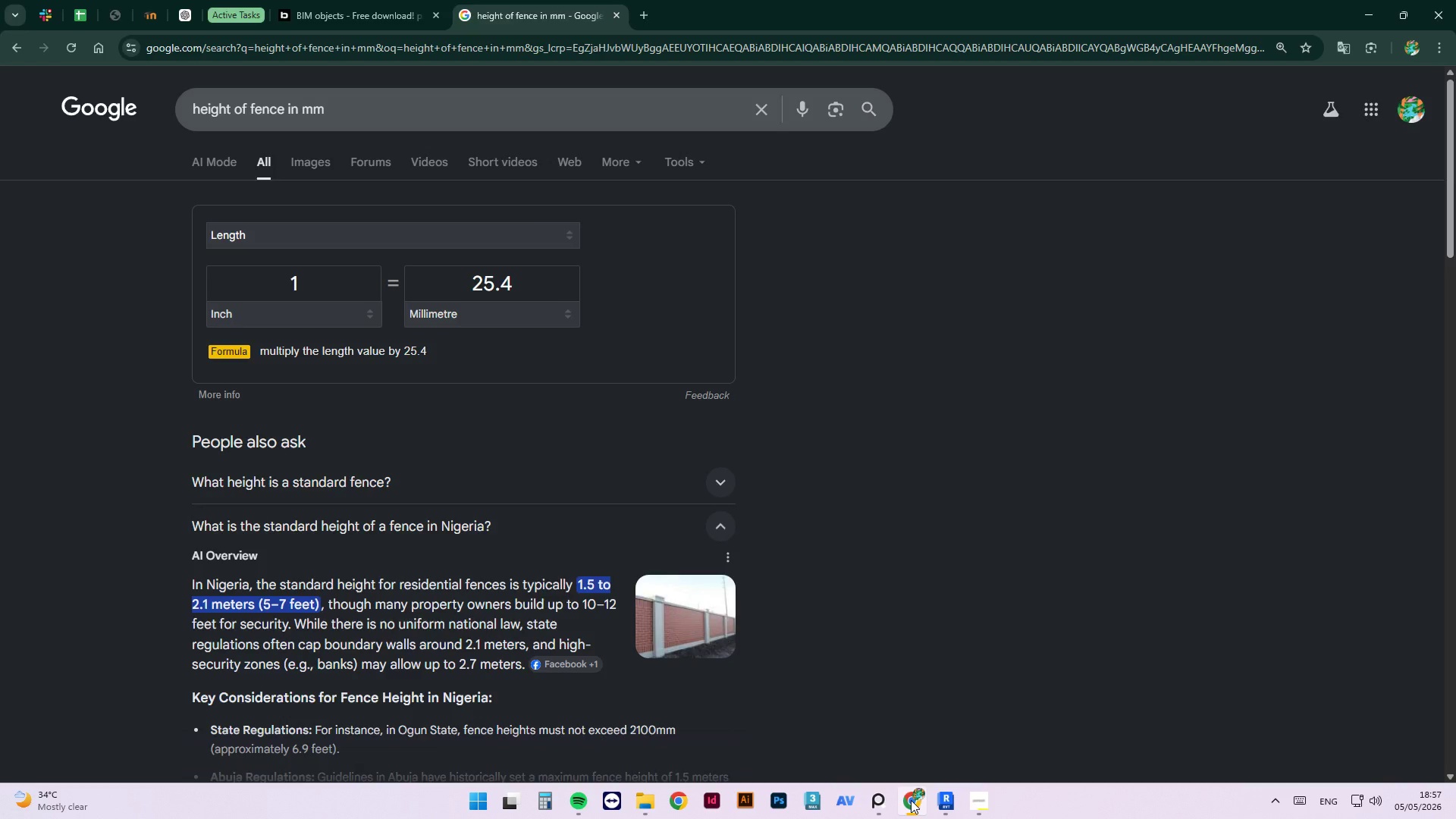 
left_click([911, 800])
 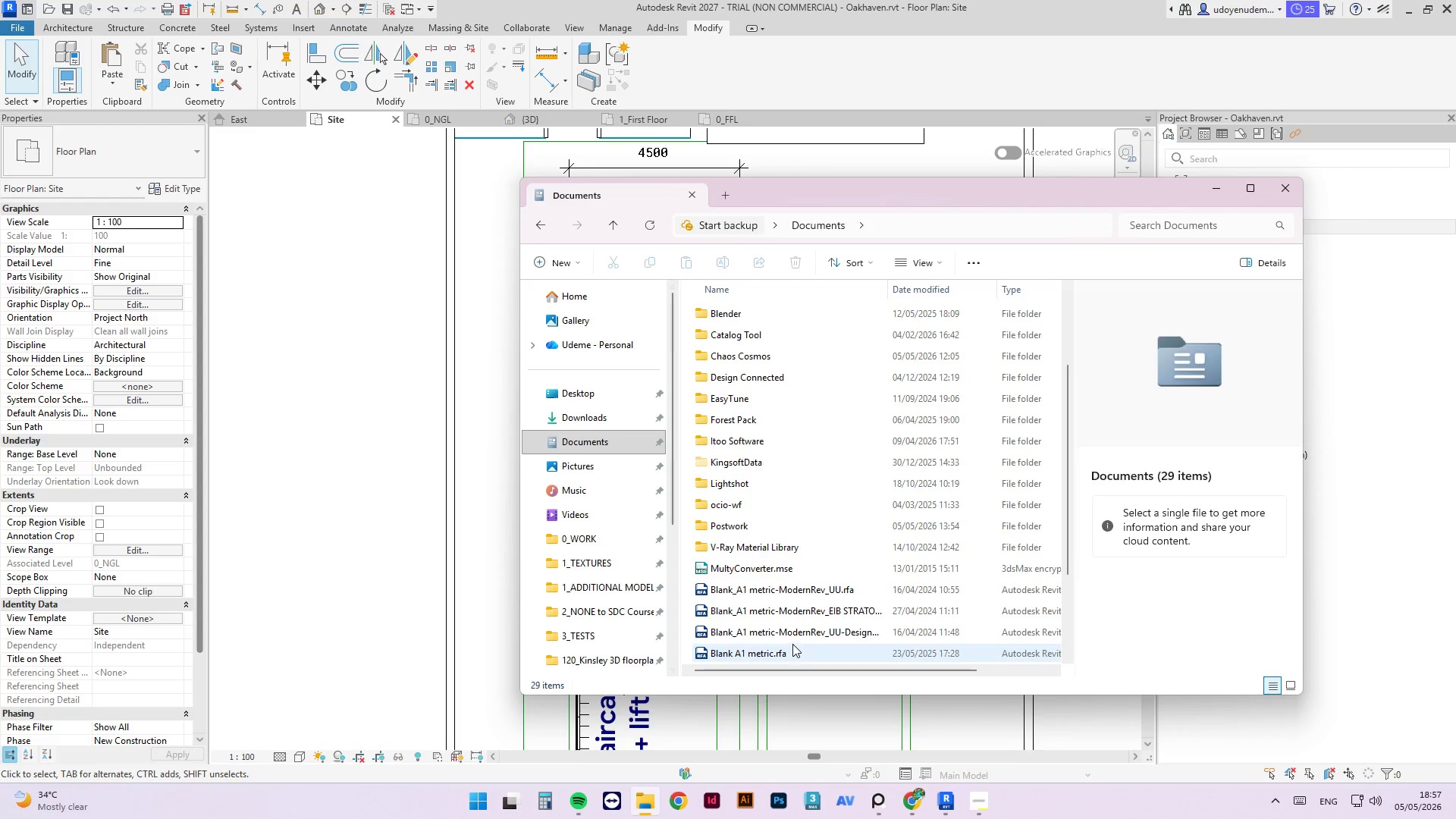 
wait(7.19)
 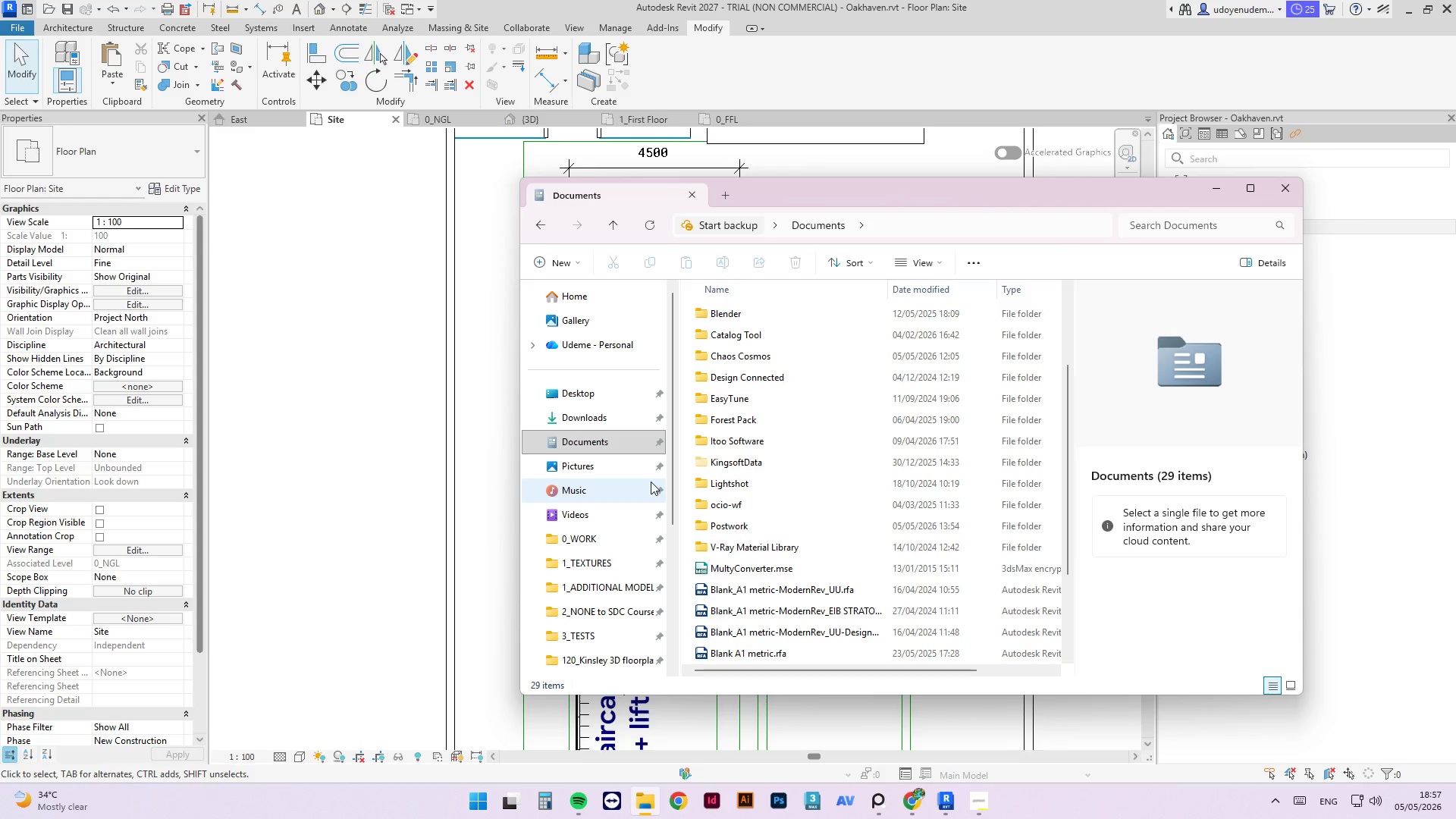 
left_click([590, 399])
 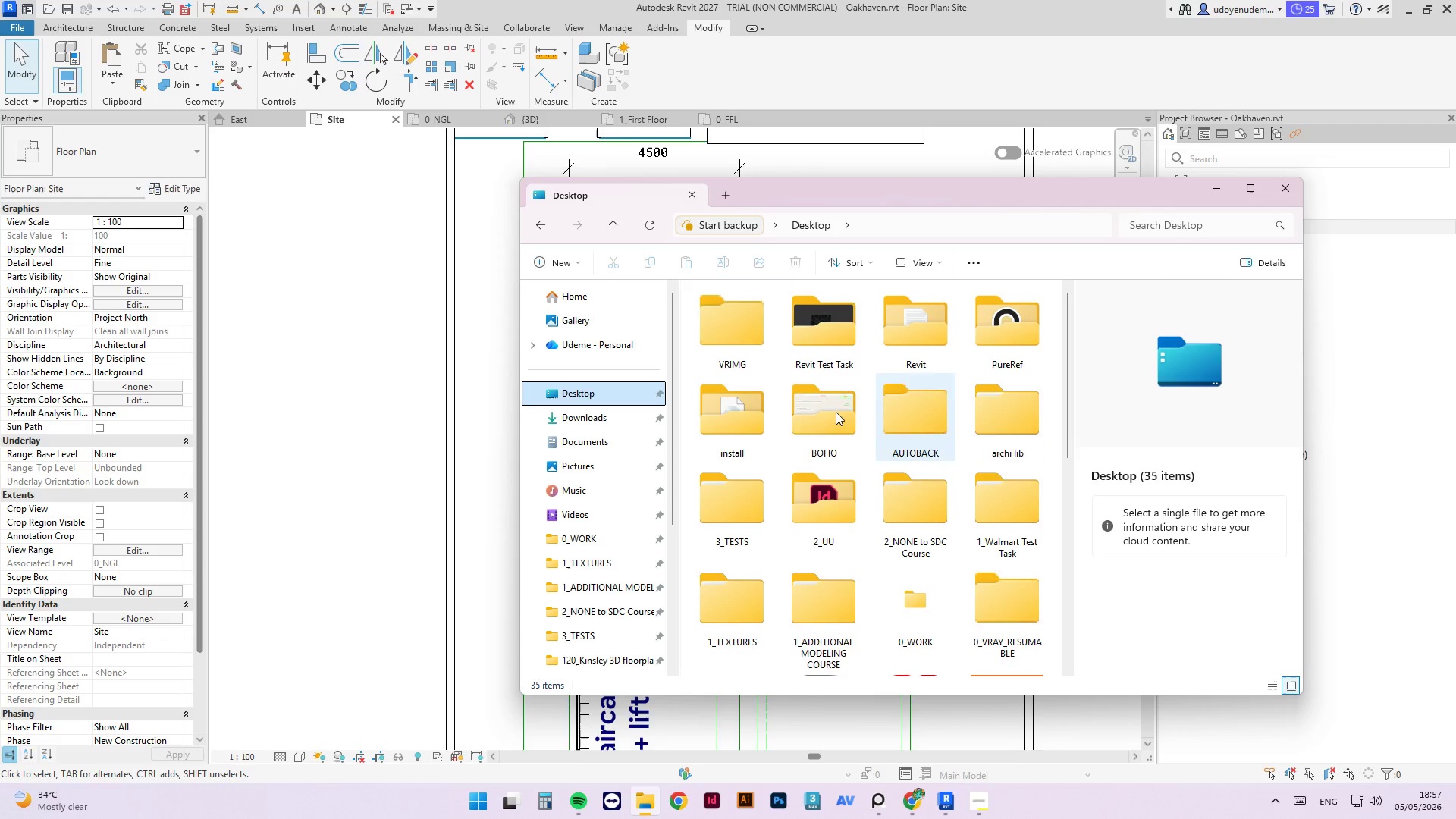 
double_click([838, 488])
 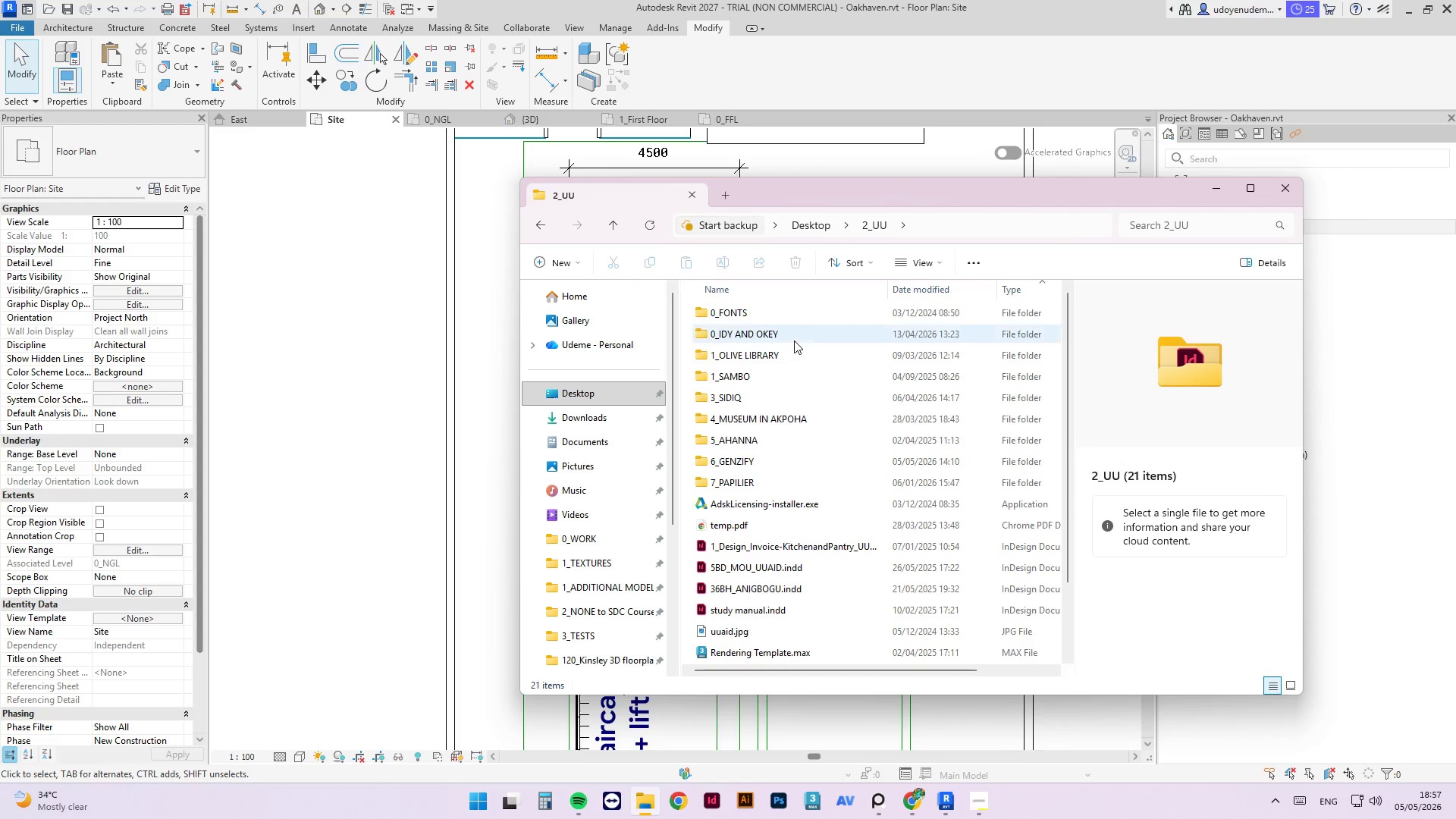 
double_click([788, 348])
 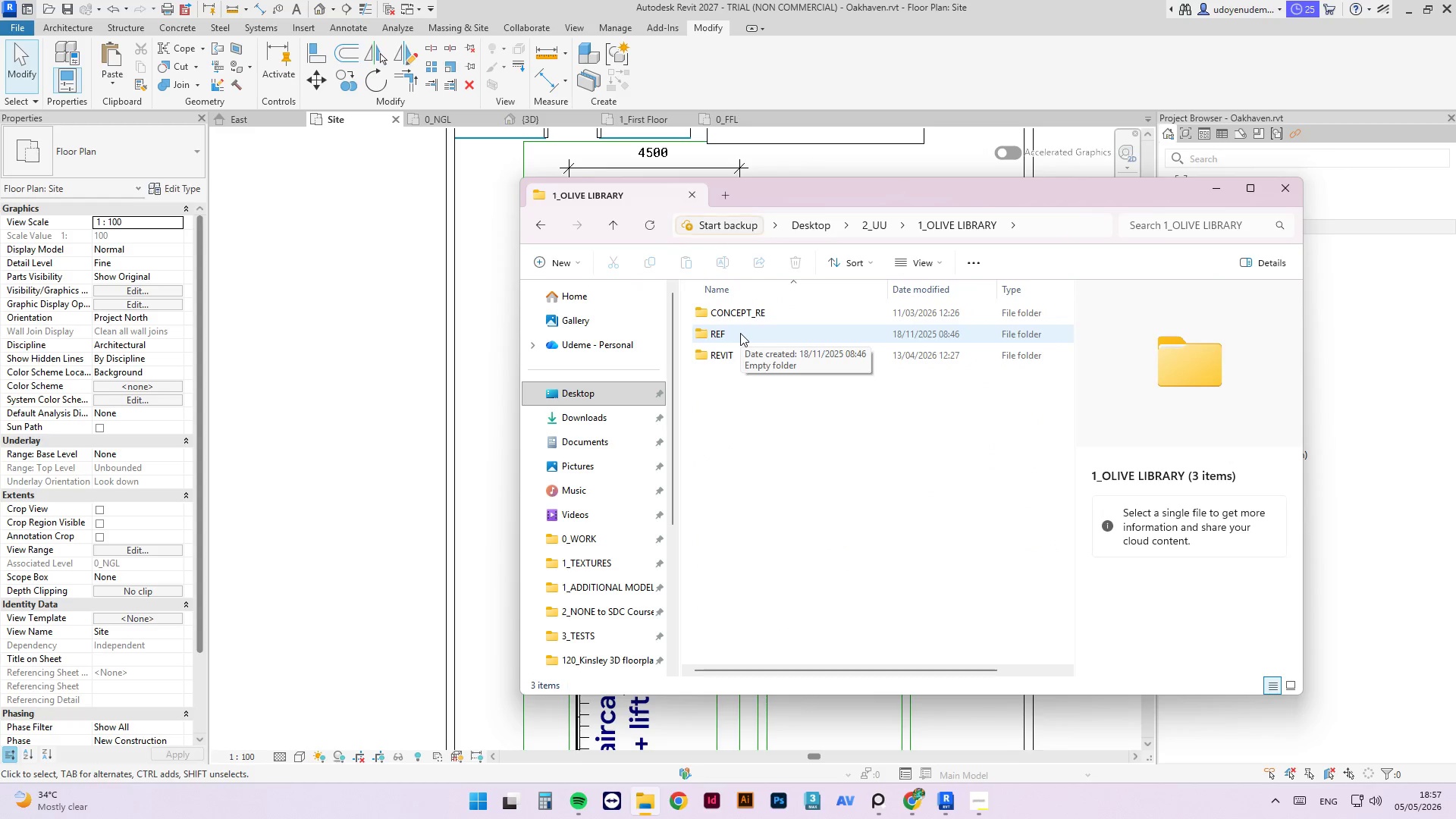 
double_click([747, 312])
 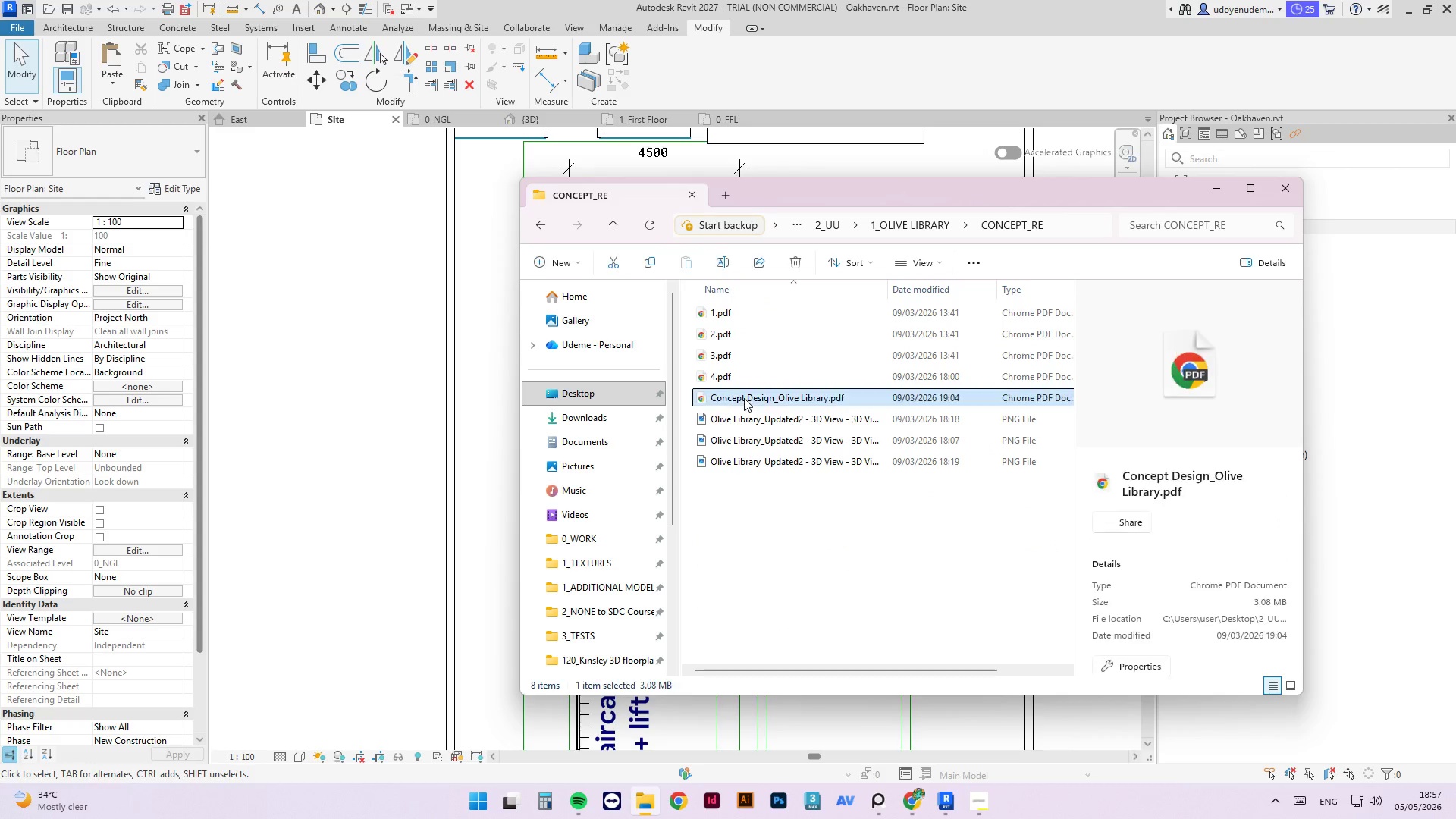 
left_click([744, 398])
 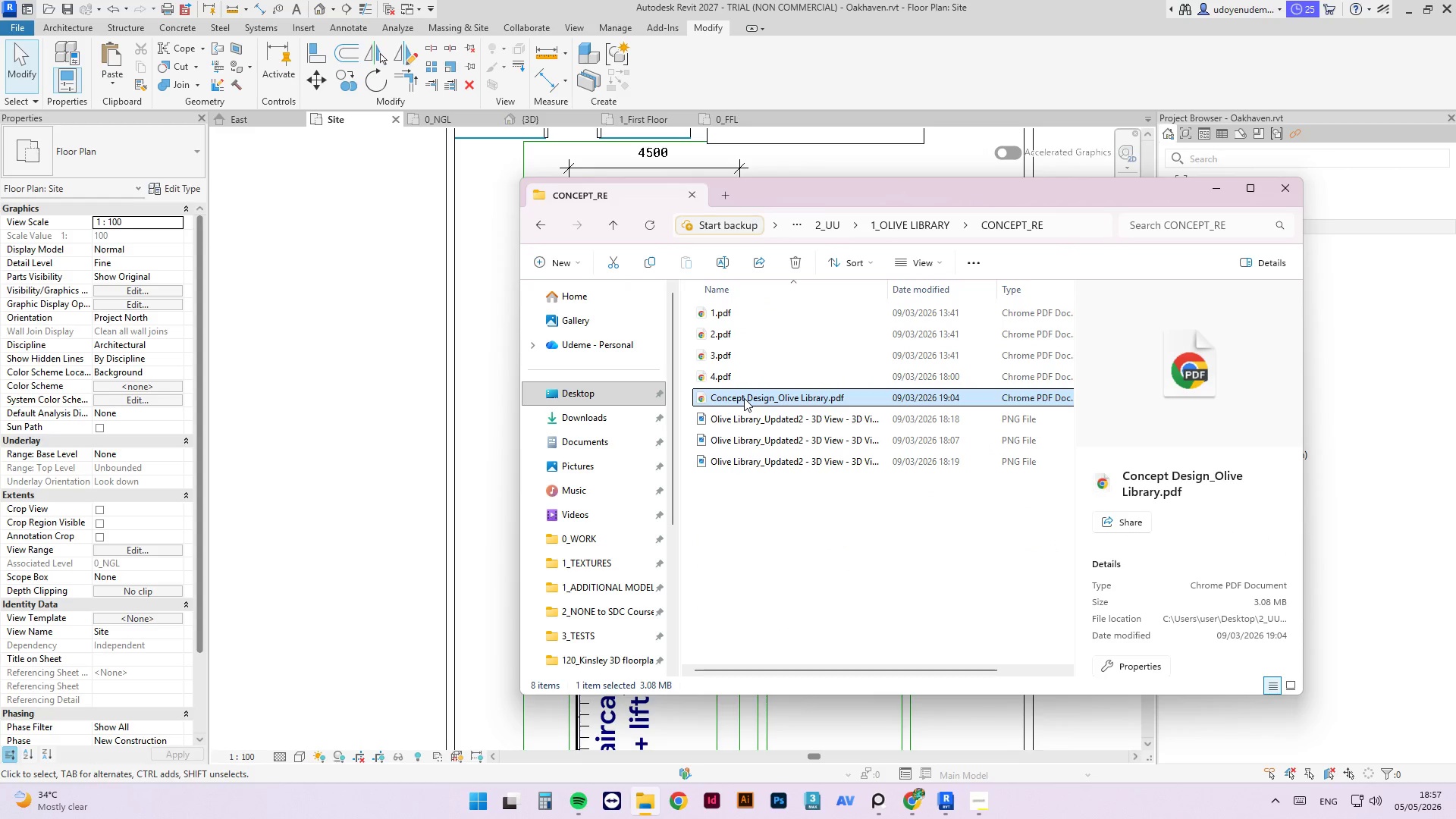 
double_click([744, 398])
 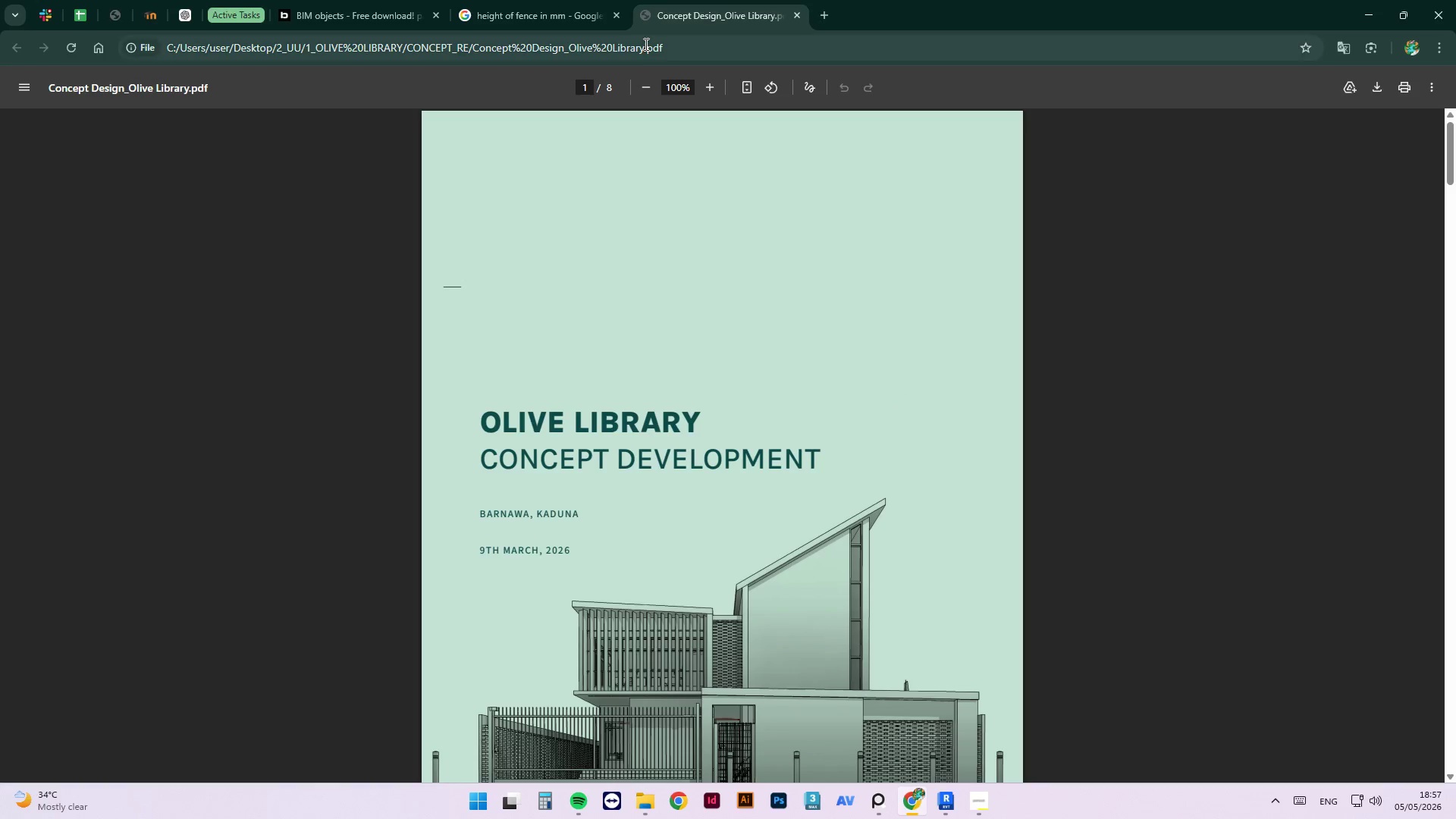 
scroll: coordinate [805, 535], scroll_direction: down, amount: 19.0
 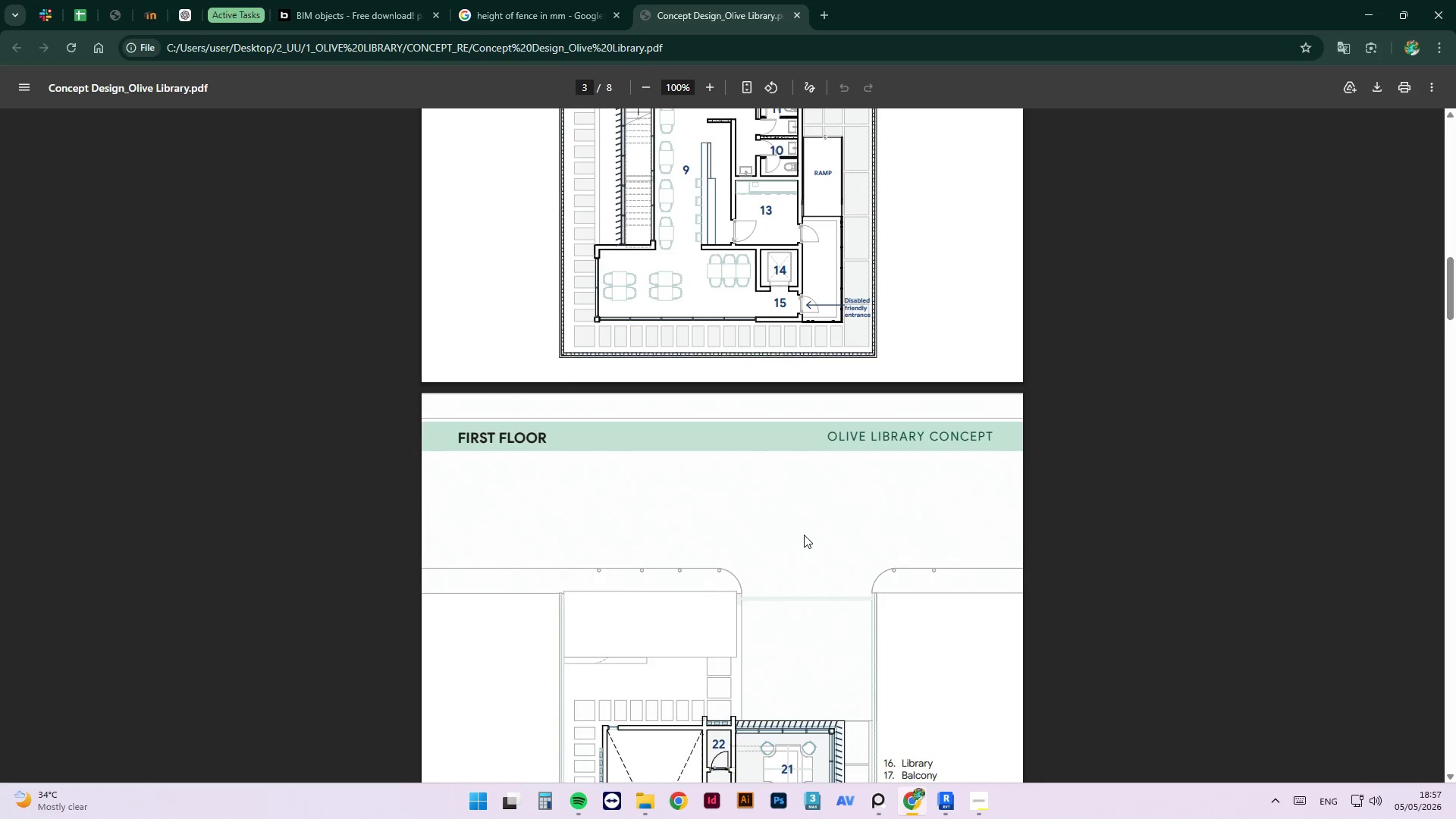 
scroll: coordinate [791, 582], scroll_direction: up, amount: 6.0
 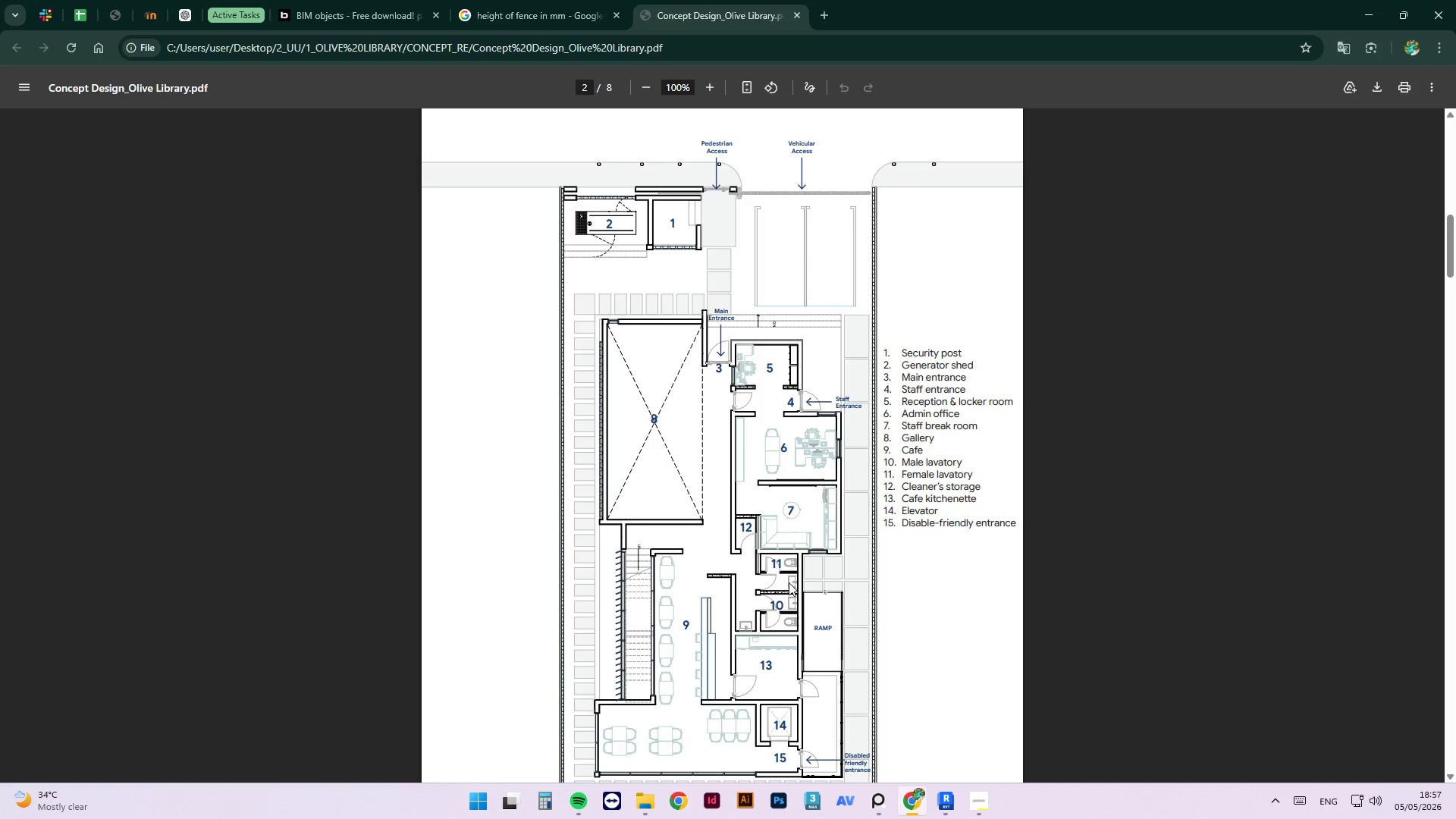 
wait(9.45)
 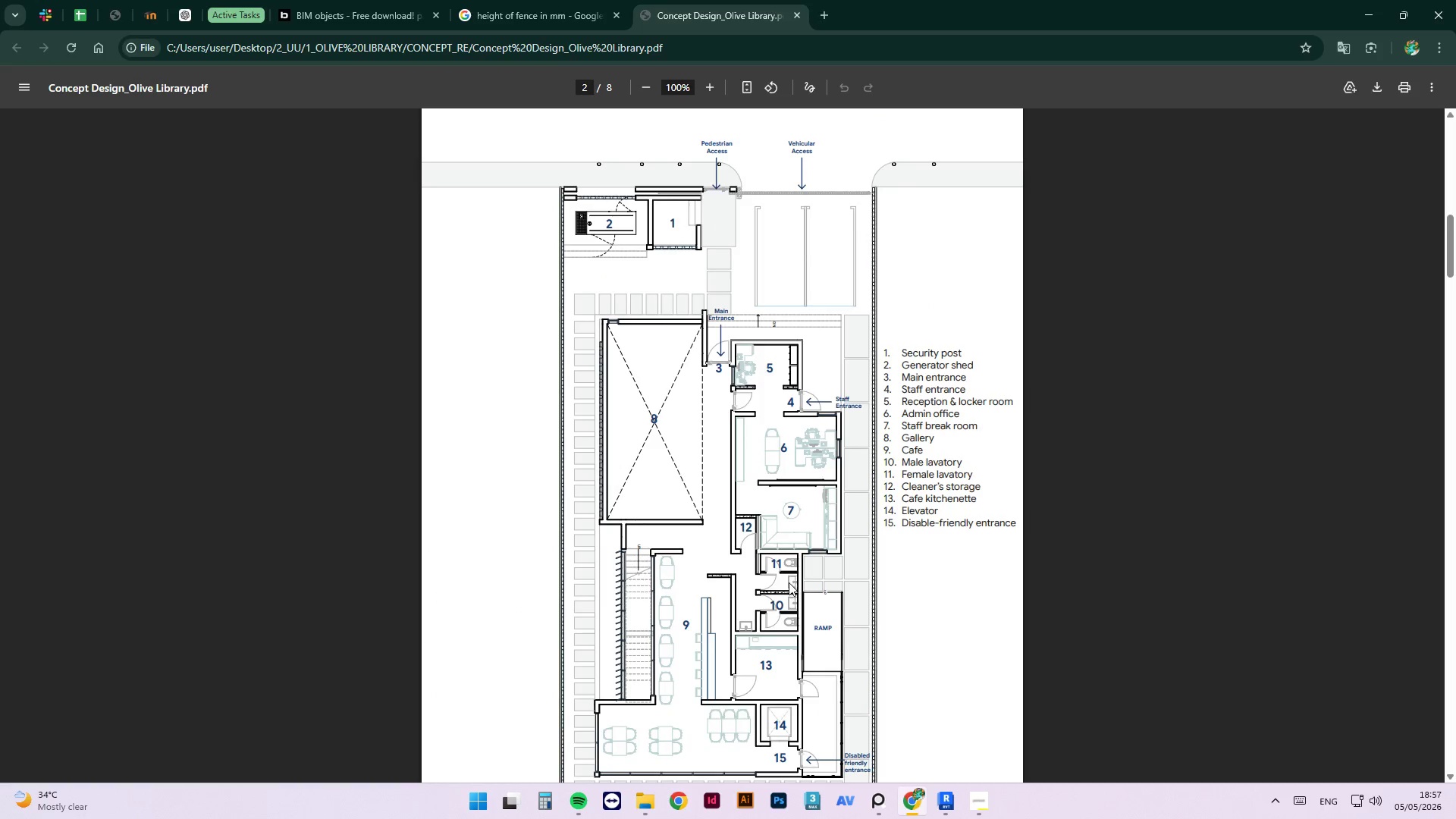 
left_click([795, 16])
 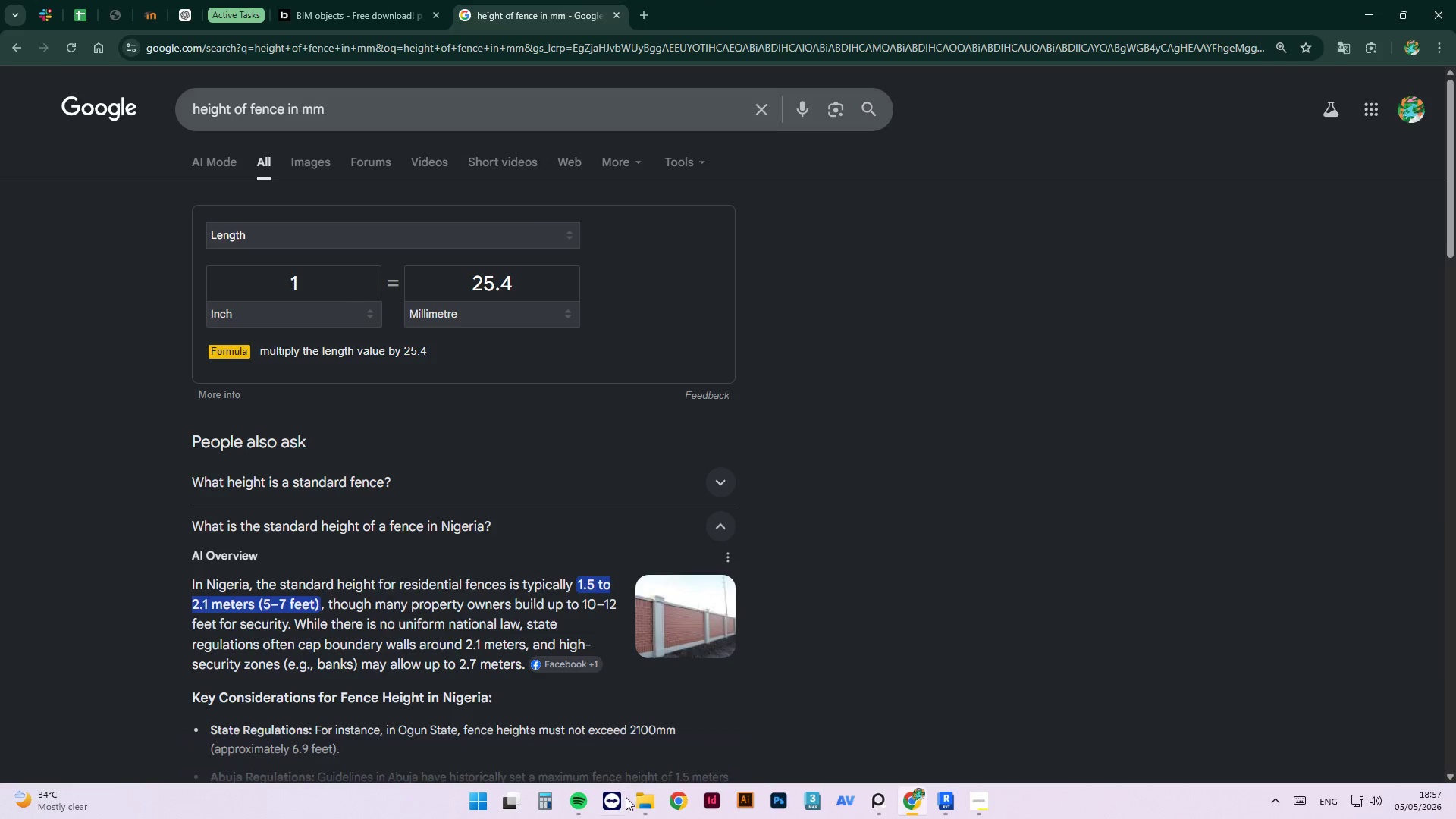 
left_click([643, 814])
 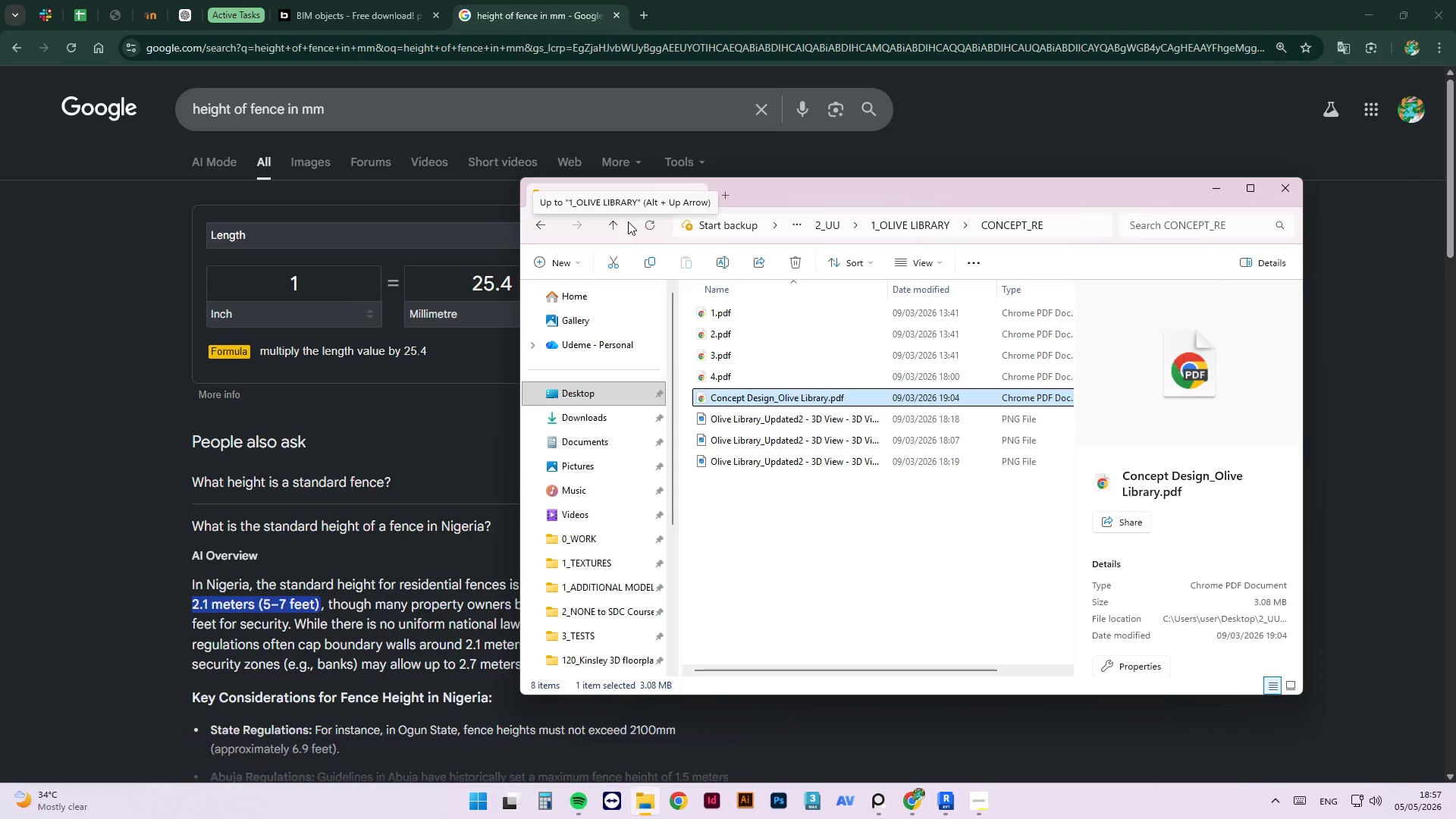 
left_click([617, 223])
 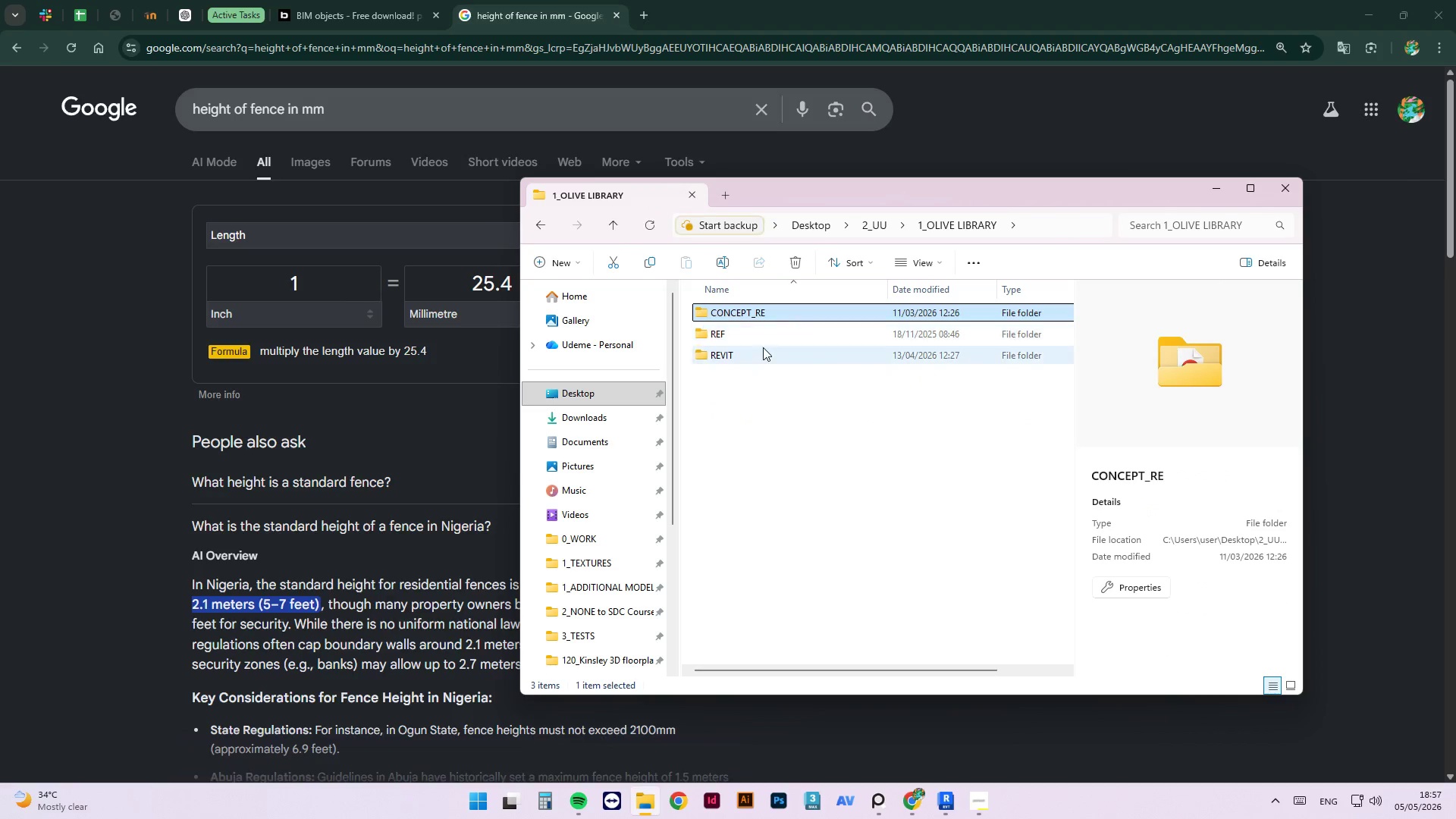 
double_click([755, 350])
 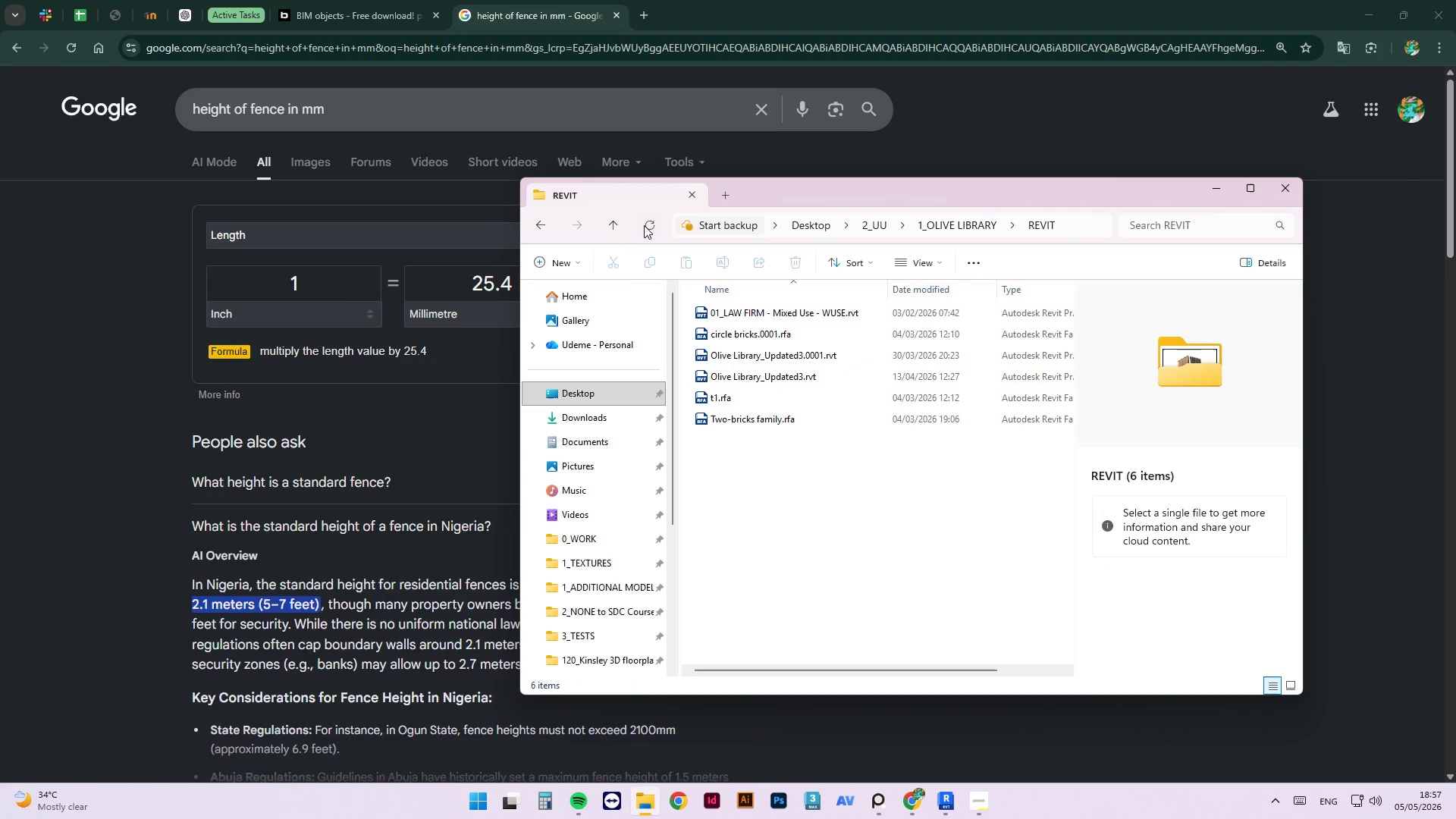 
left_click([613, 225])
 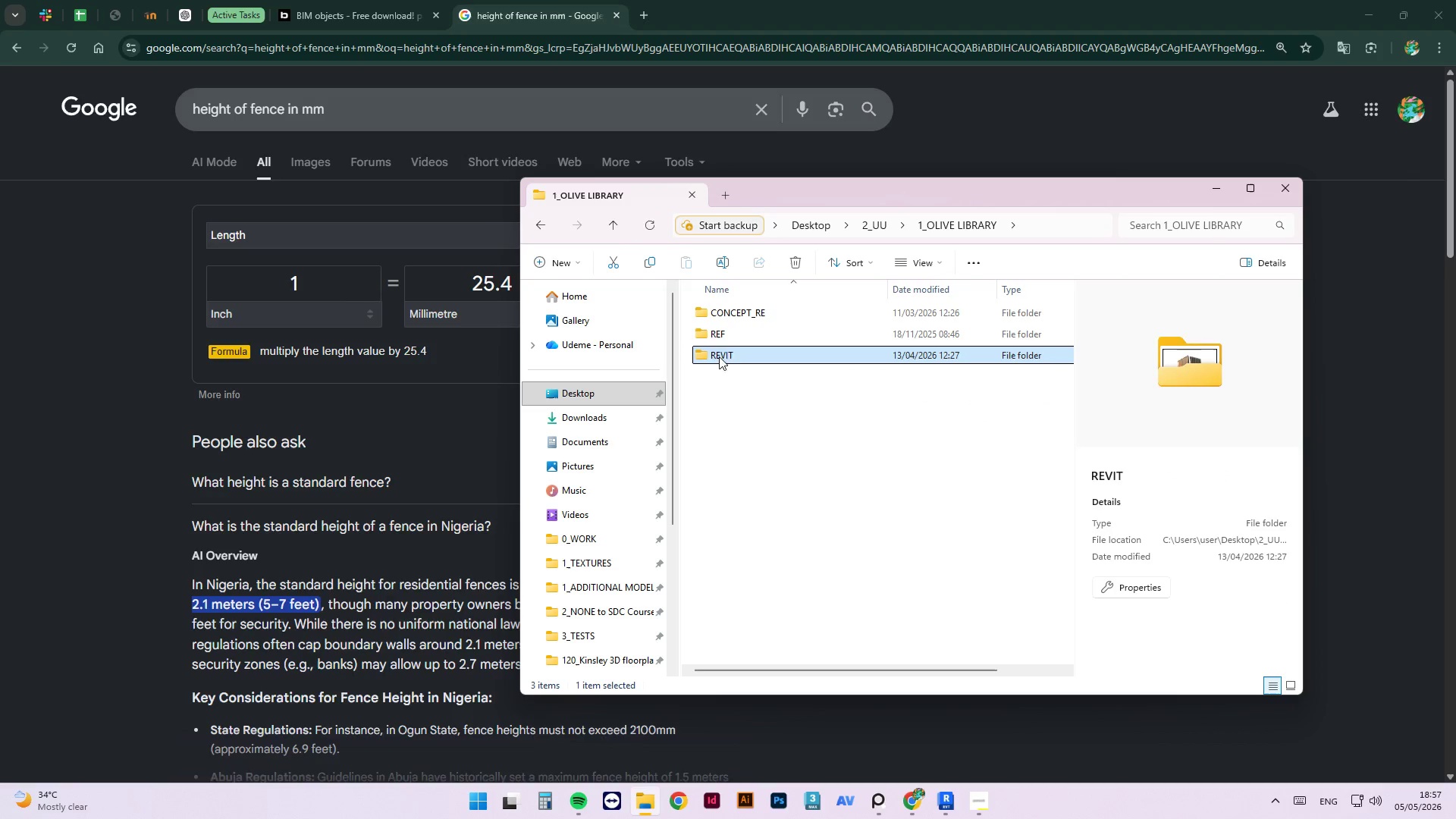 
left_click([726, 334])
 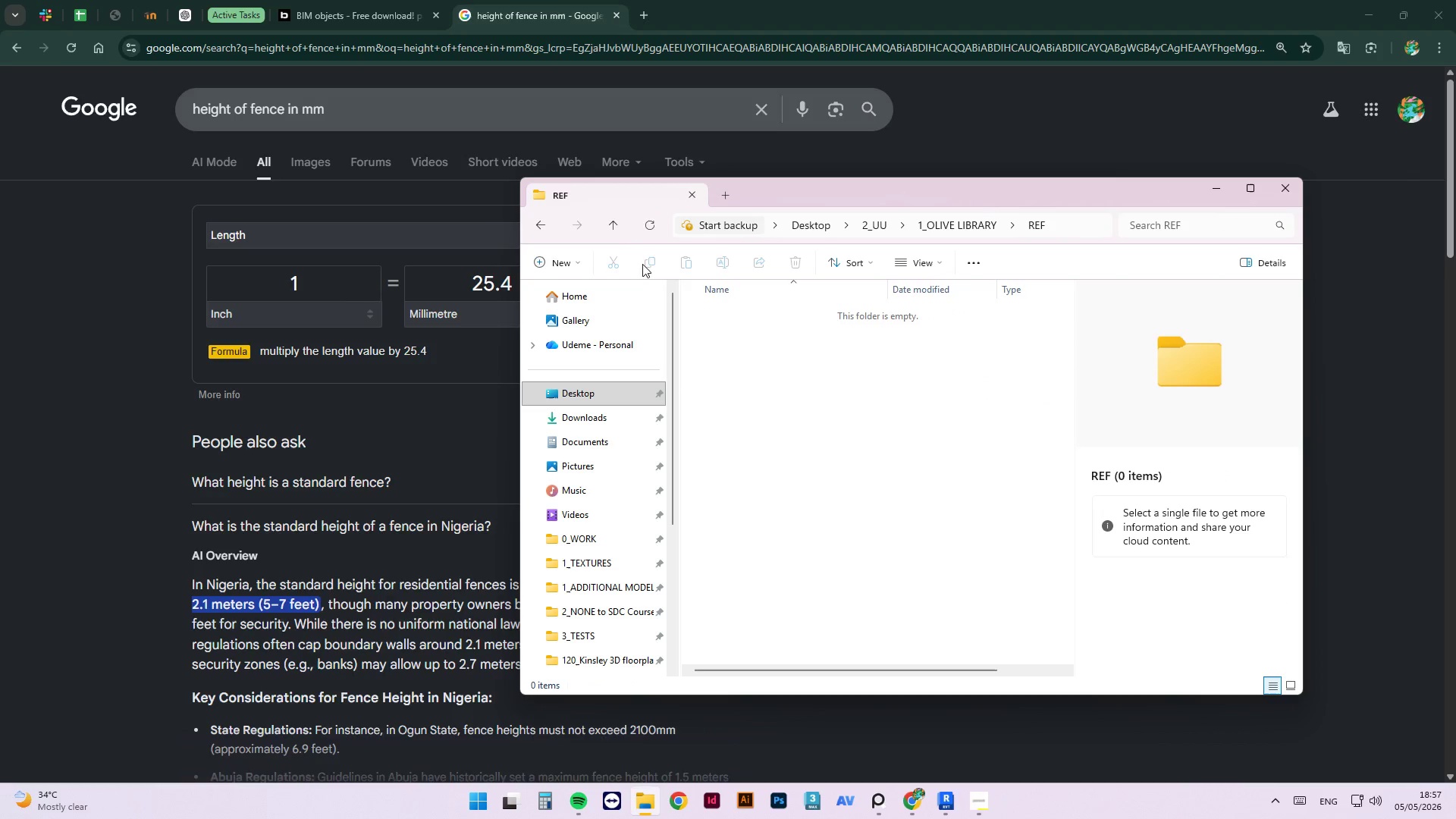 
left_click([617, 225])
 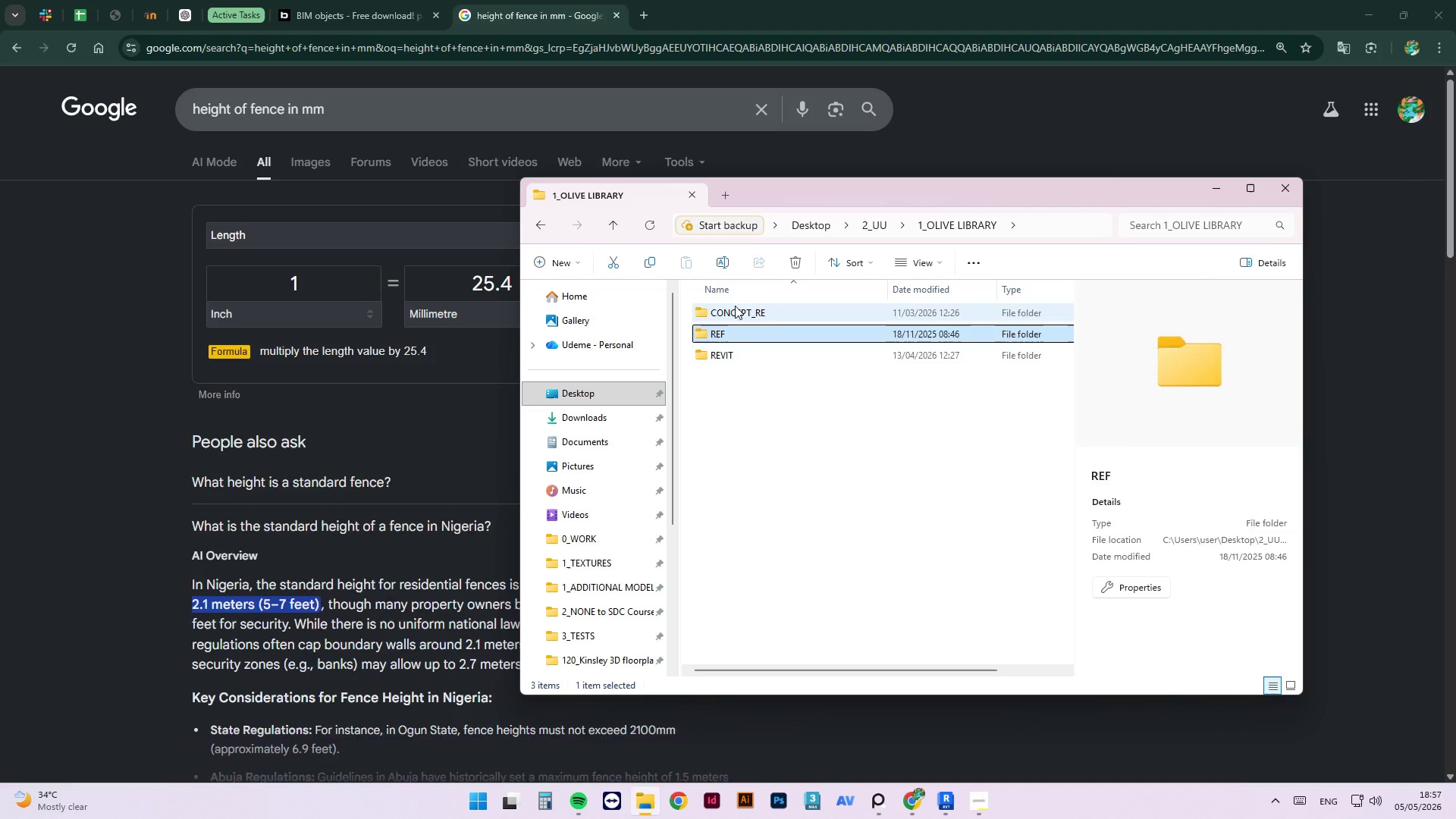 
double_click([736, 306])
 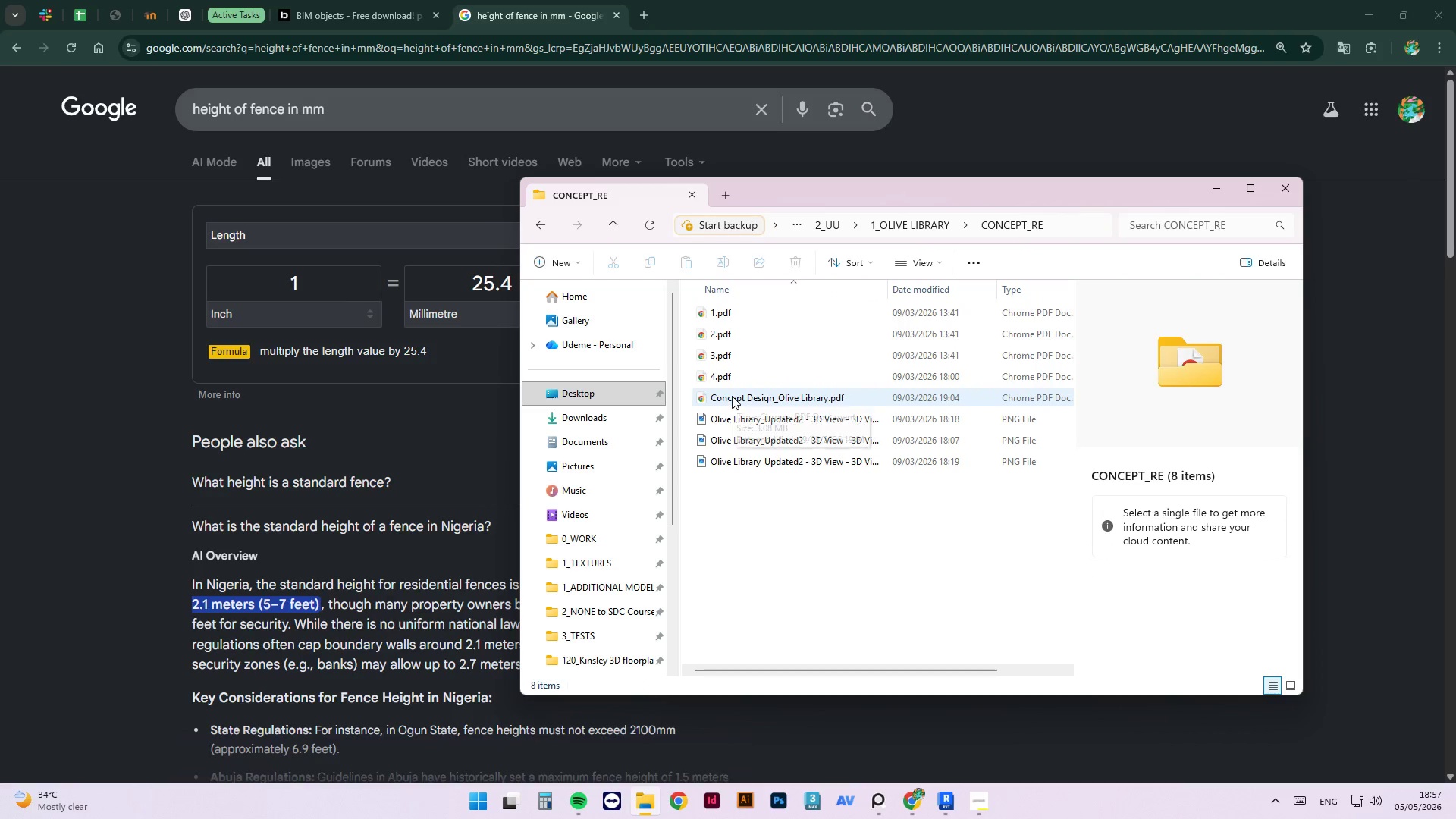 
wait(5.8)
 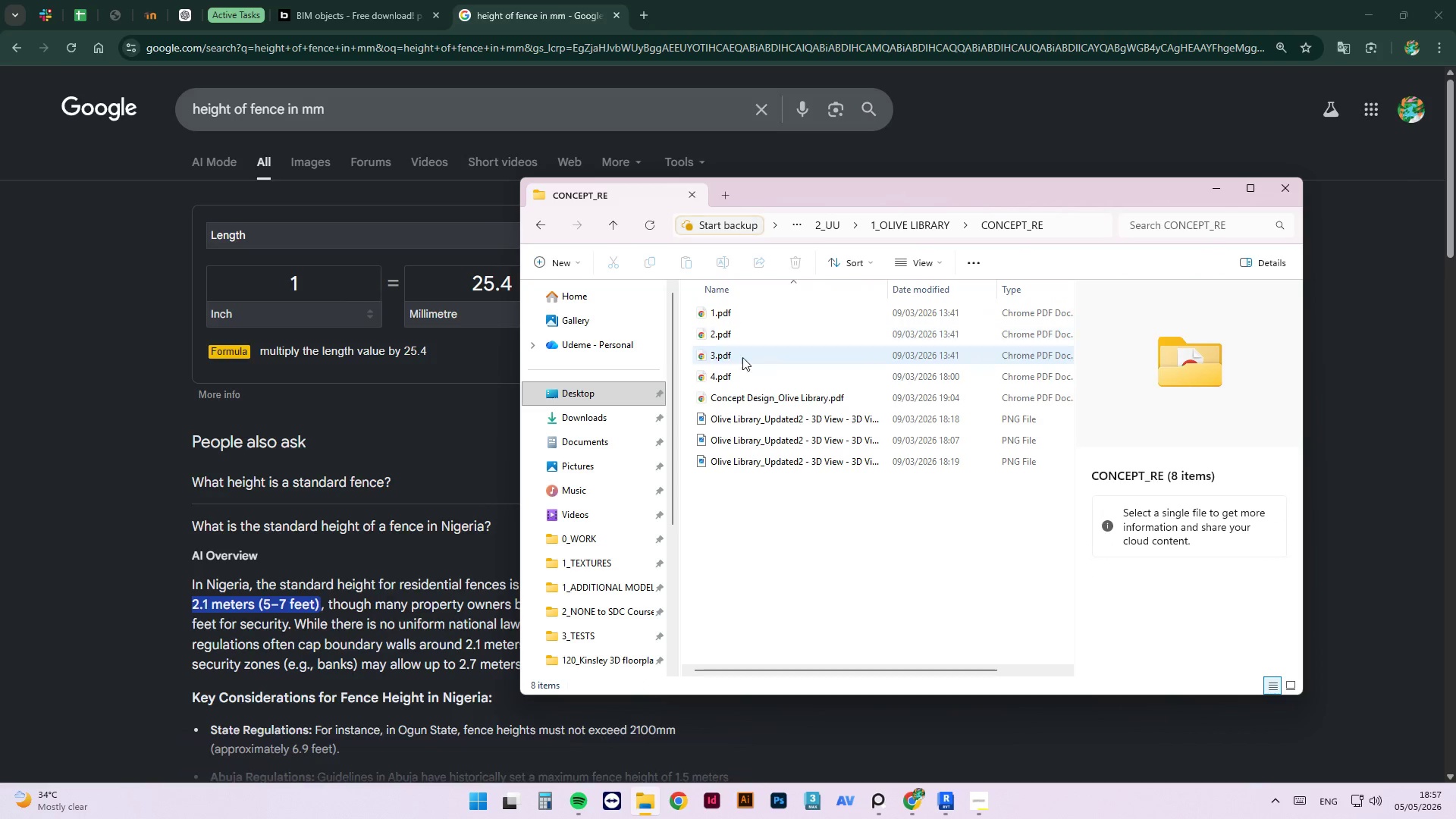 
mouse_move([707, 410])
 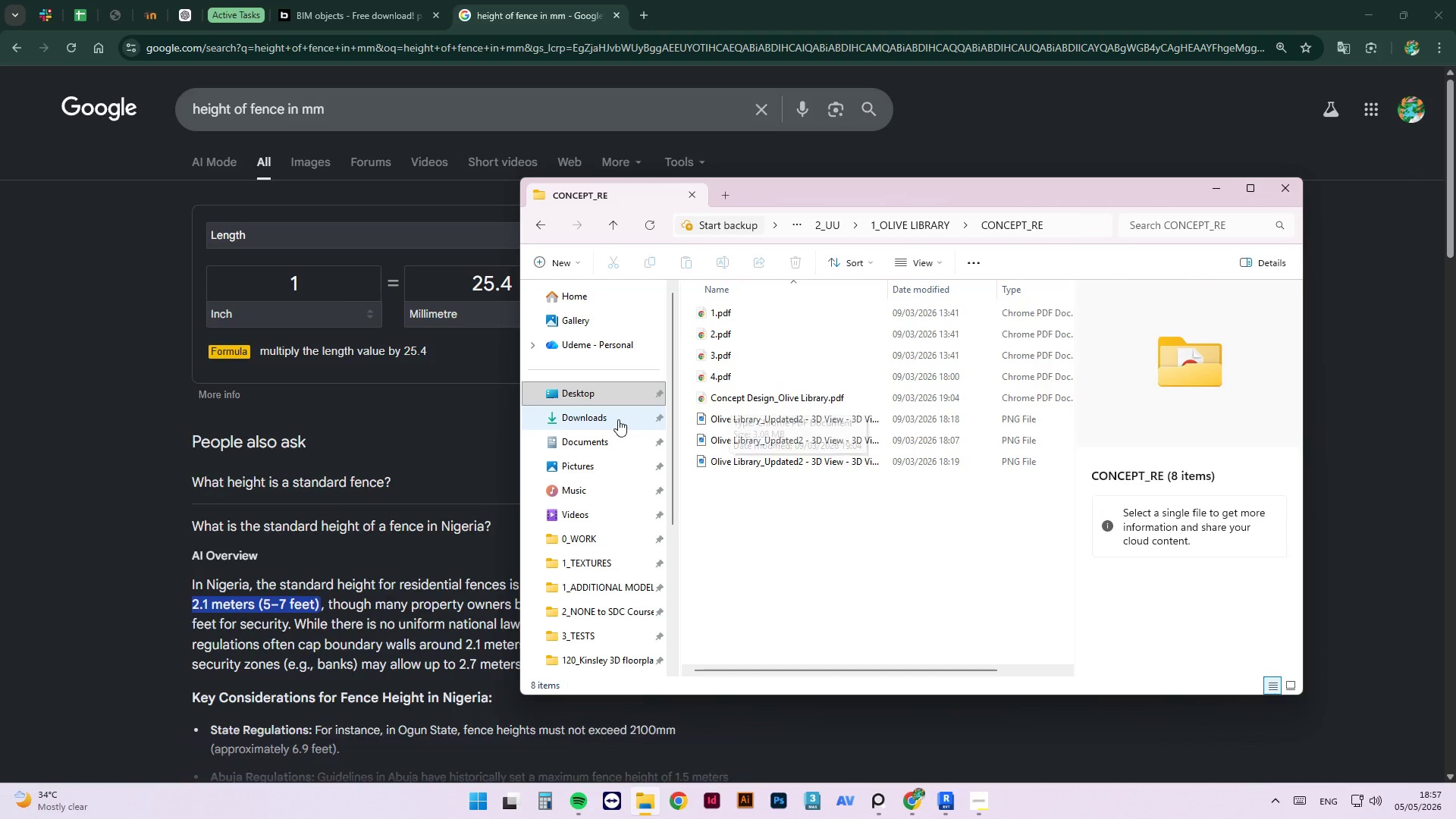 
left_click([618, 419])
 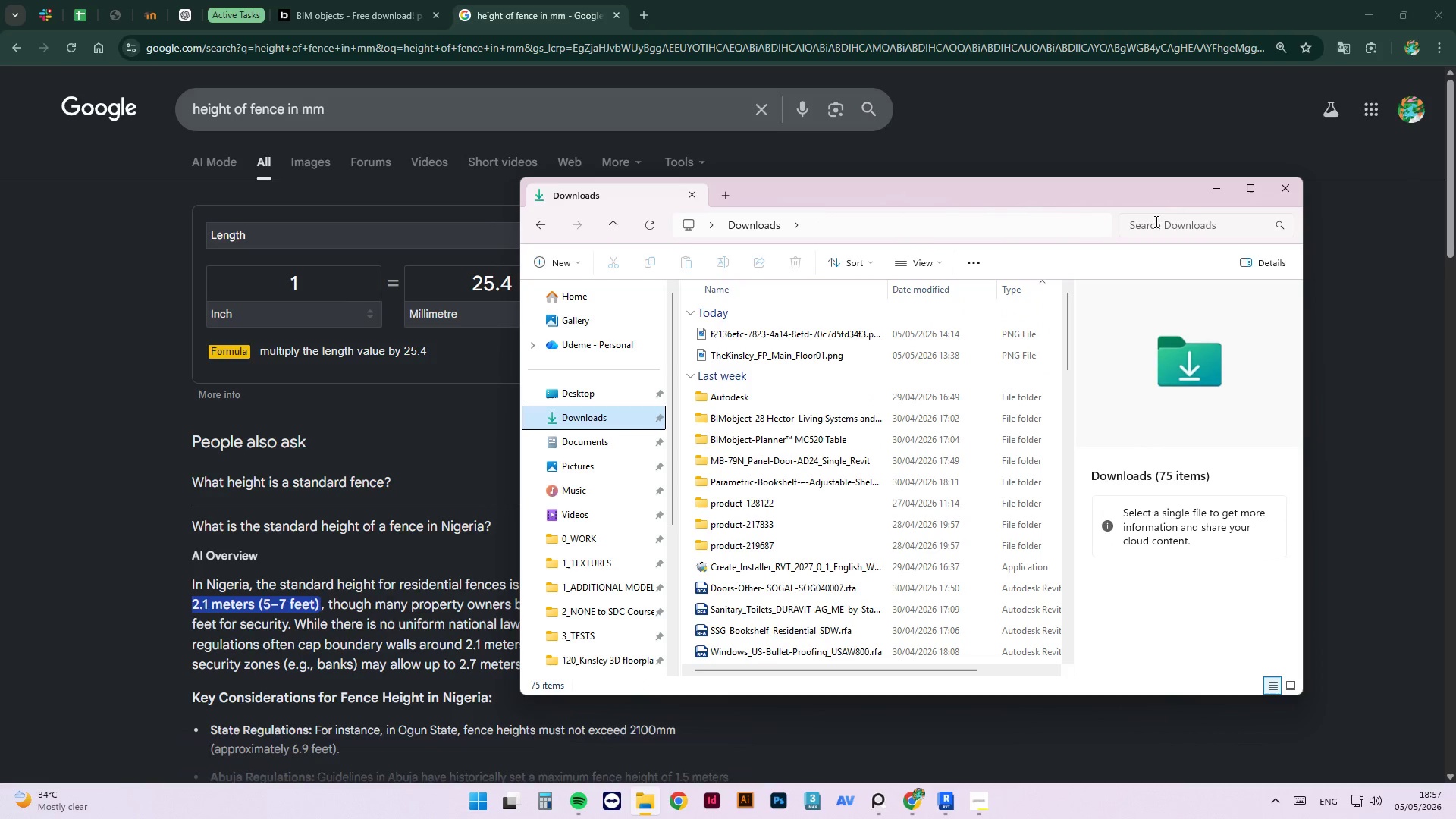 
left_click([1163, 224])
 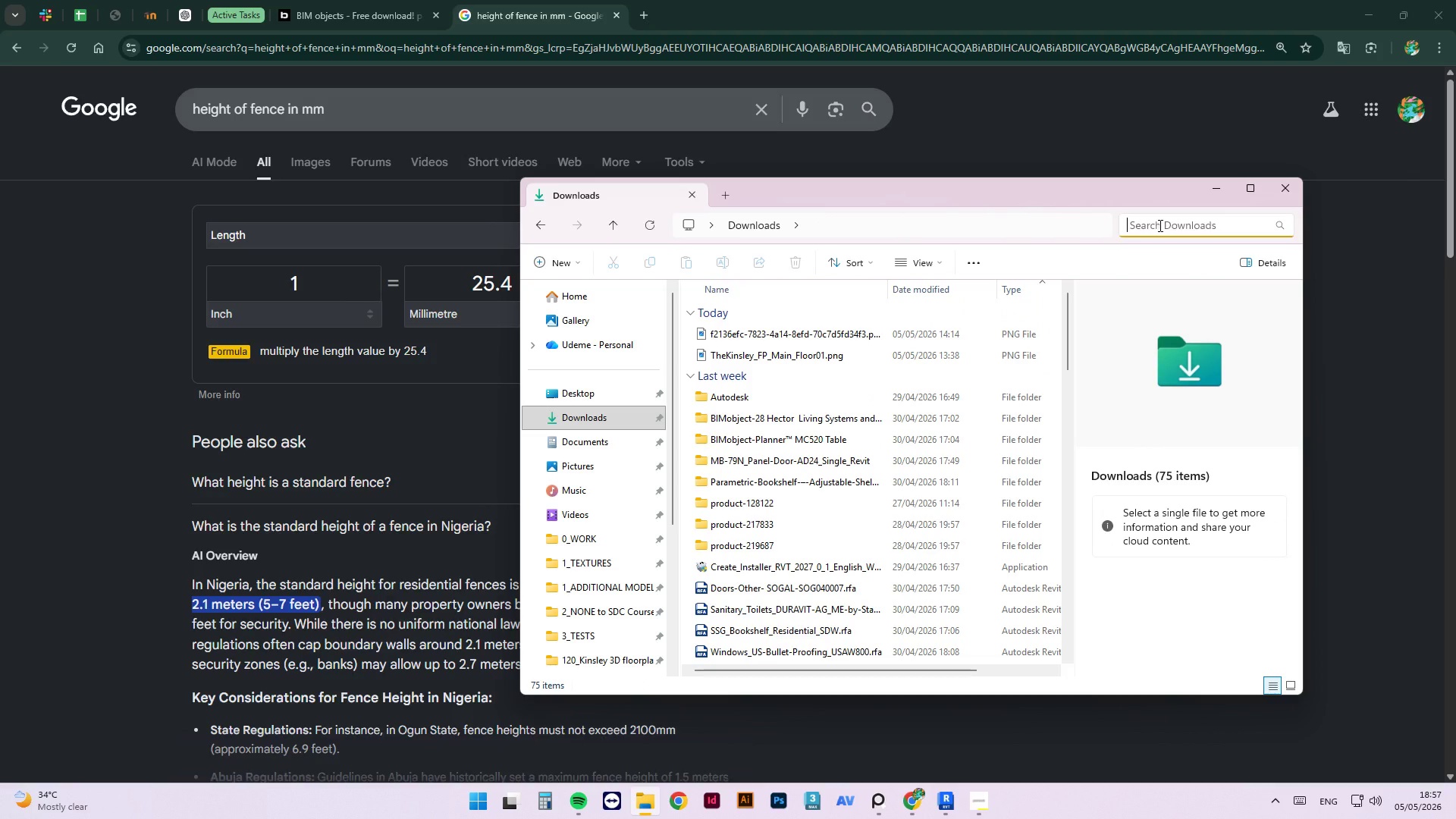 
type(oi[F11][F11])
key(Backspace)
key(Backspace)
key(Backspace)
key(Backspace)
 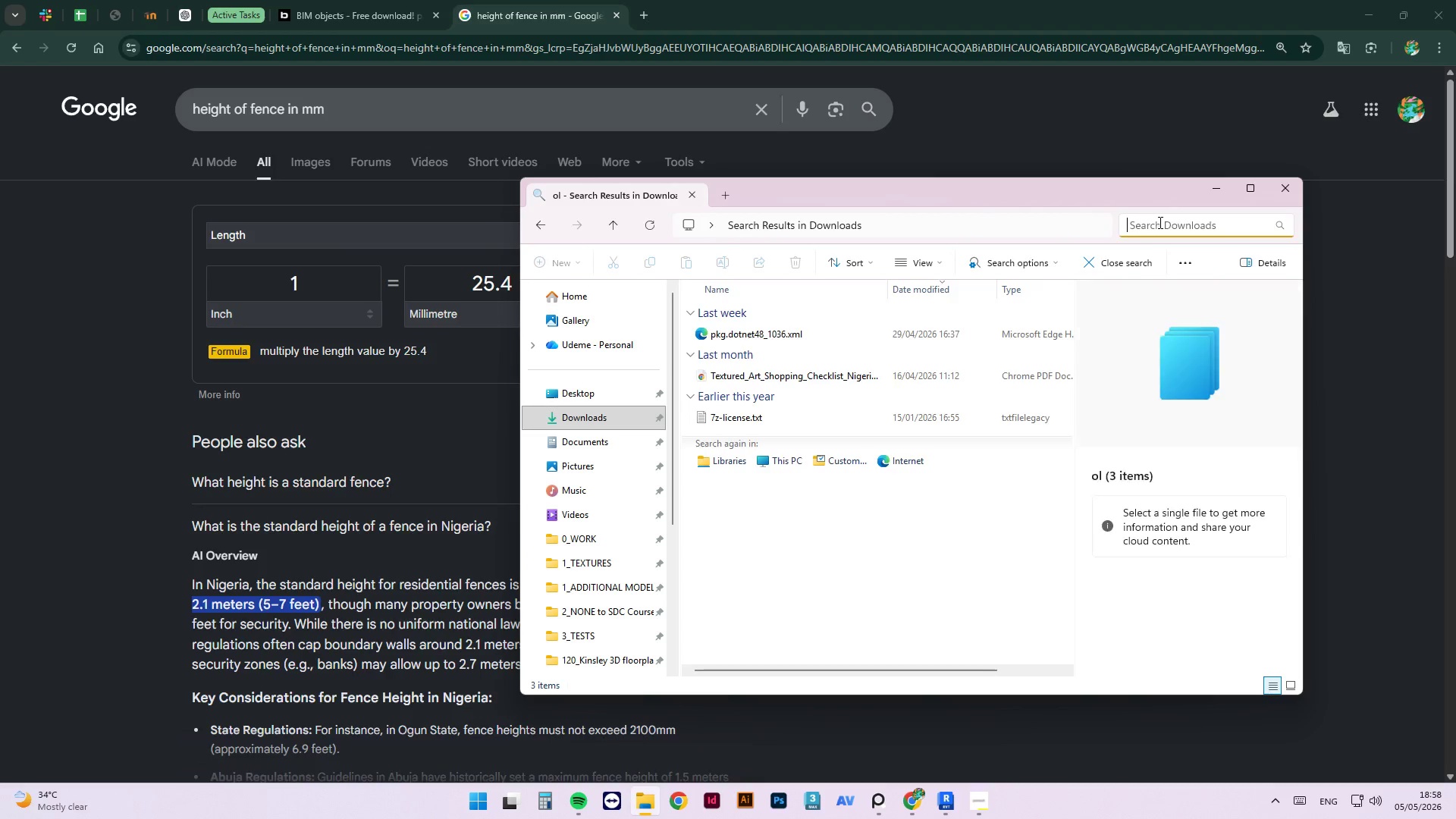 
hold_key(key=L, duration=0.44)
 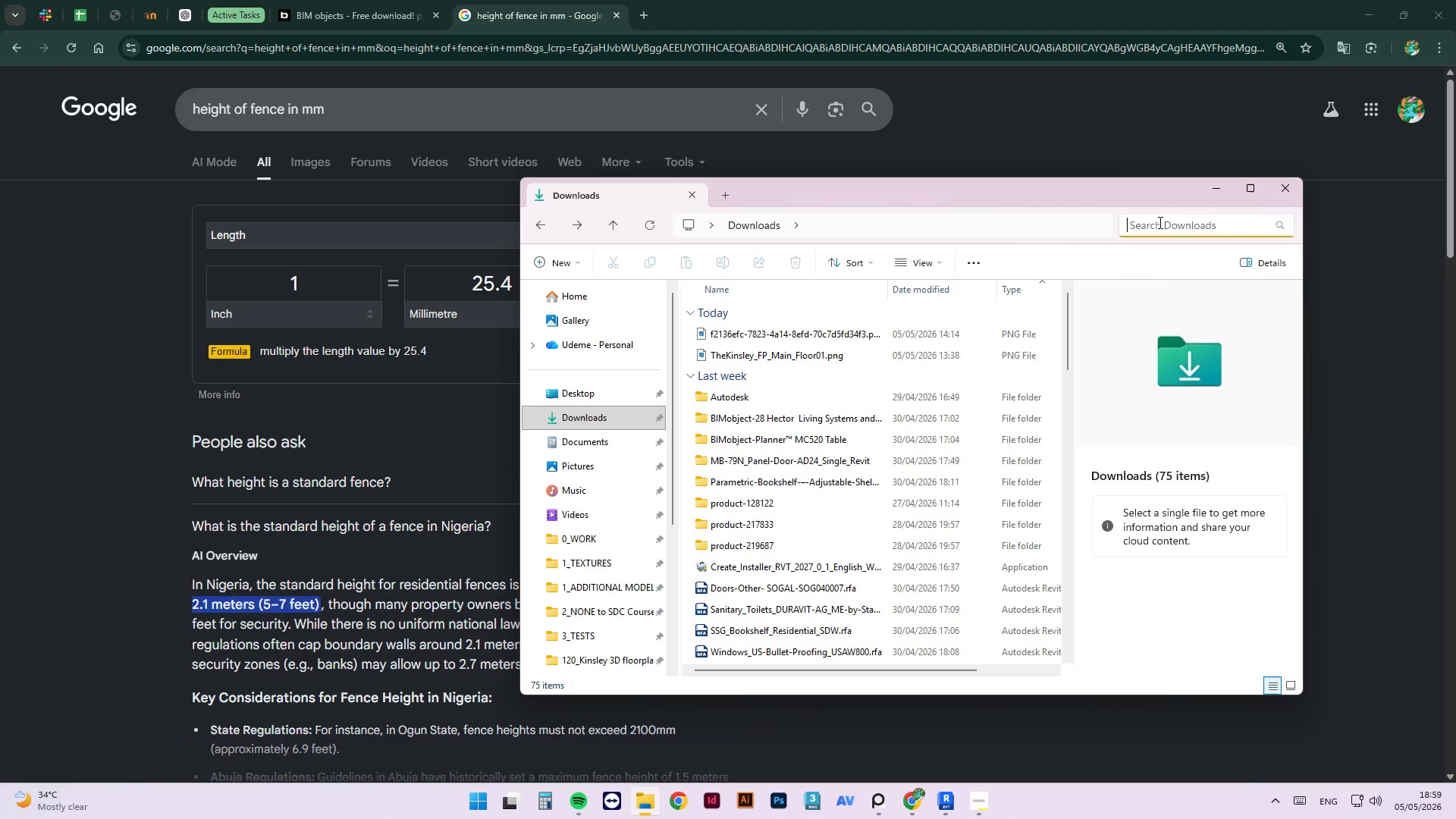 
wait(72.98)
 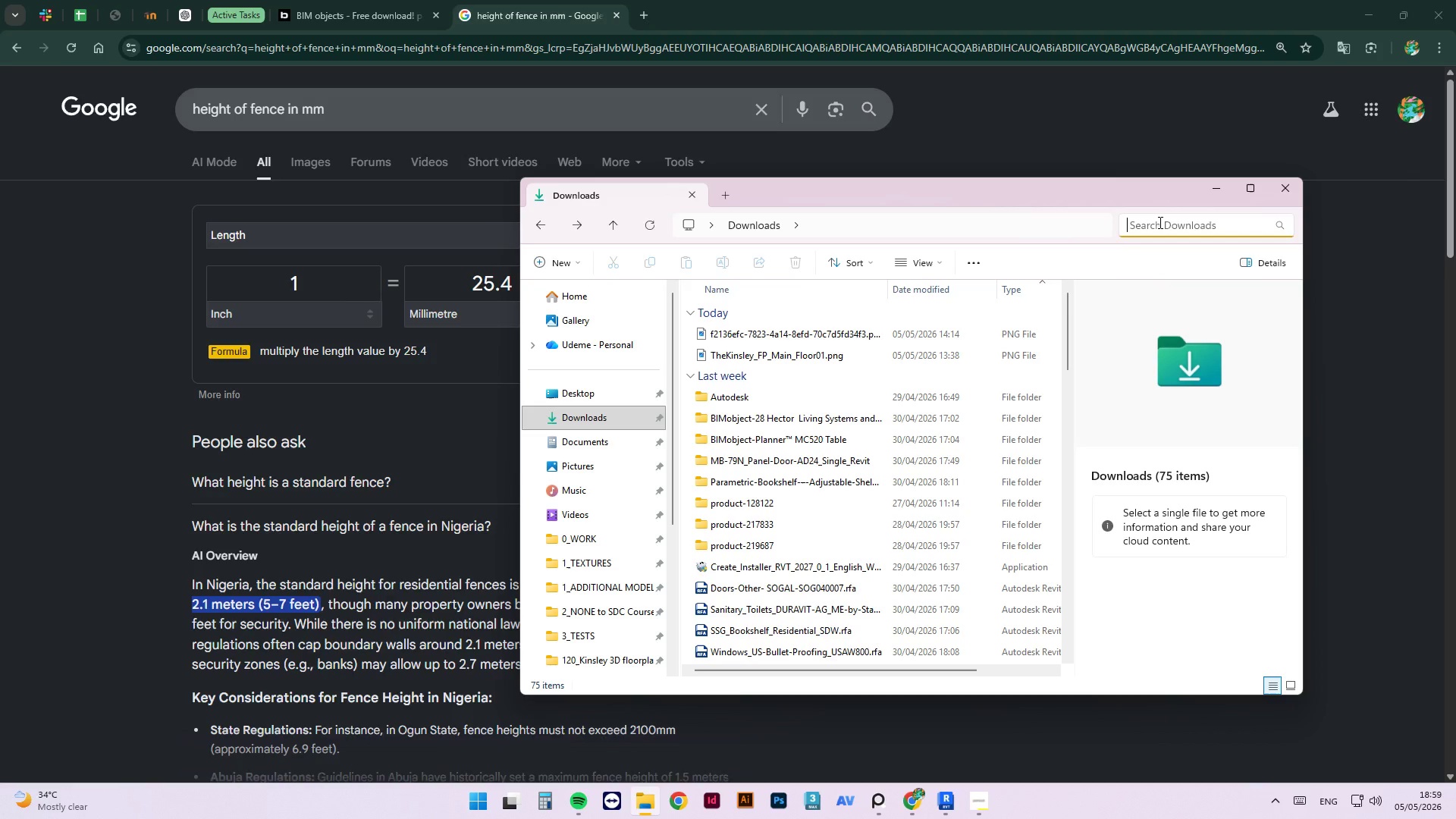 
left_click([1216, 192])
 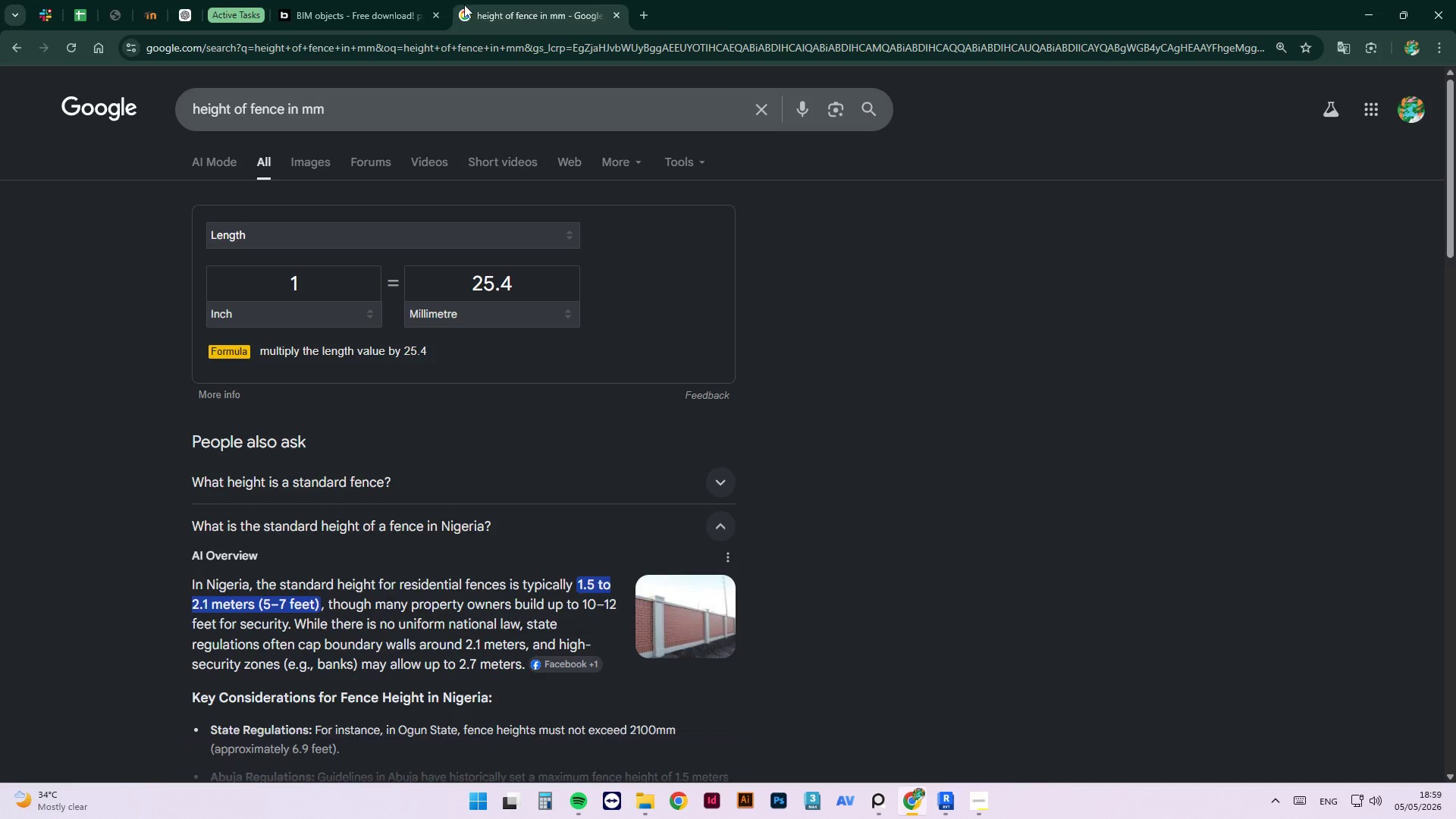 
left_click([414, 0])
 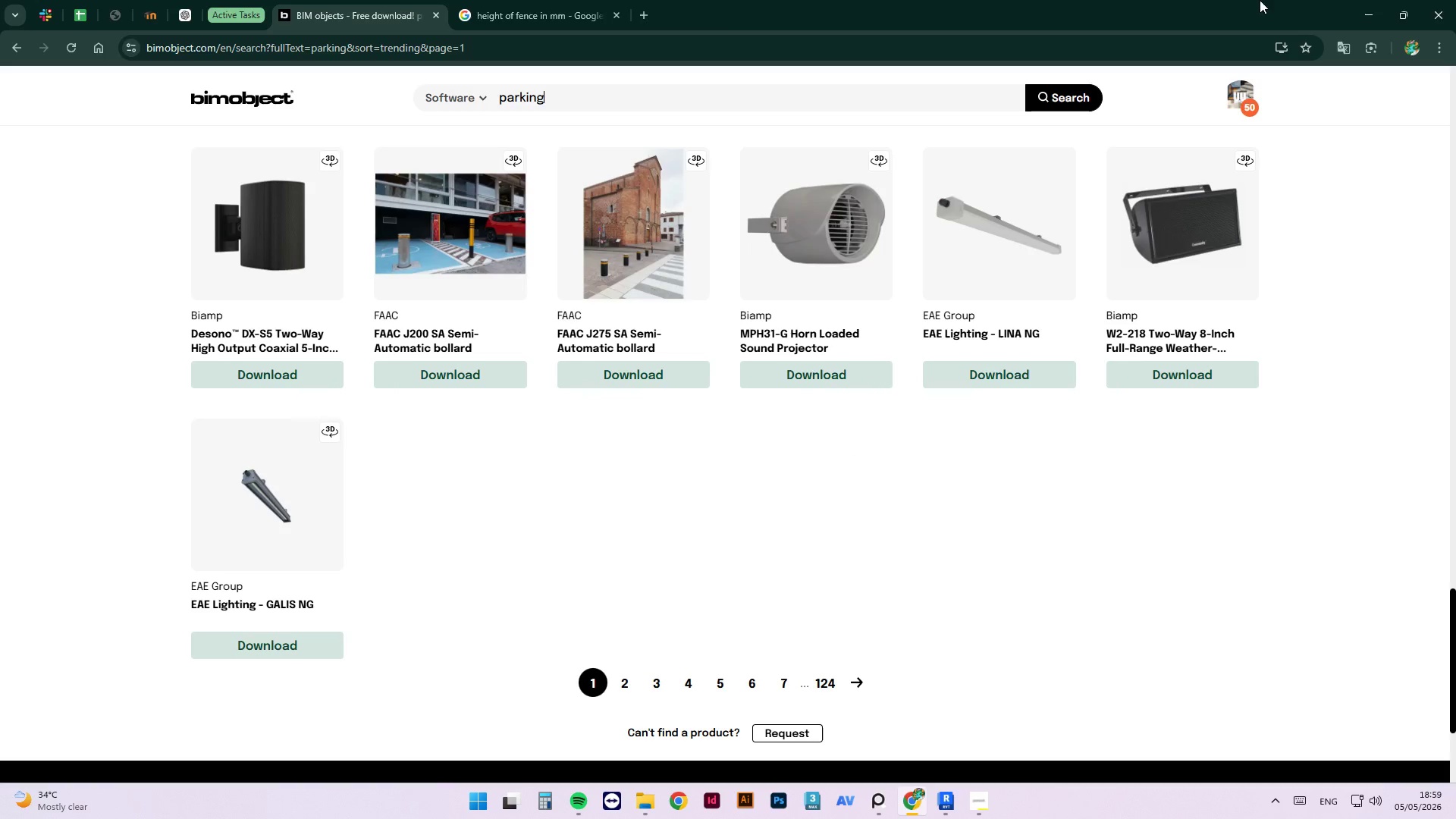 
left_click([1376, 16])
 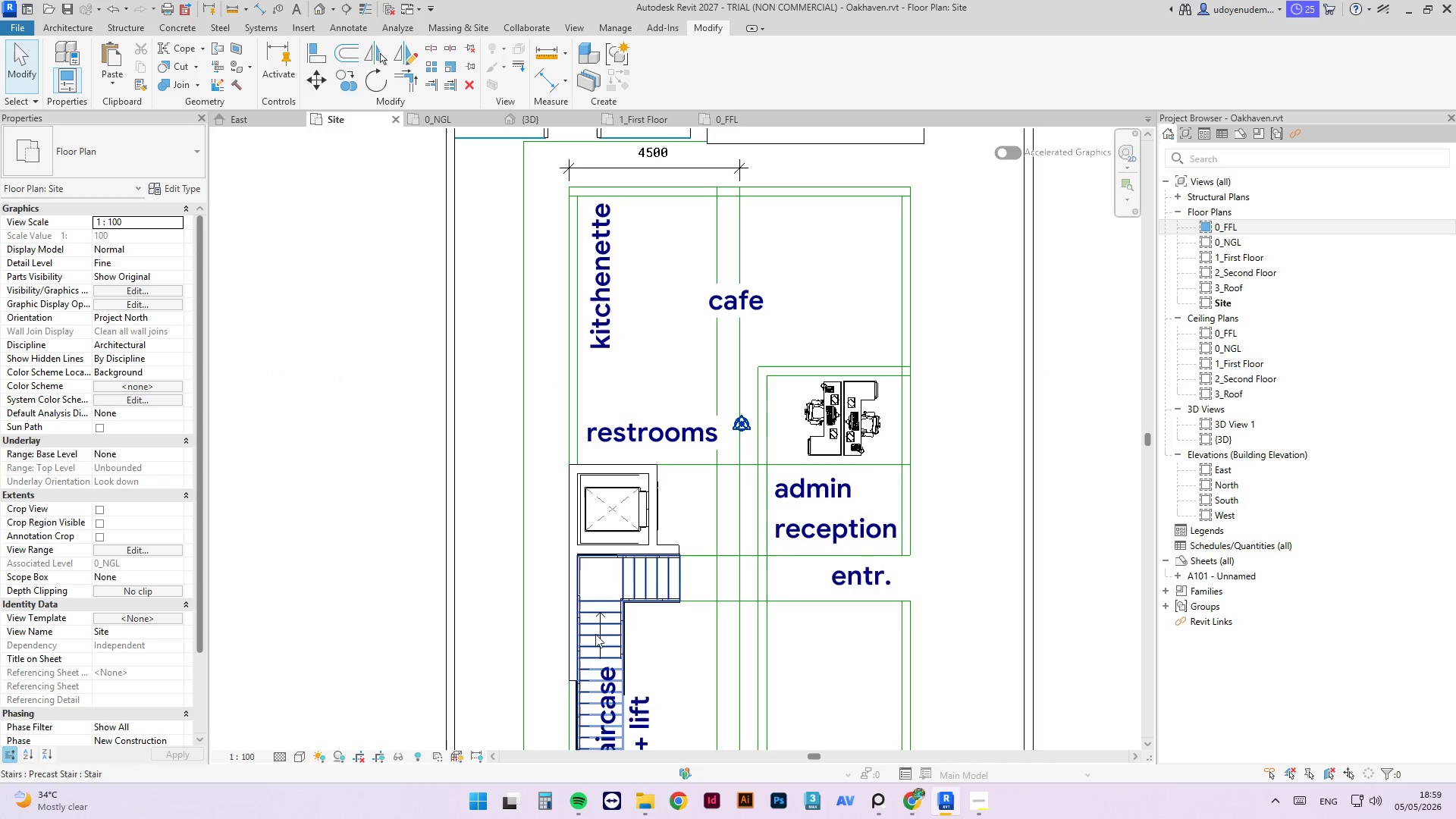 
scroll: coordinate [765, 611], scroll_direction: up, amount: 4.0
 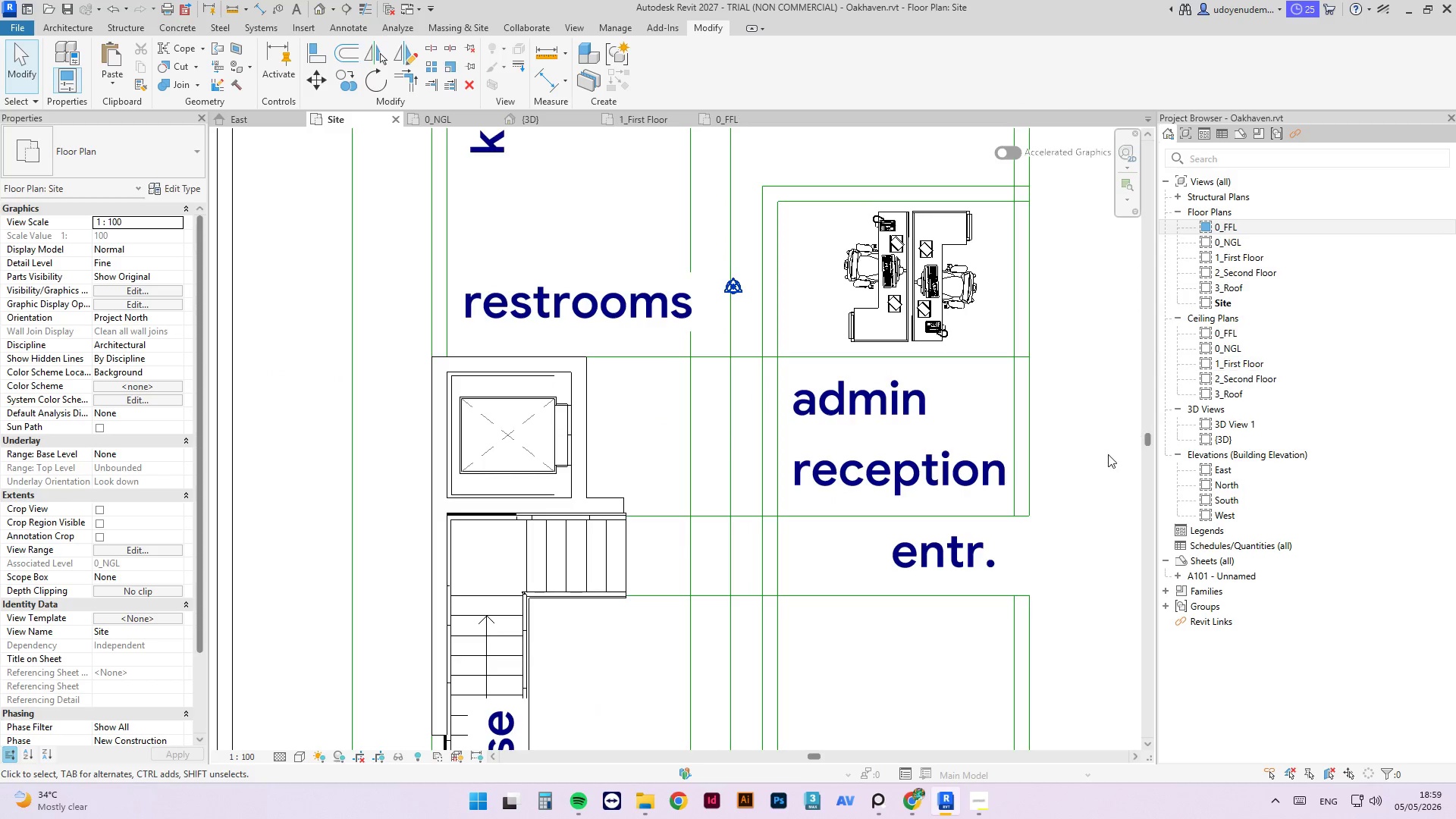 
left_click([1114, 452])
 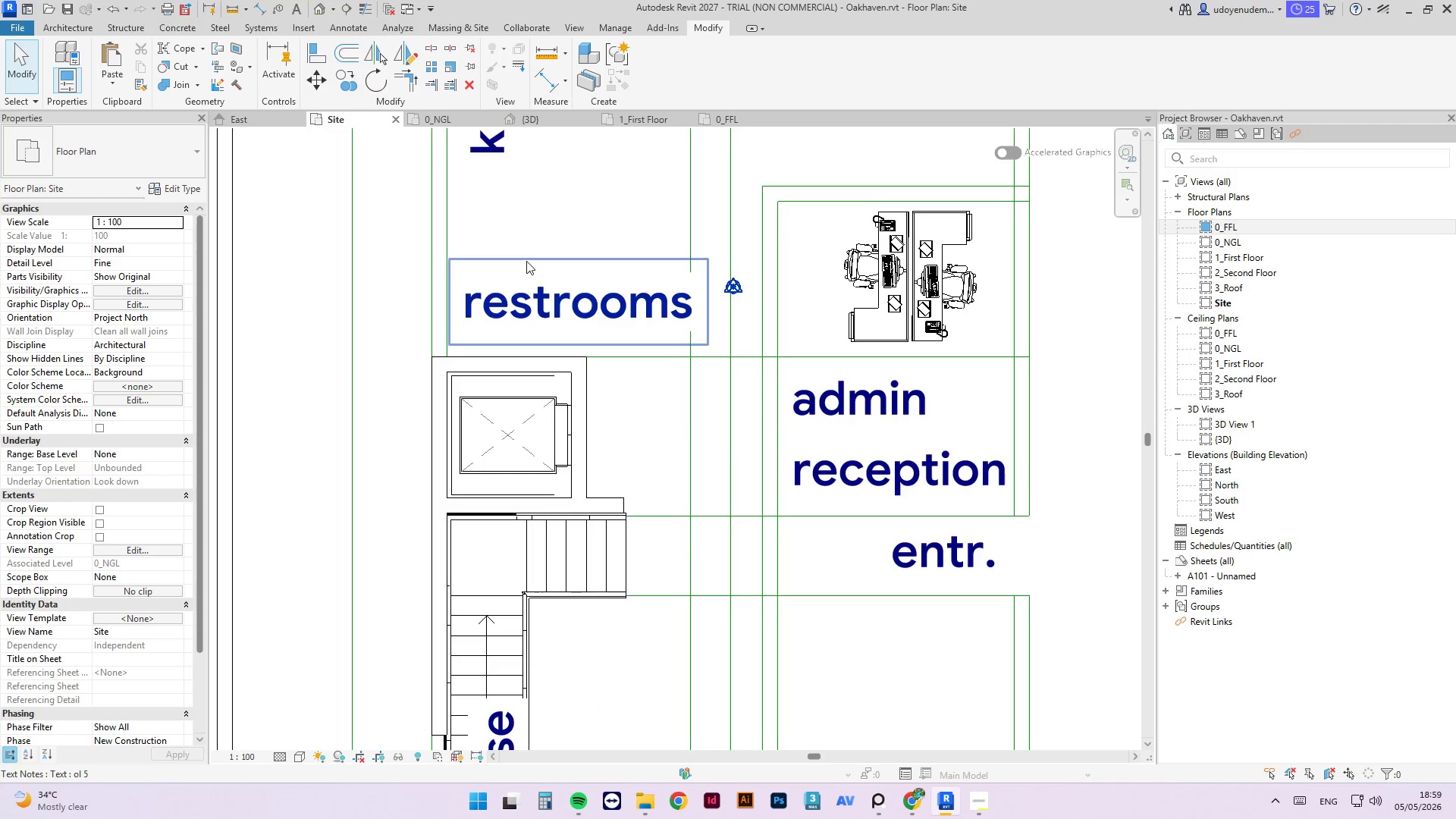 
left_click([660, 428])
 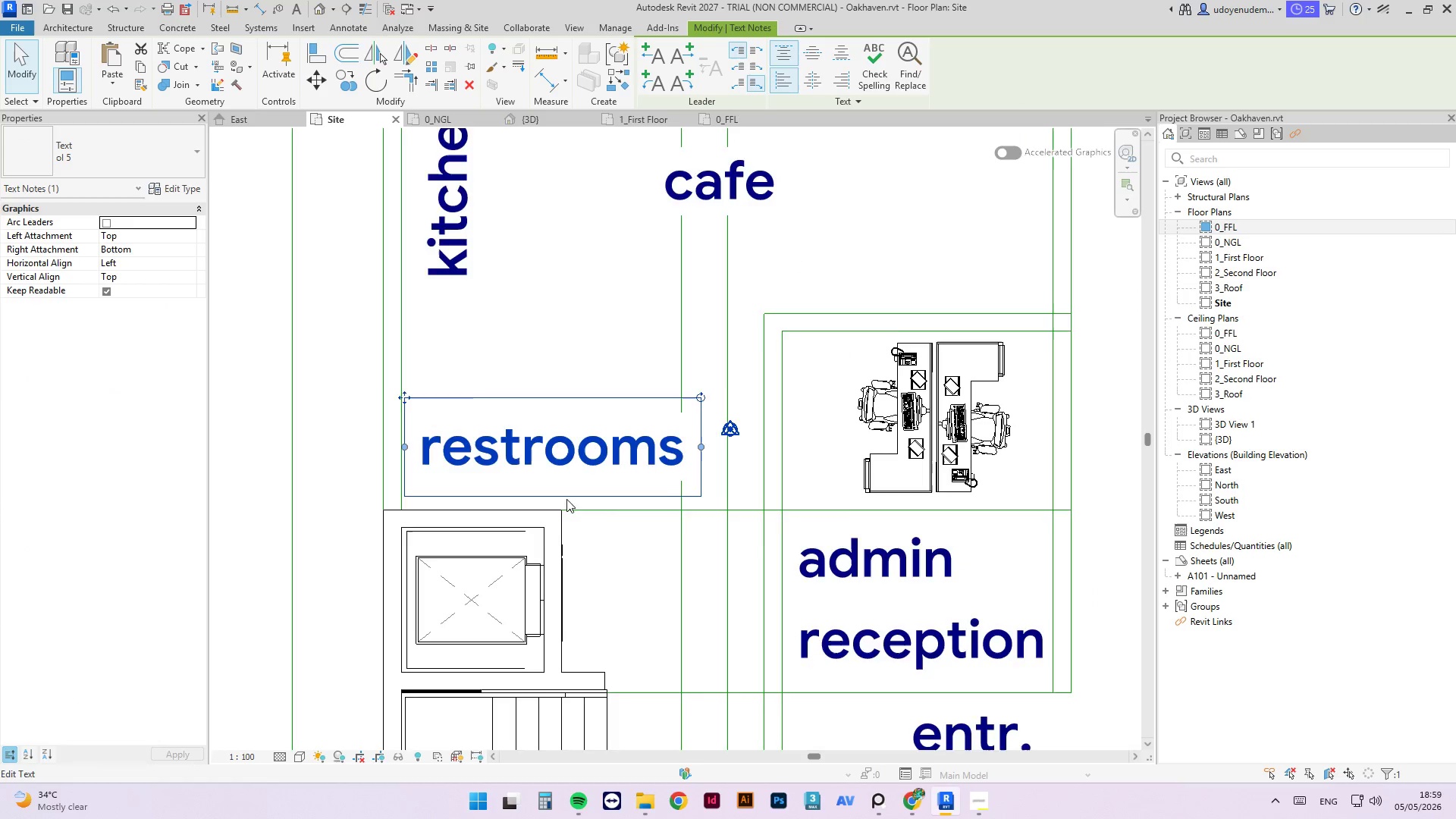 
scroll: coordinate [682, 402], scroll_direction: up, amount: 1.0
 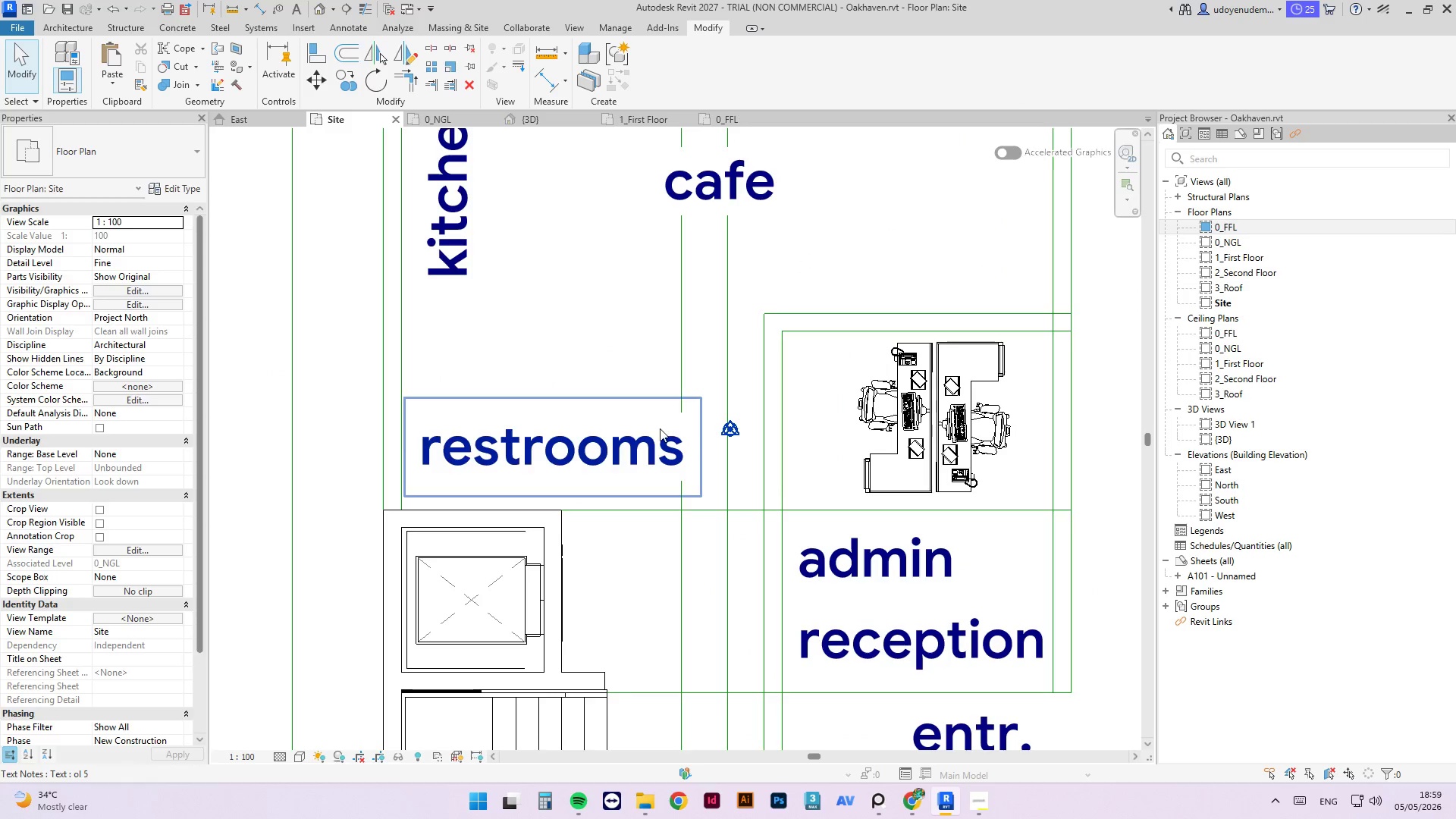 
scroll: coordinate [668, 493], scroll_direction: down, amount: 2.0
 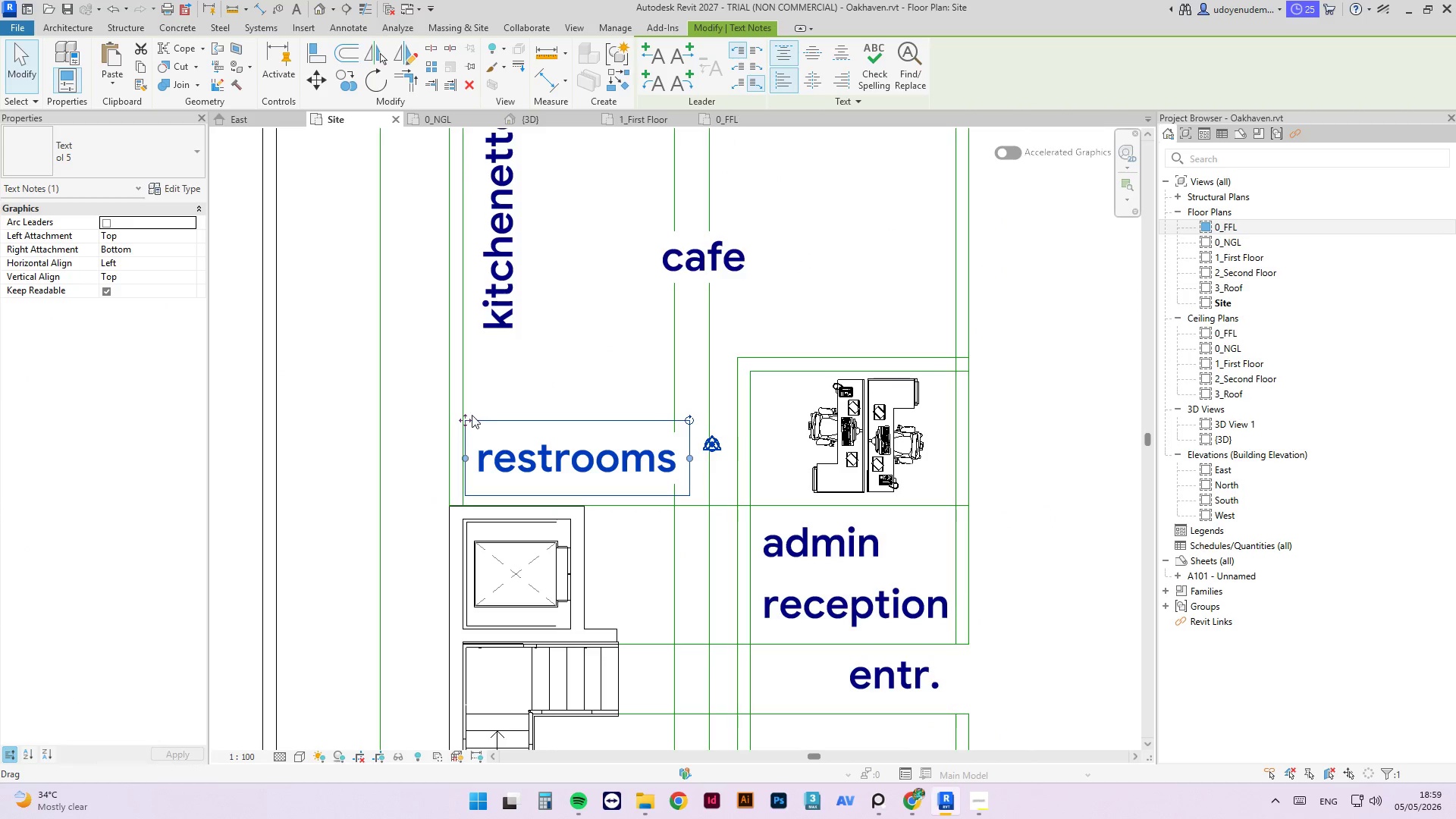 
left_click_drag(start_coordinate=[468, 418], to_coordinate=[158, 397])
 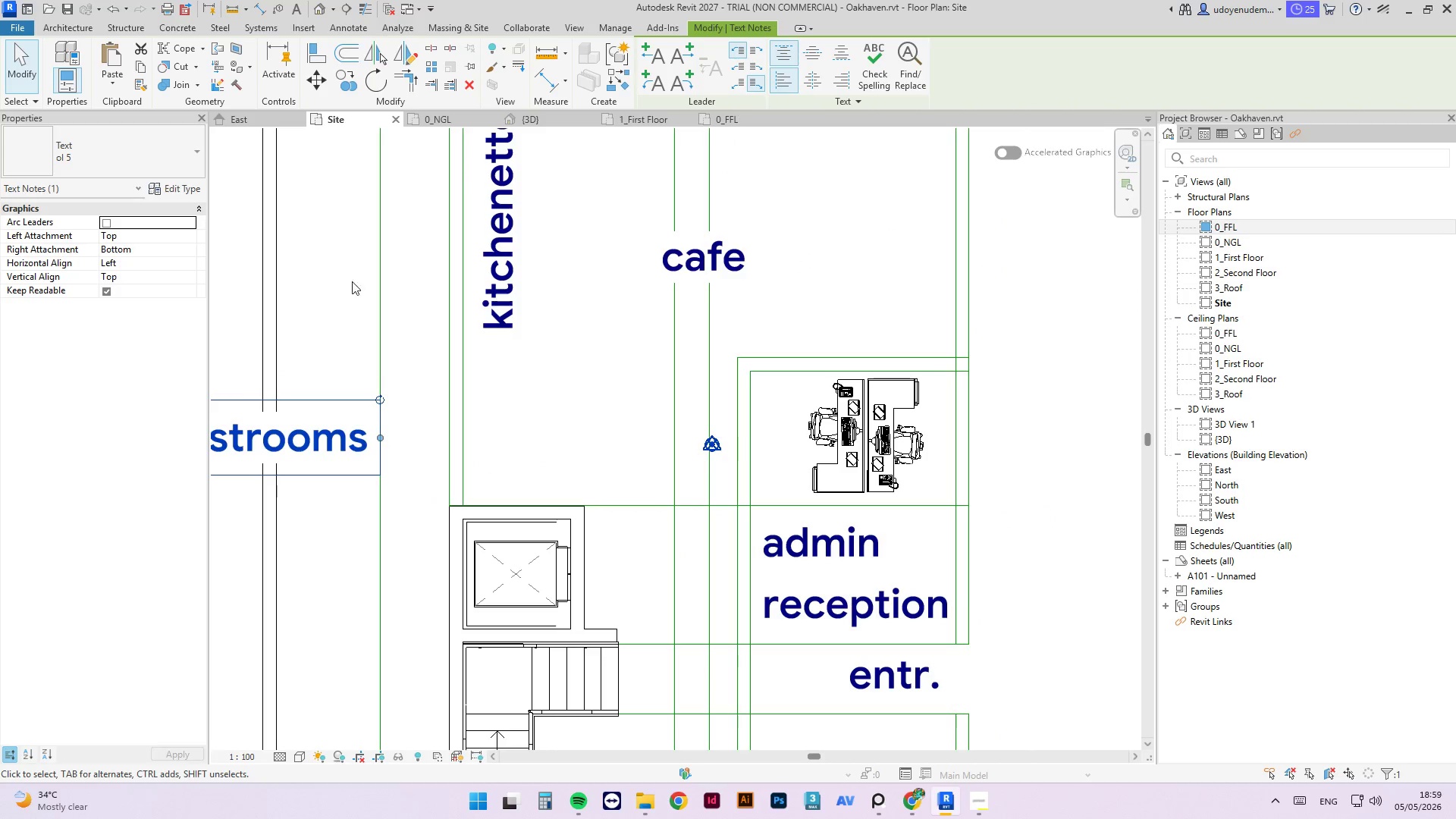 
left_click([356, 271])
 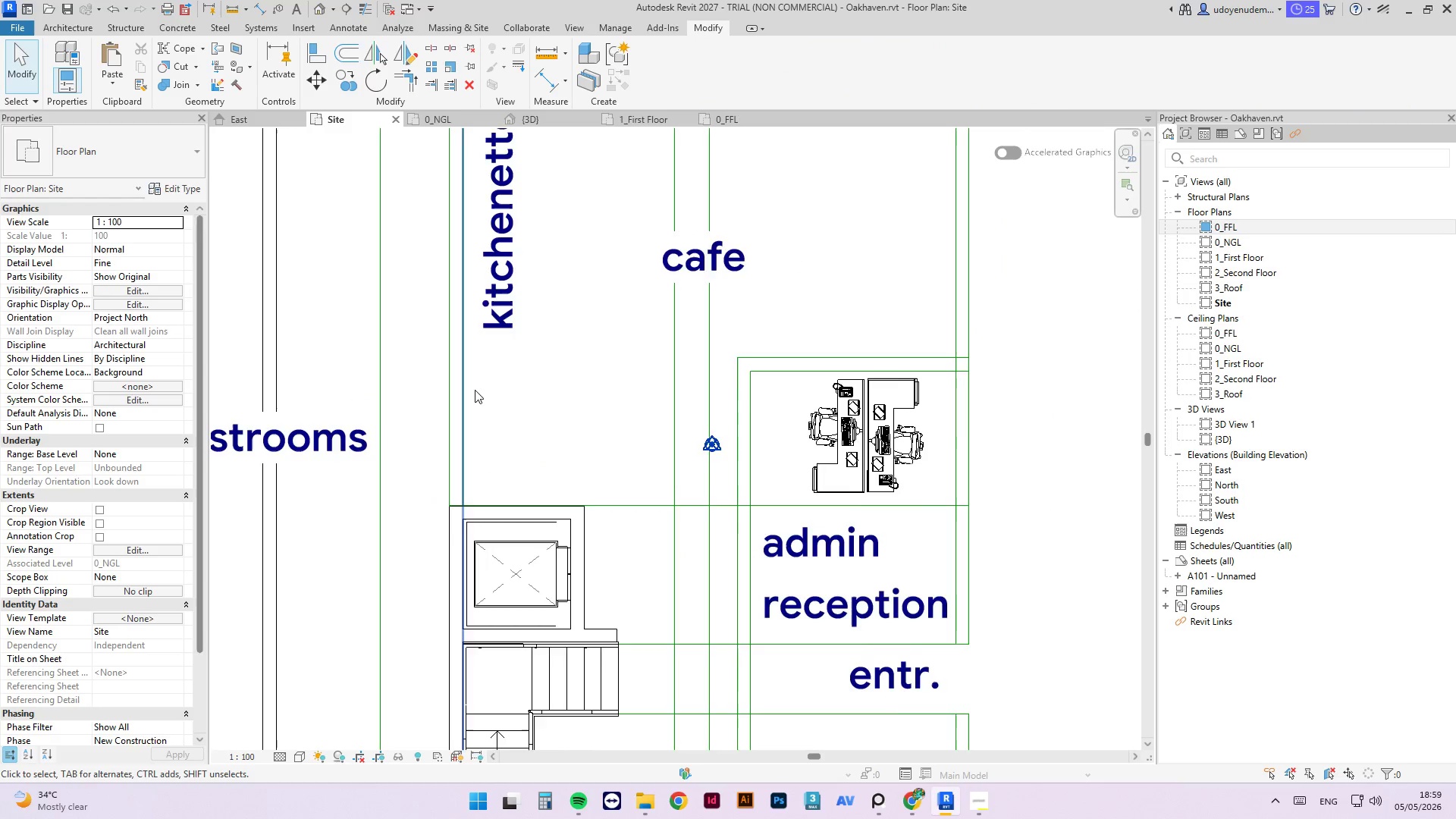 
left_click([466, 595])
 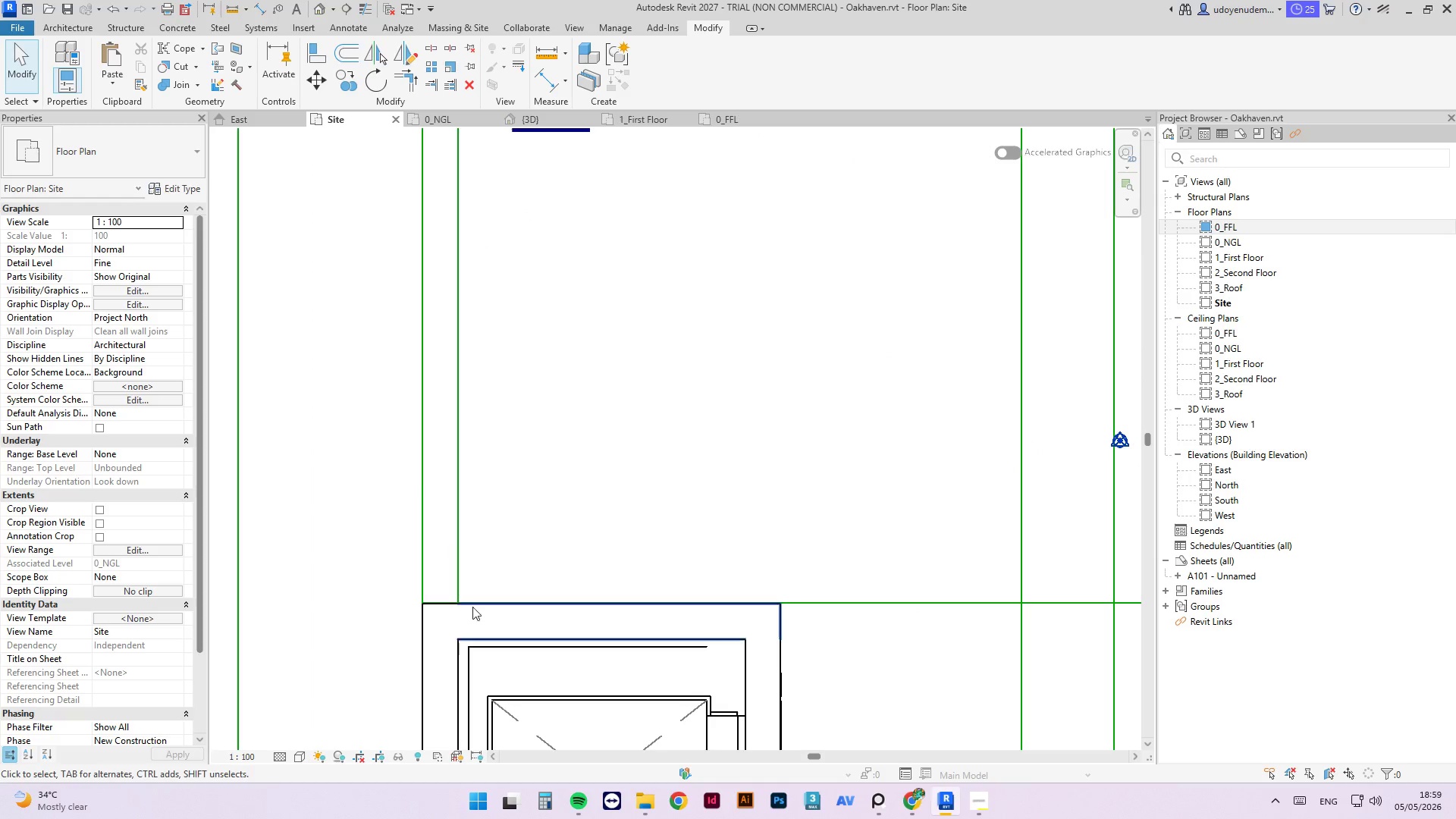 
scroll: coordinate [409, 485], scroll_direction: up, amount: 7.0
 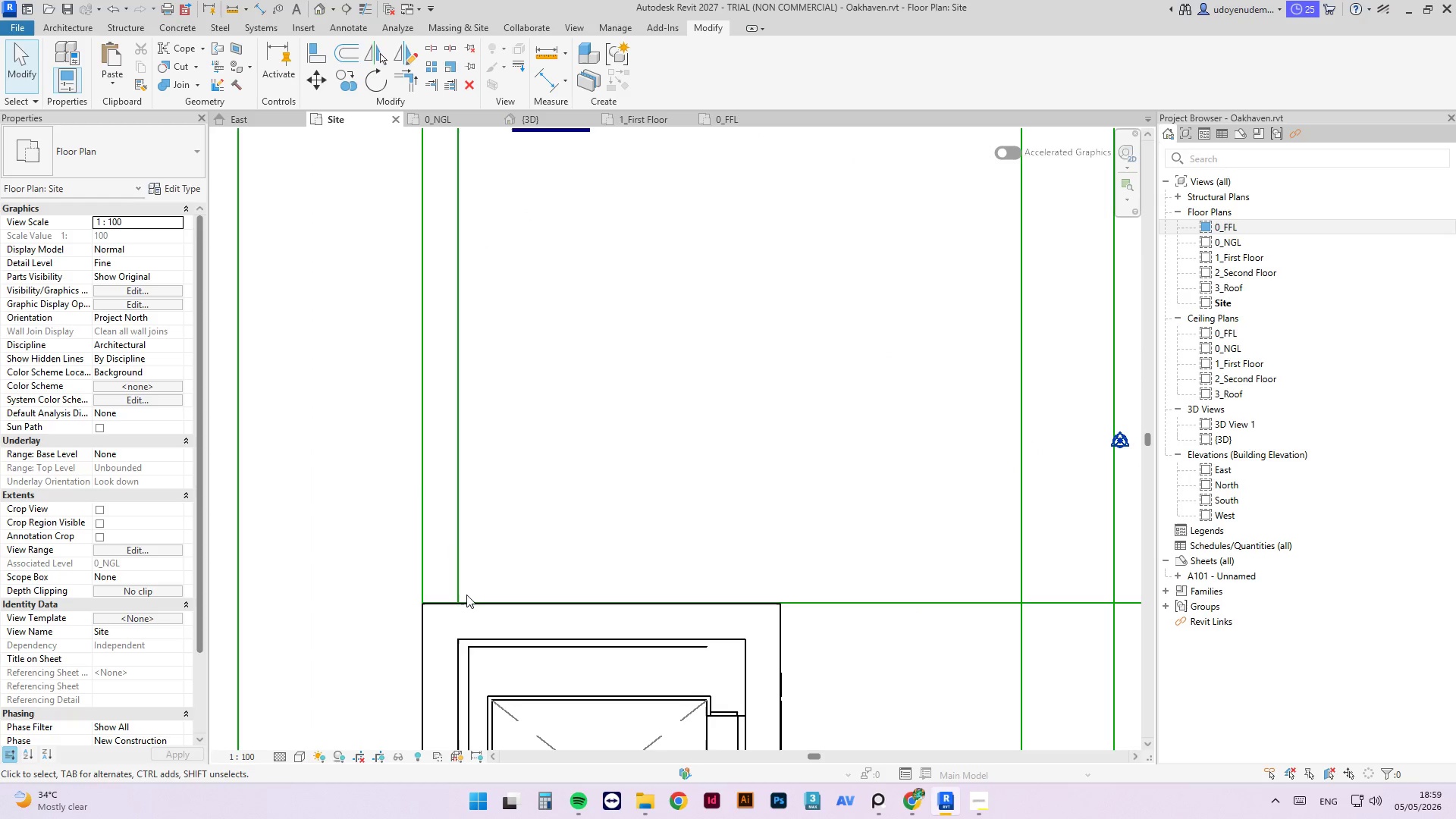 
double_click([485, 621])
 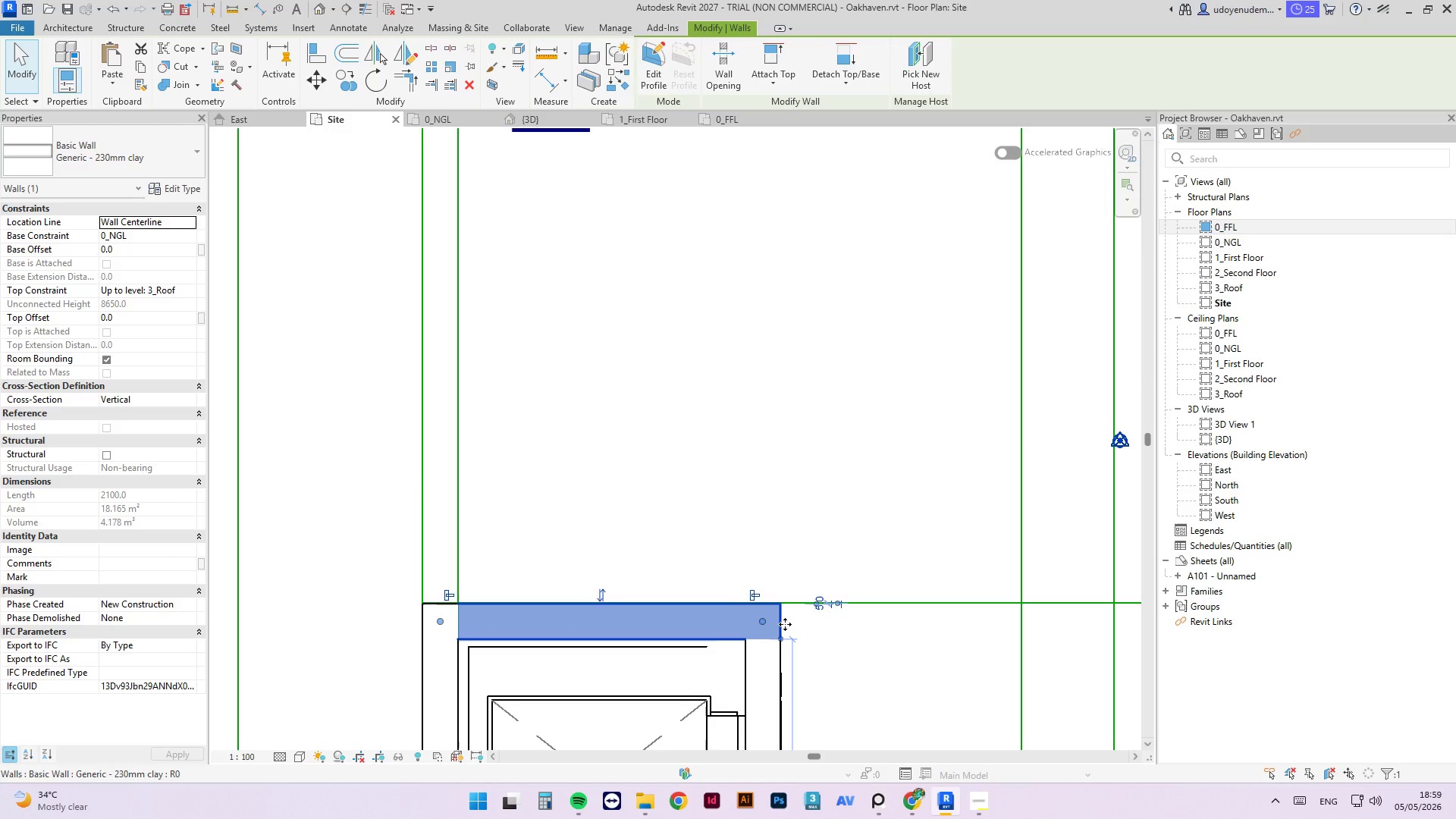 
type(cxs)
 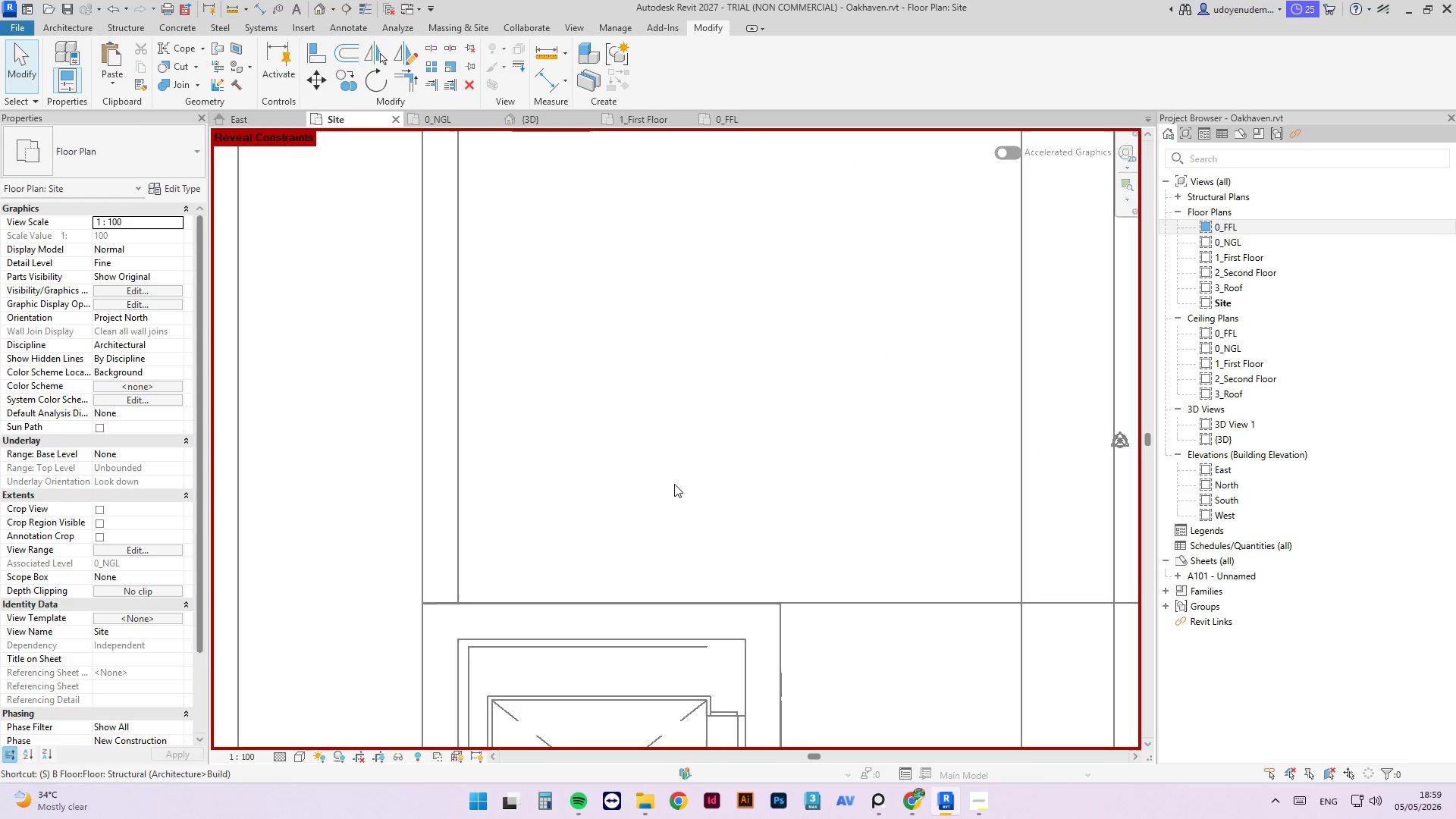 
key(Escape)
key(Escape)
type(cs)
key(Escape)
key(Escape)
 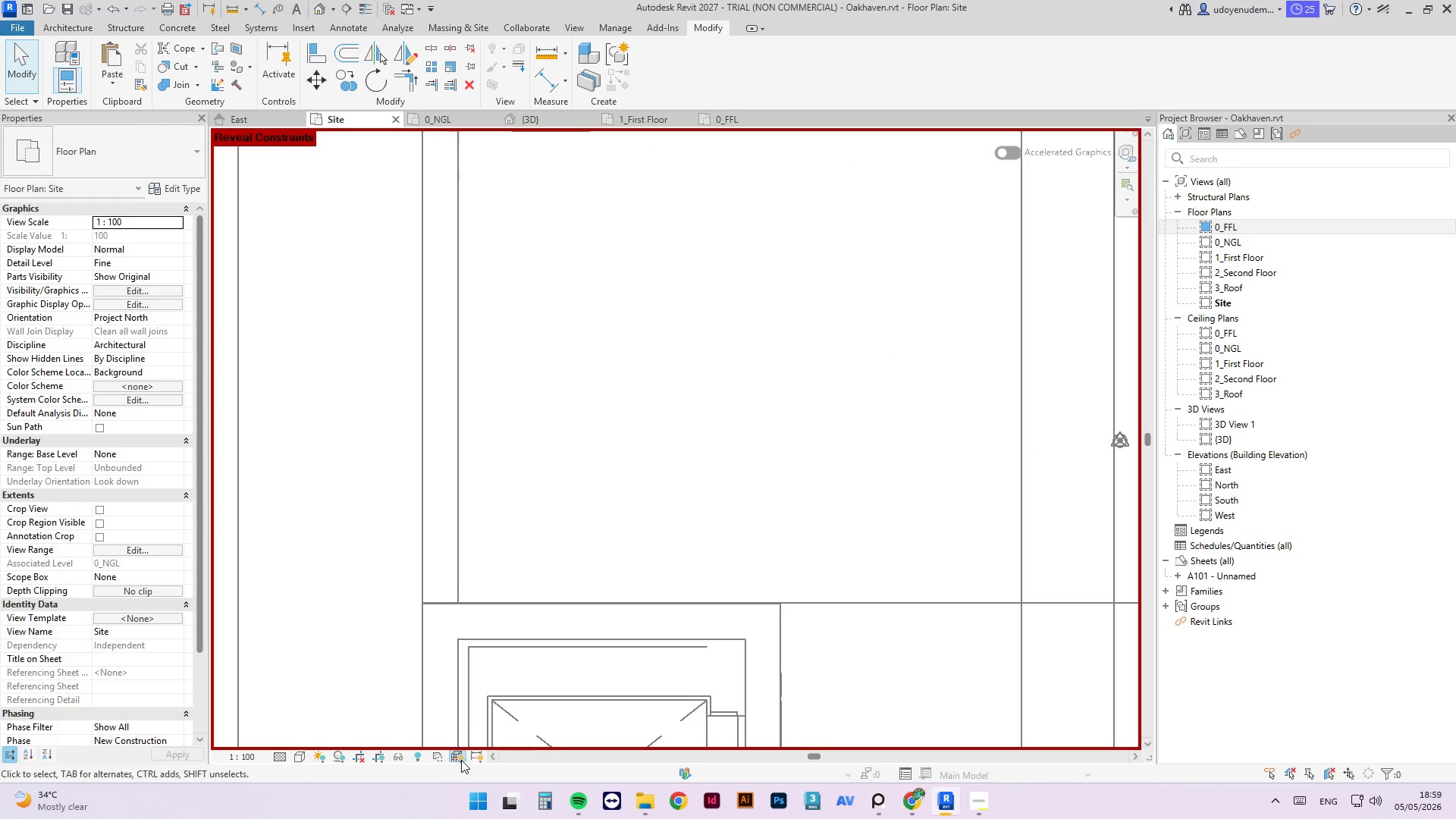 
left_click([476, 758])
 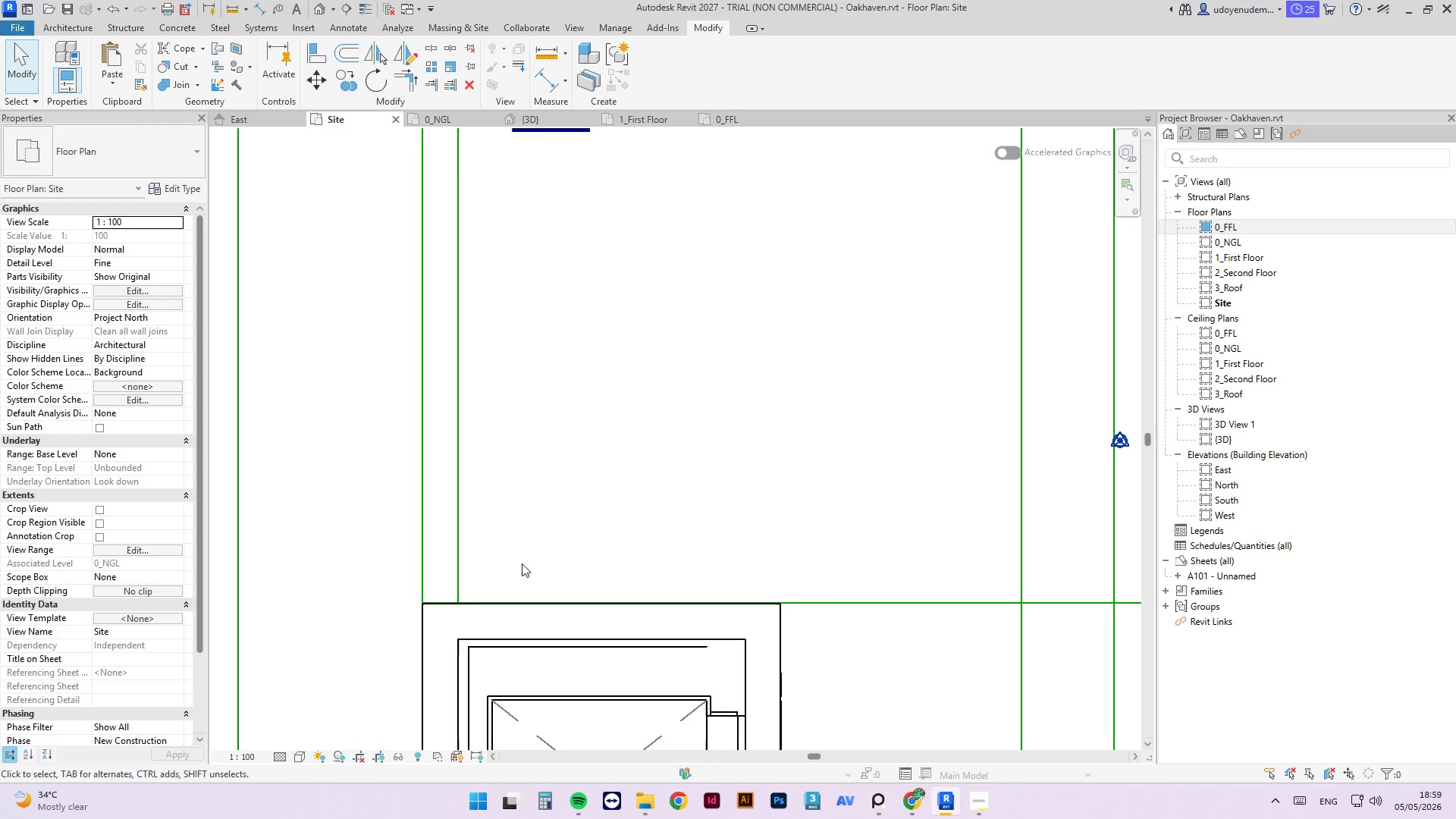 
type(cs)
 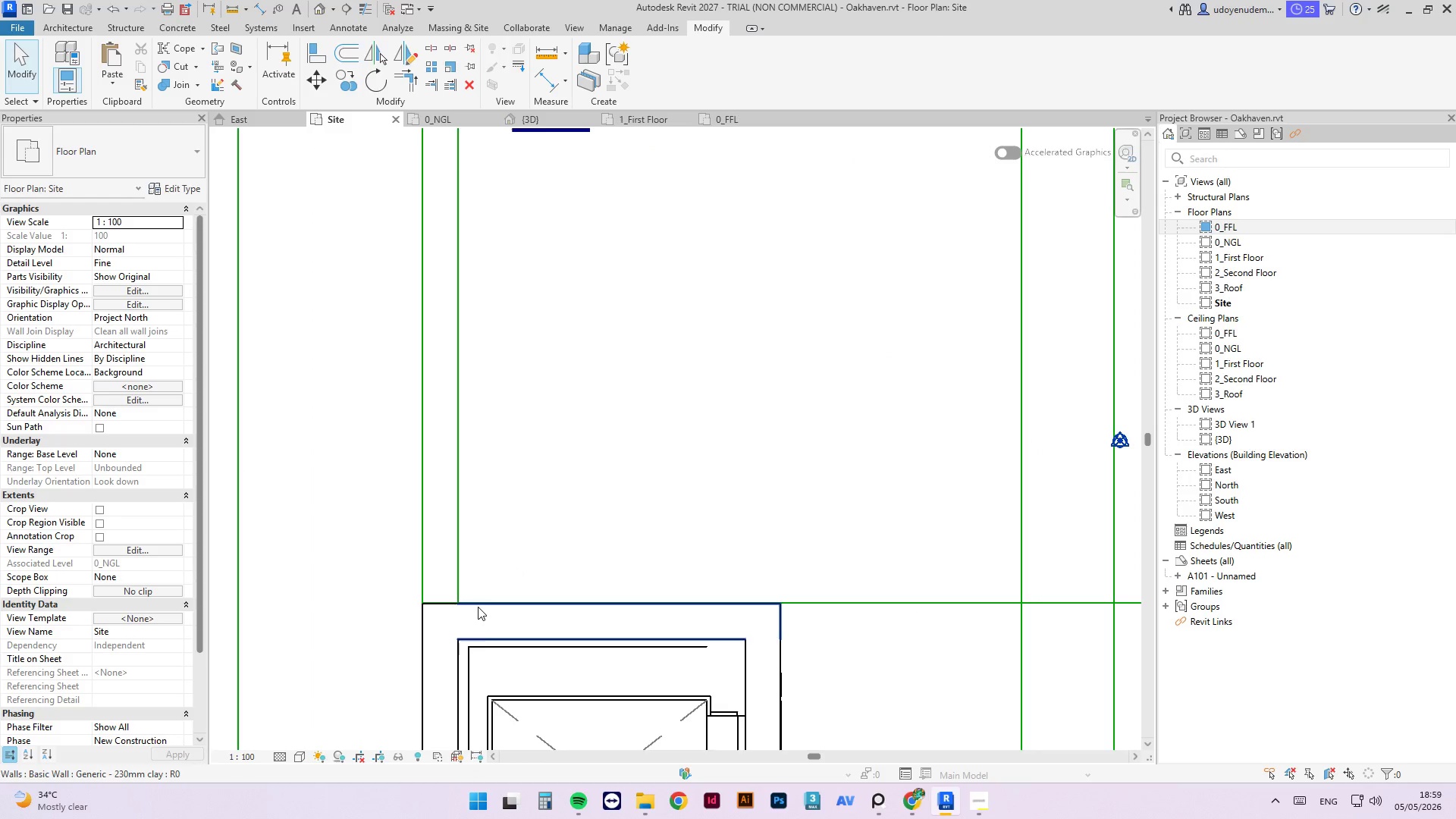 
key(Escape)
 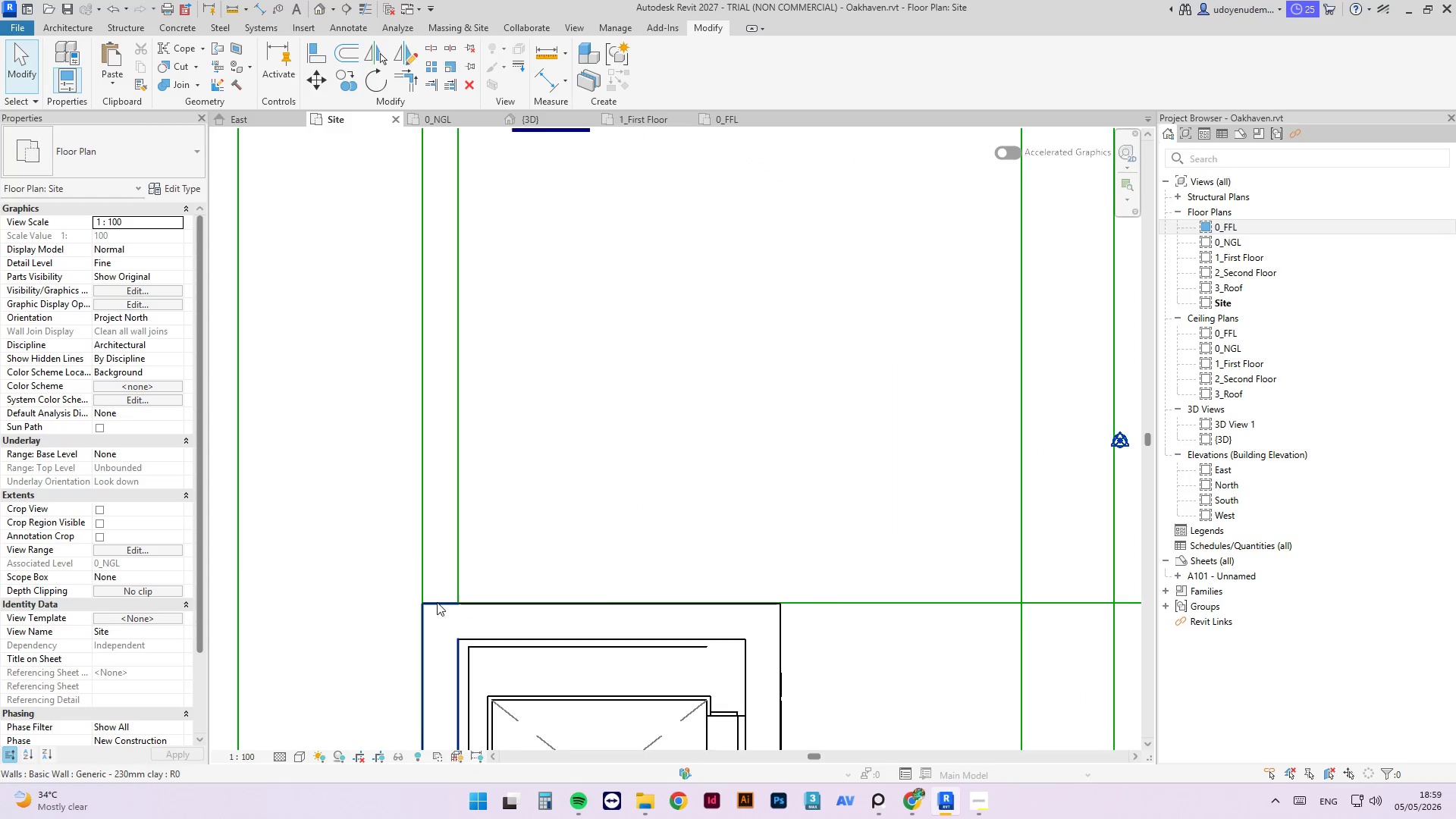 
left_click([437, 602])
 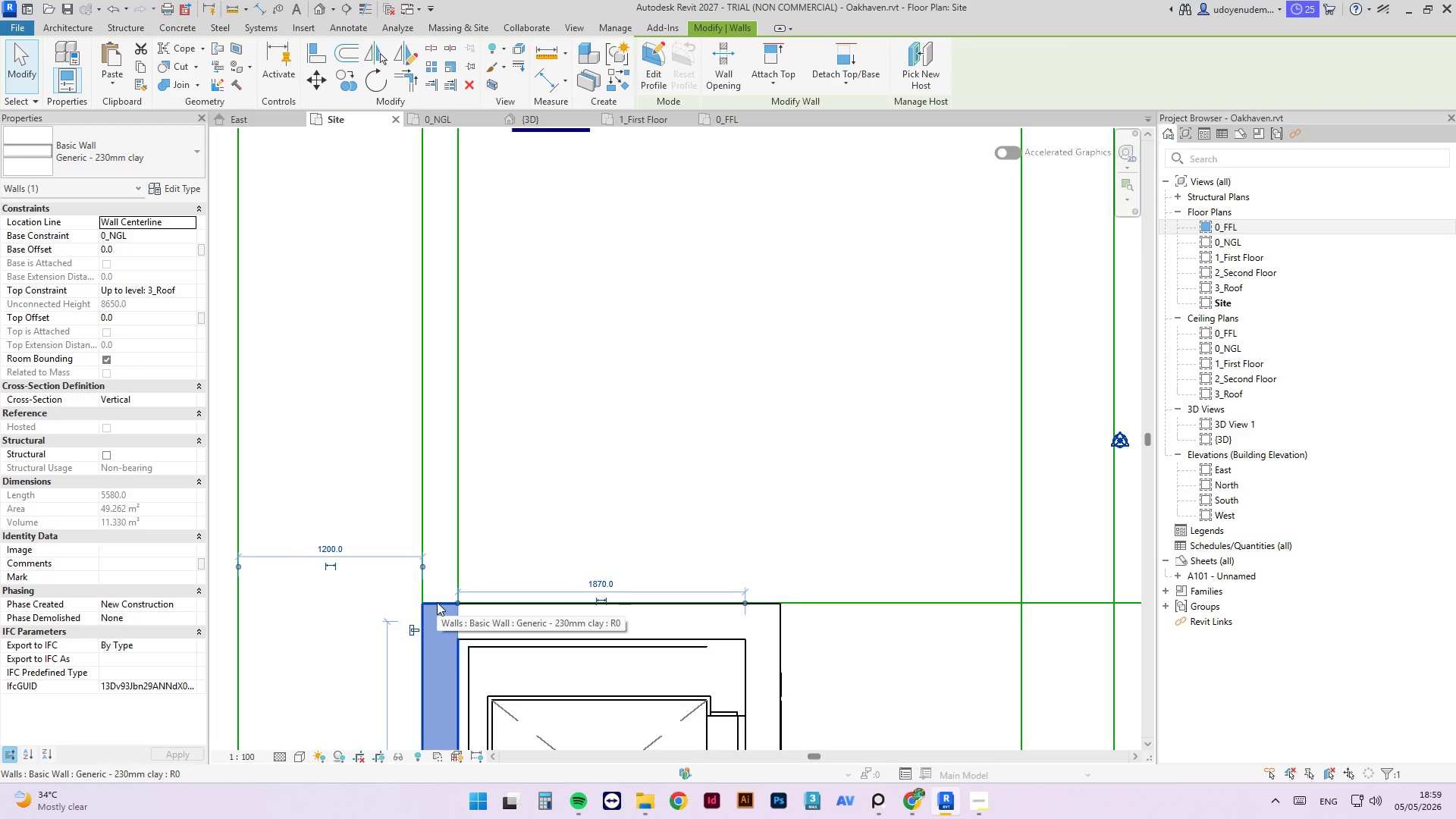 
type(cs)
 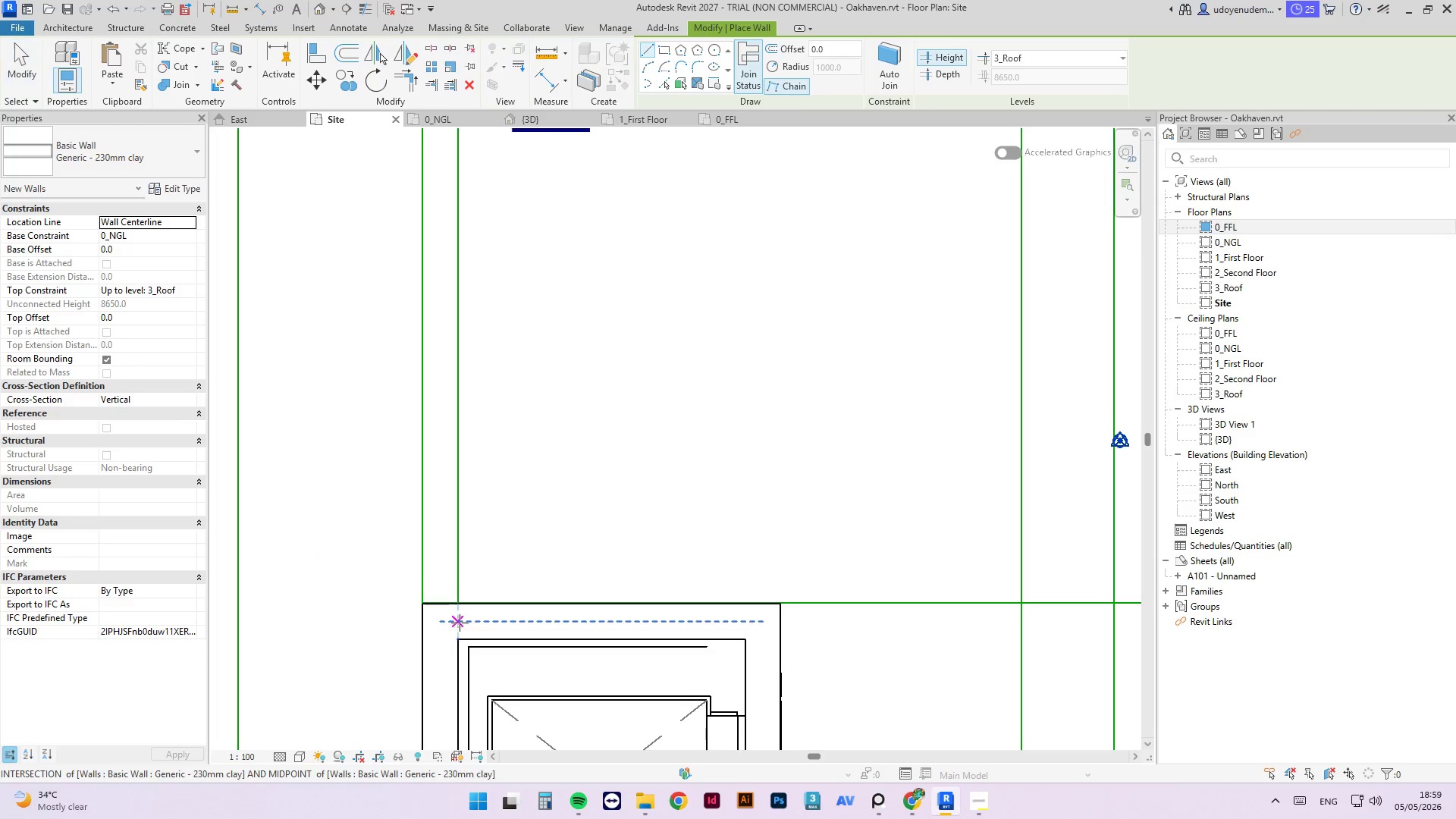 
scroll: coordinate [436, 641], scroll_direction: down, amount: 3.0
 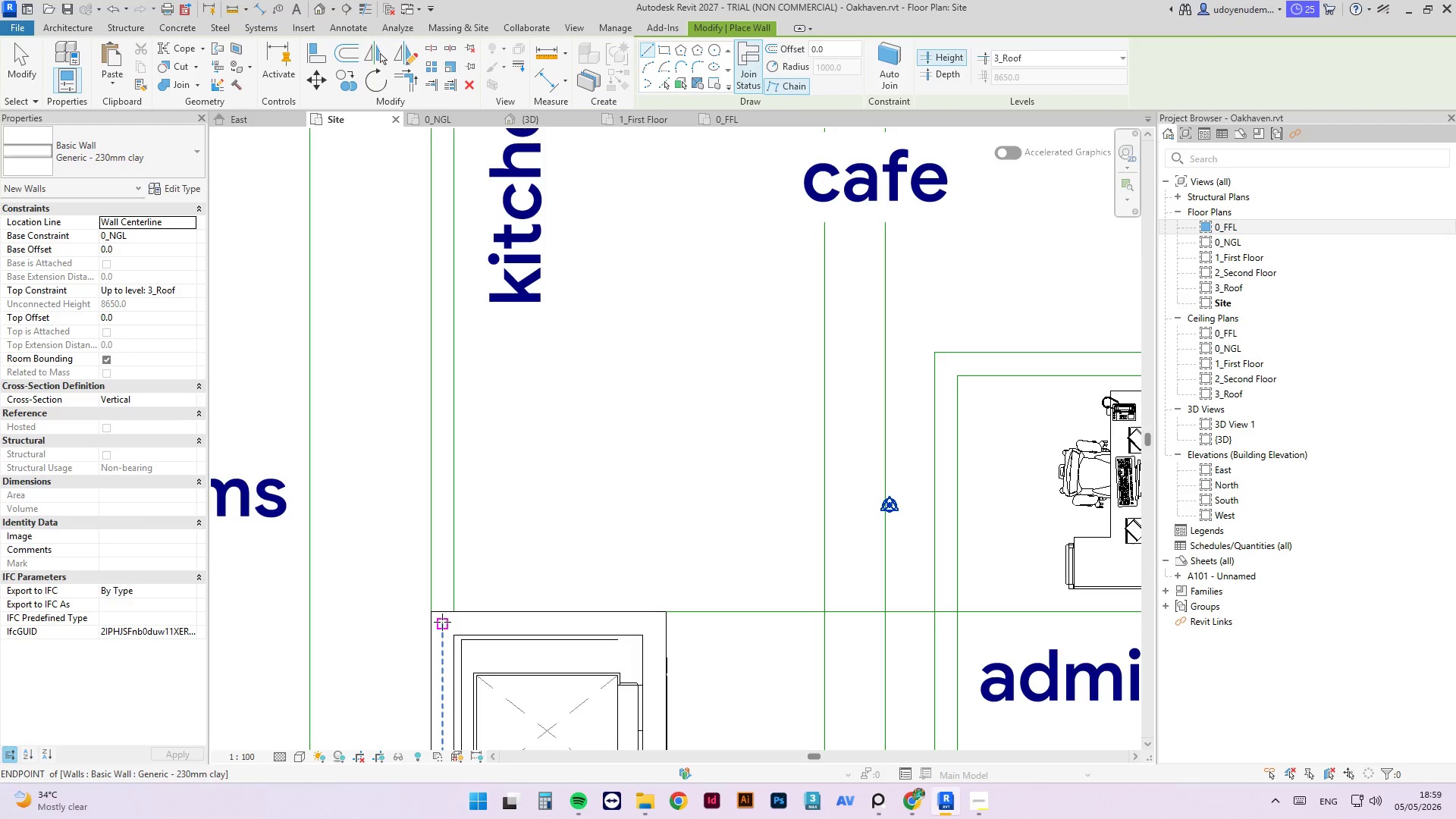 
left_click([442, 622])
 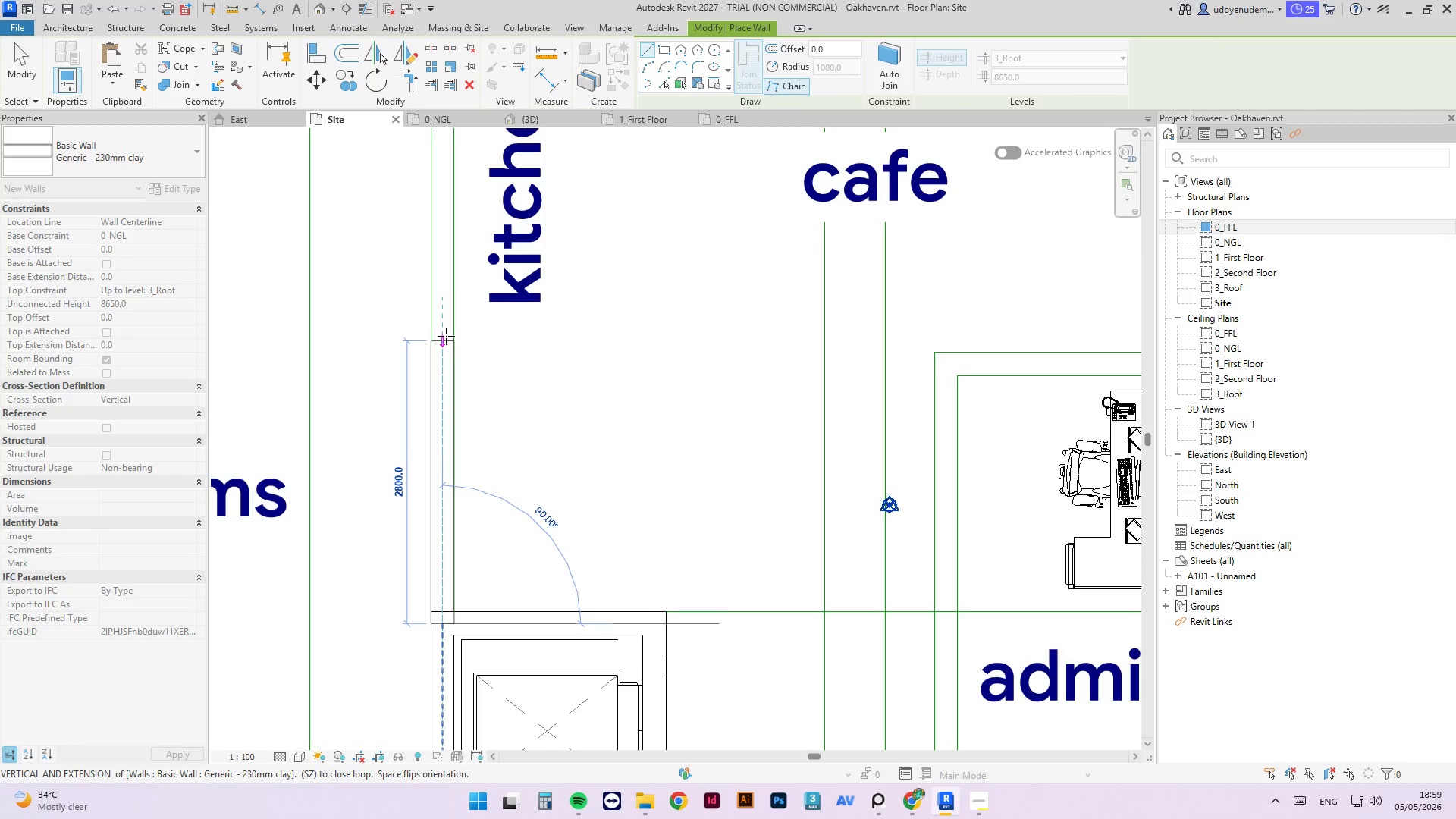 
left_click([446, 336])
 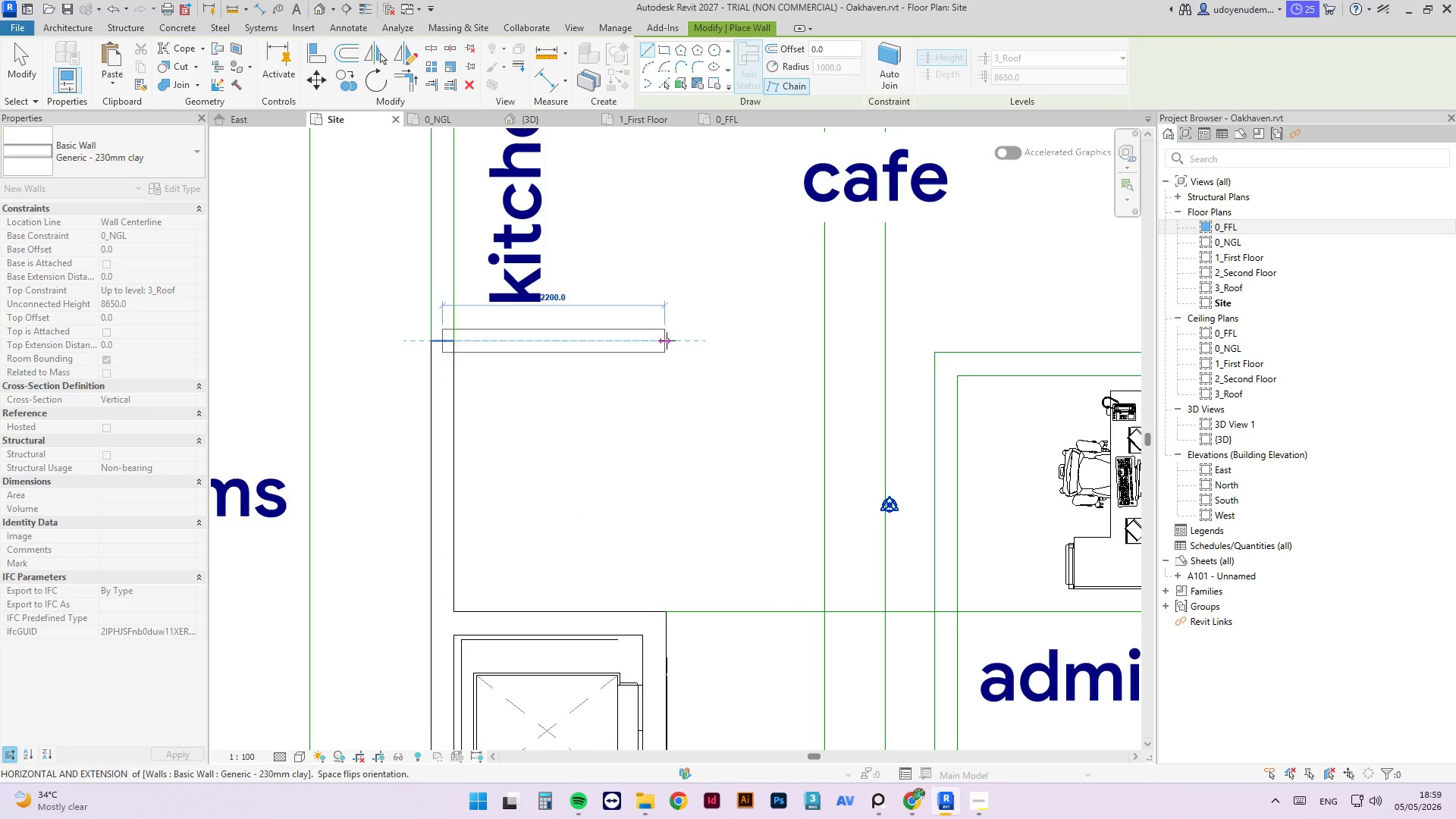 
key(Escape)
 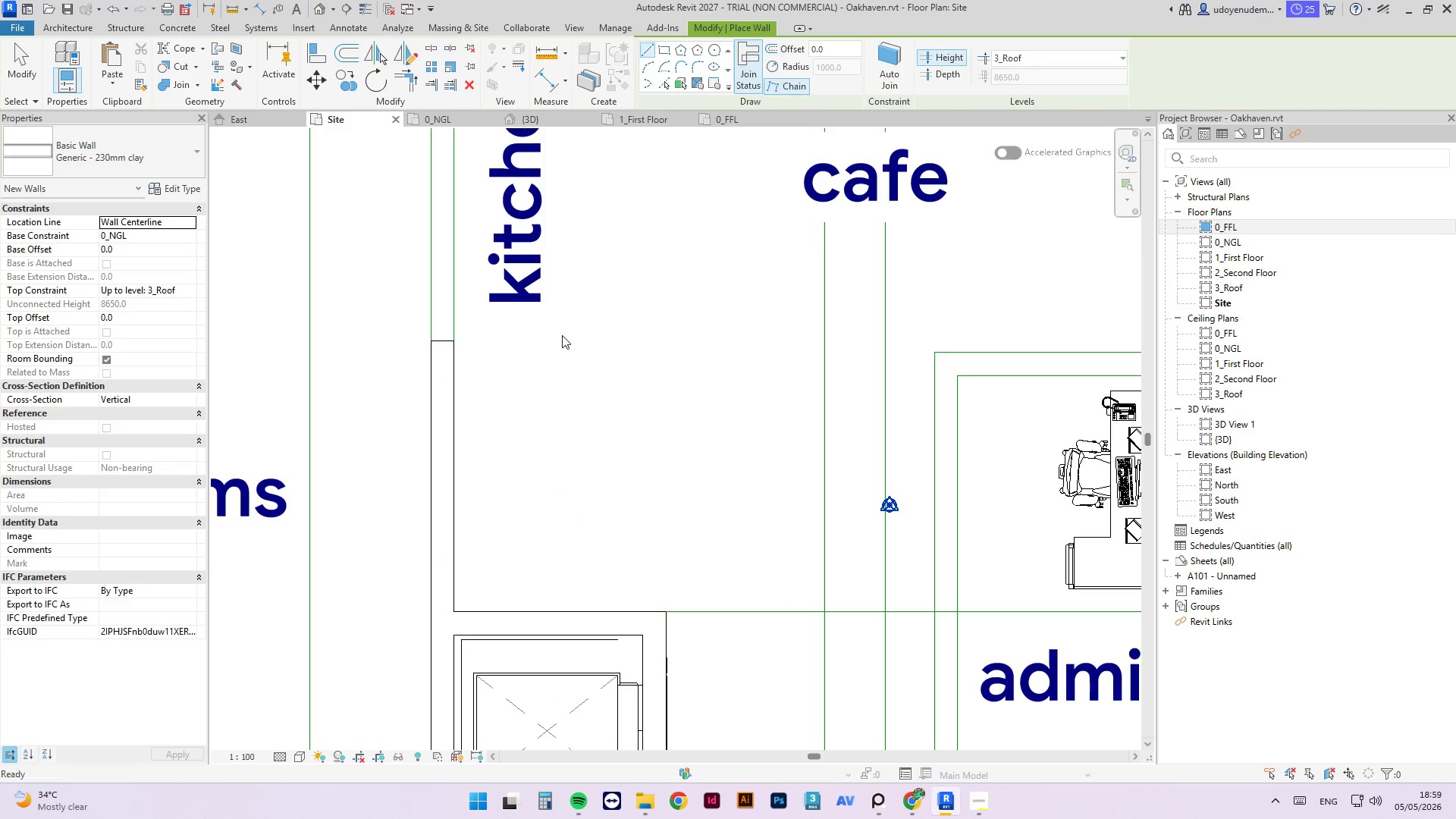 
key(Escape)
 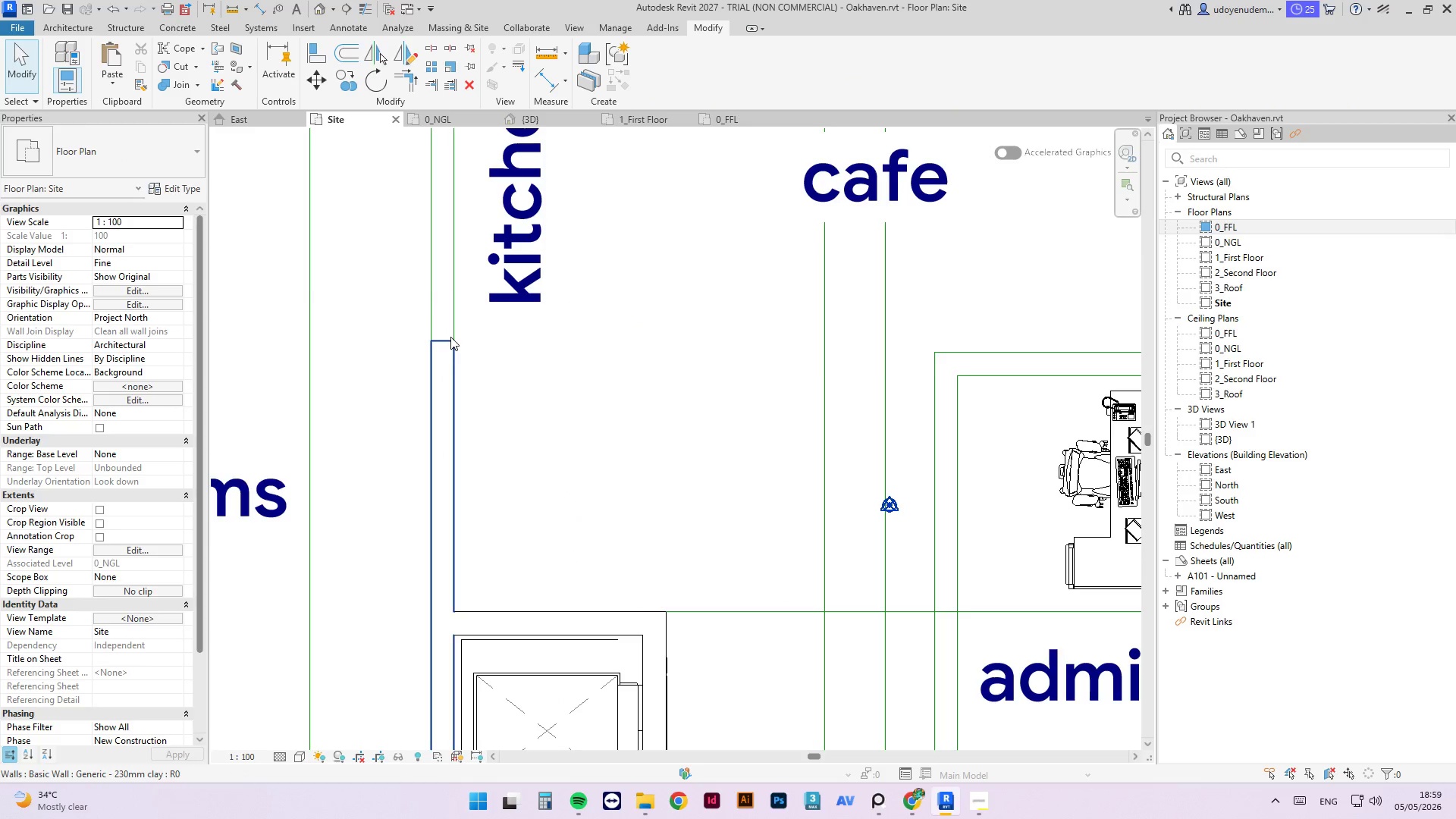 
left_click([450, 337])
 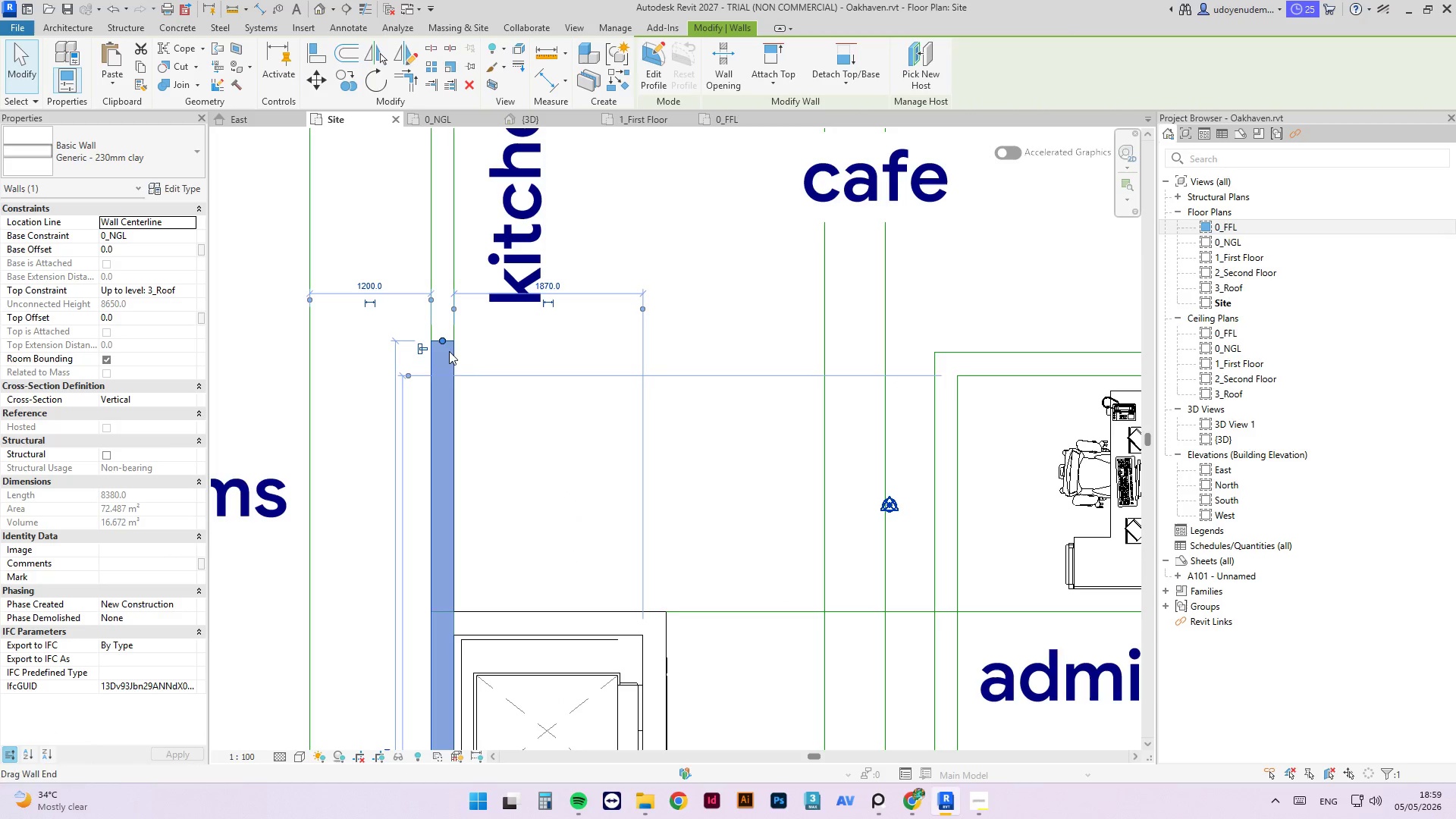 
key(Control+ControlLeft)
 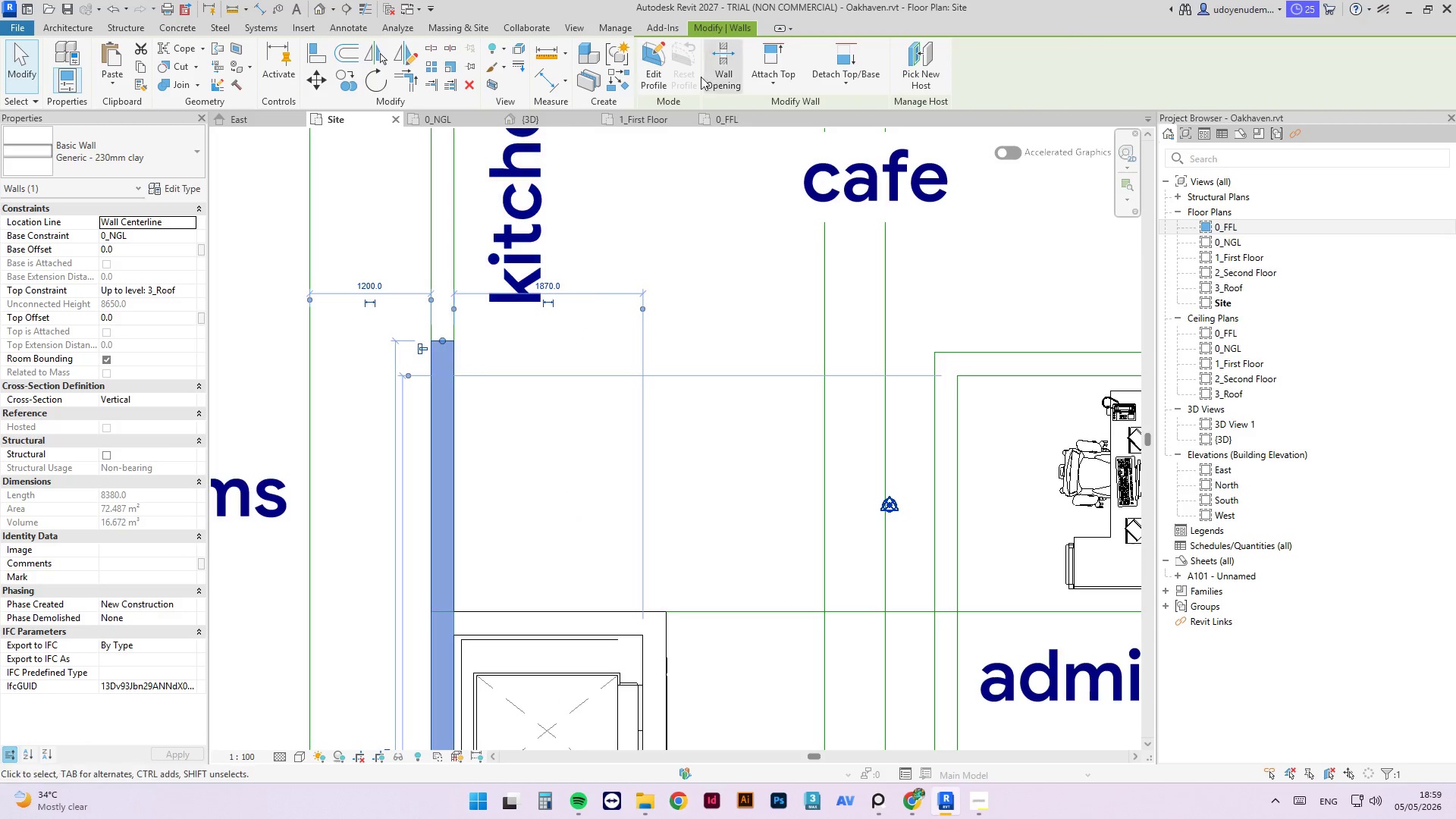 
key(Control+Z)
 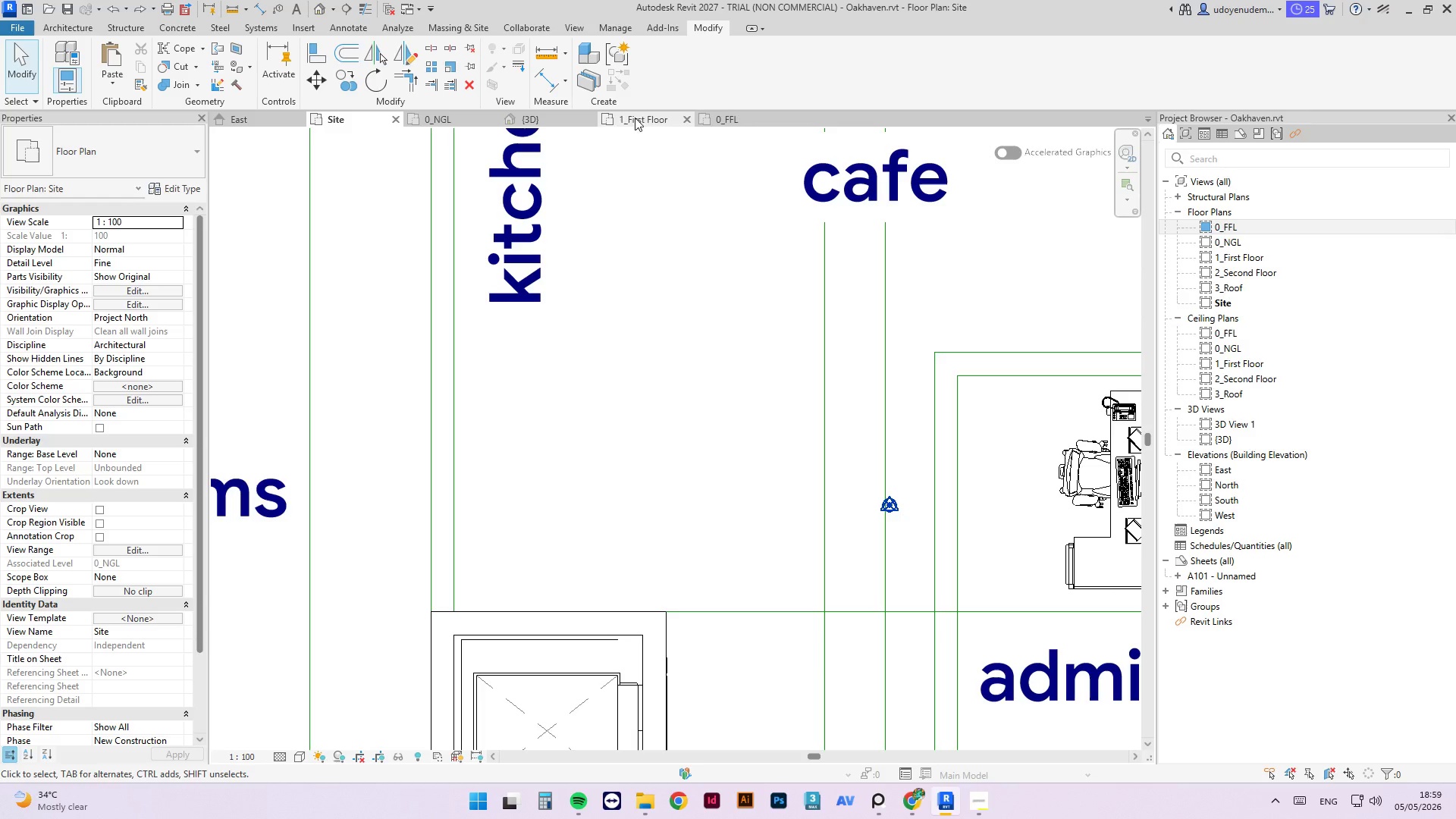 
left_click([456, 115])
 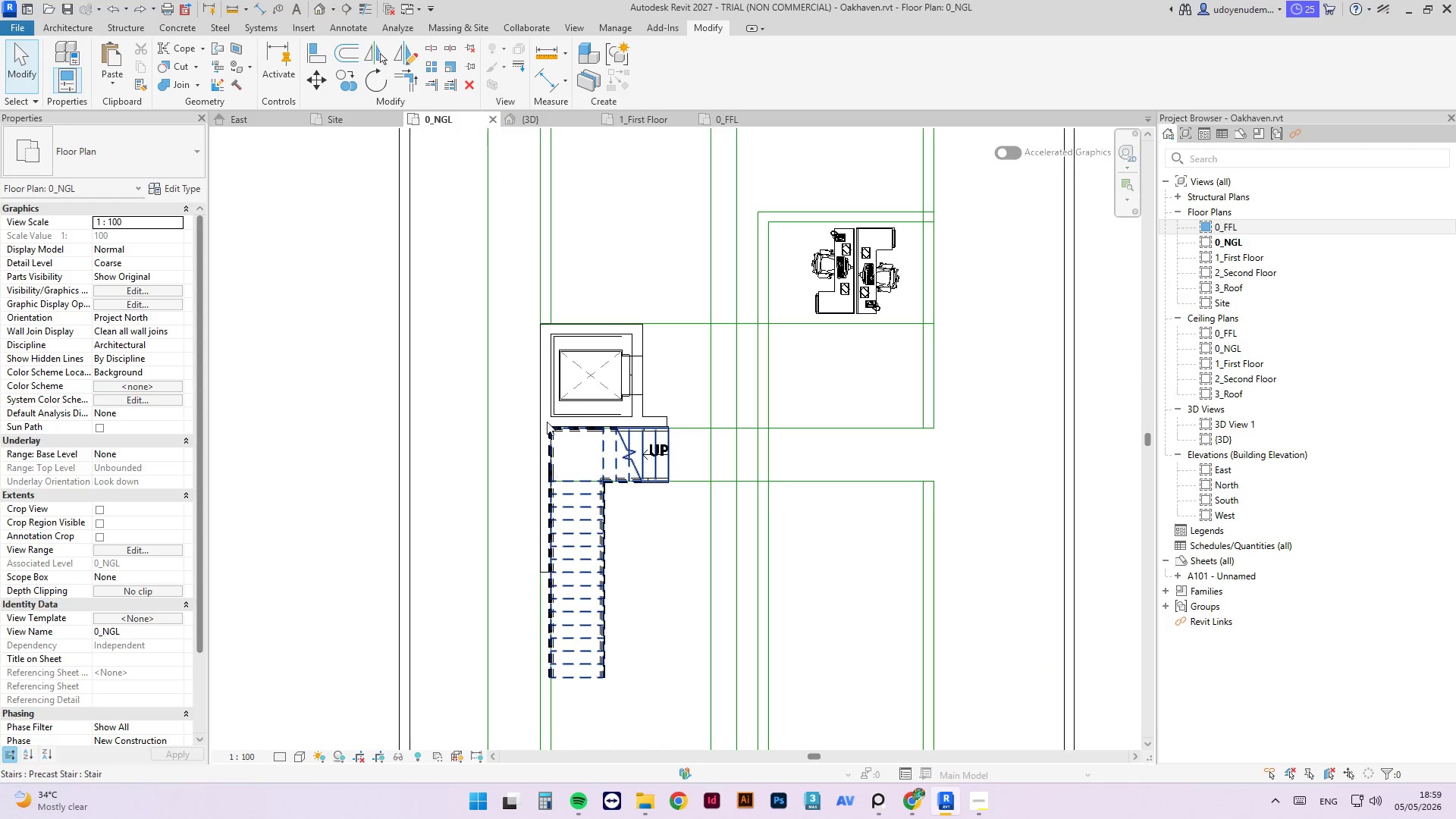 
scroll: coordinate [532, 310], scroll_direction: up, amount: 5.0
 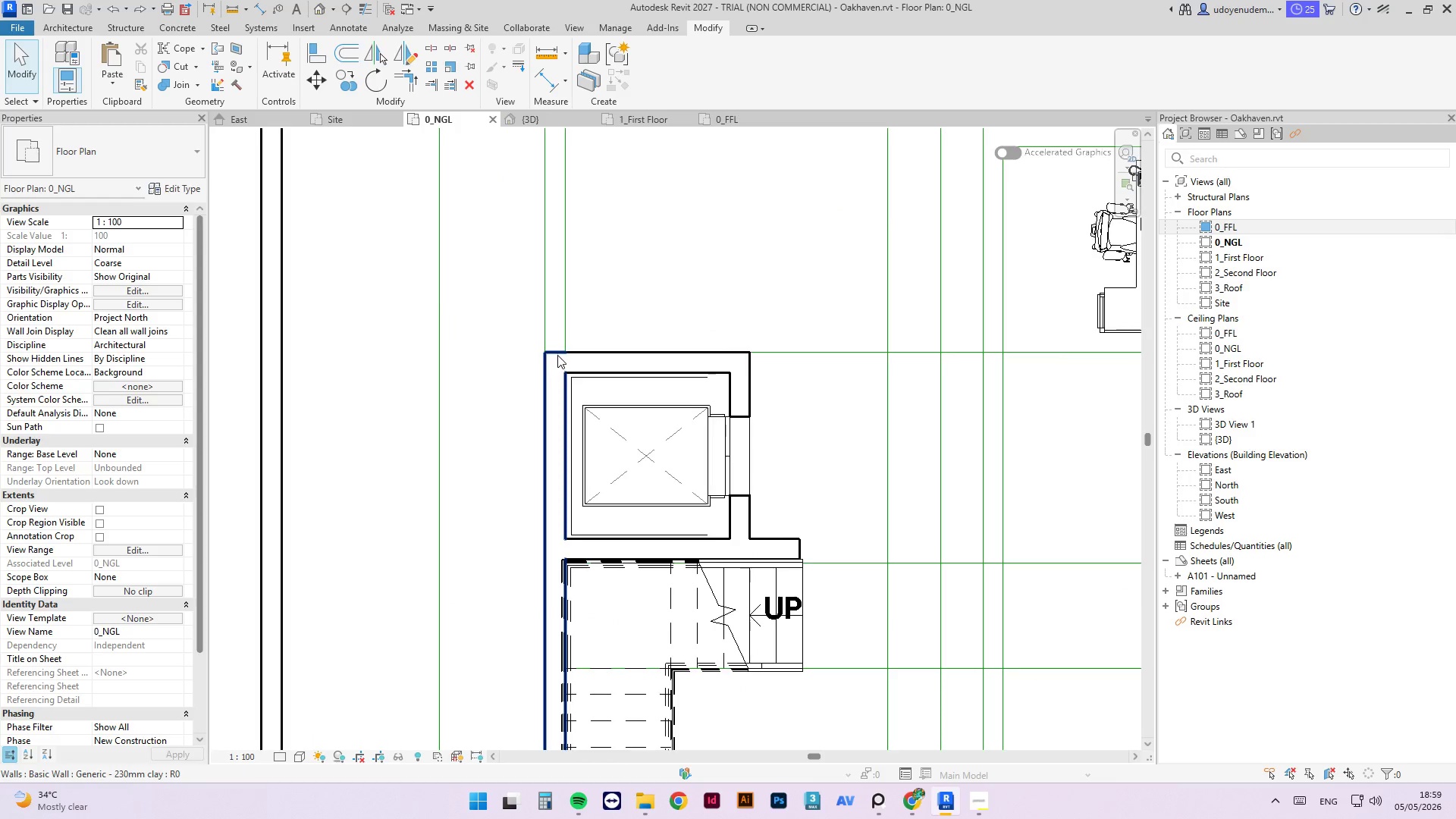 
left_click([557, 356])
 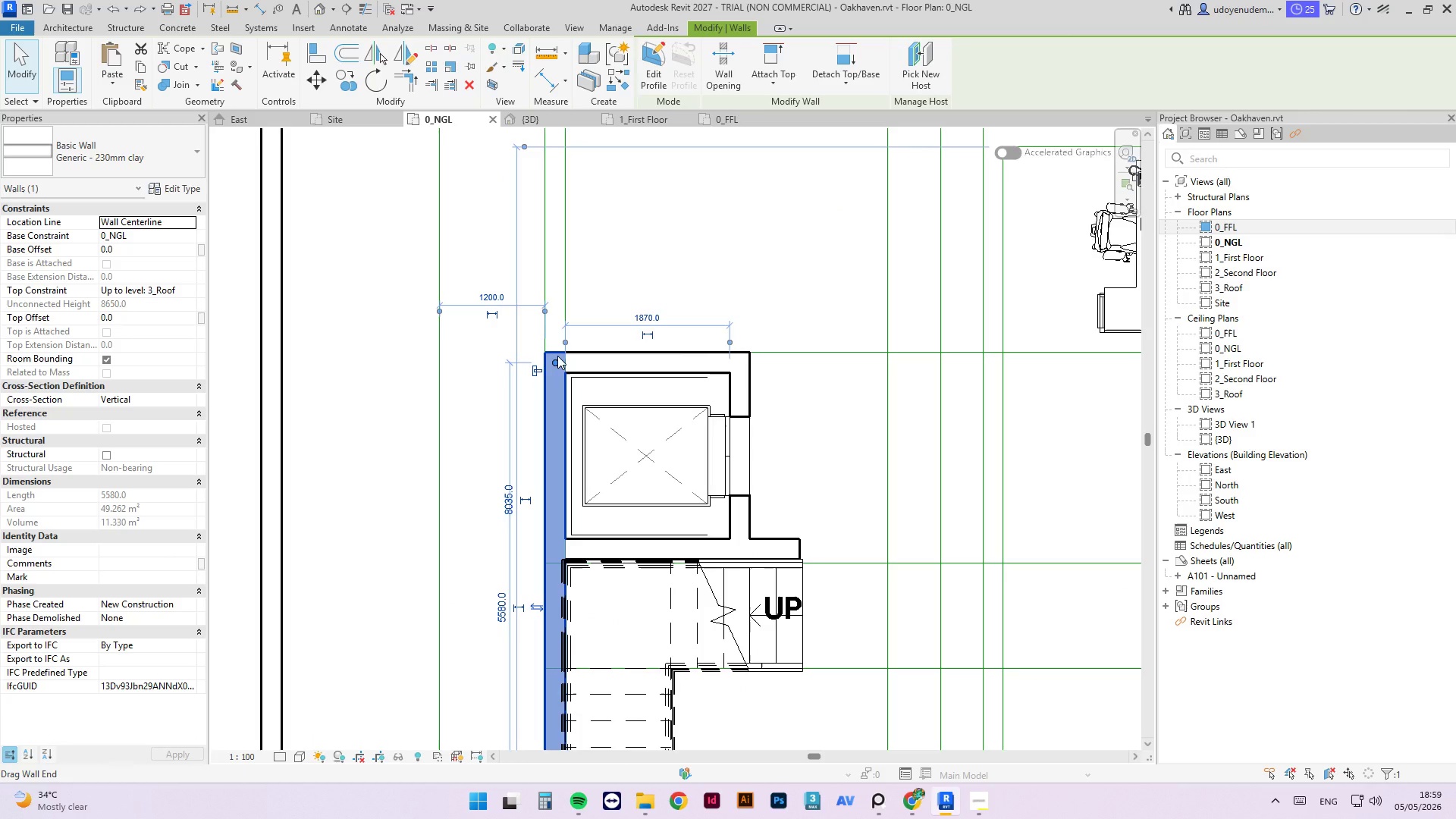 
key(C)
 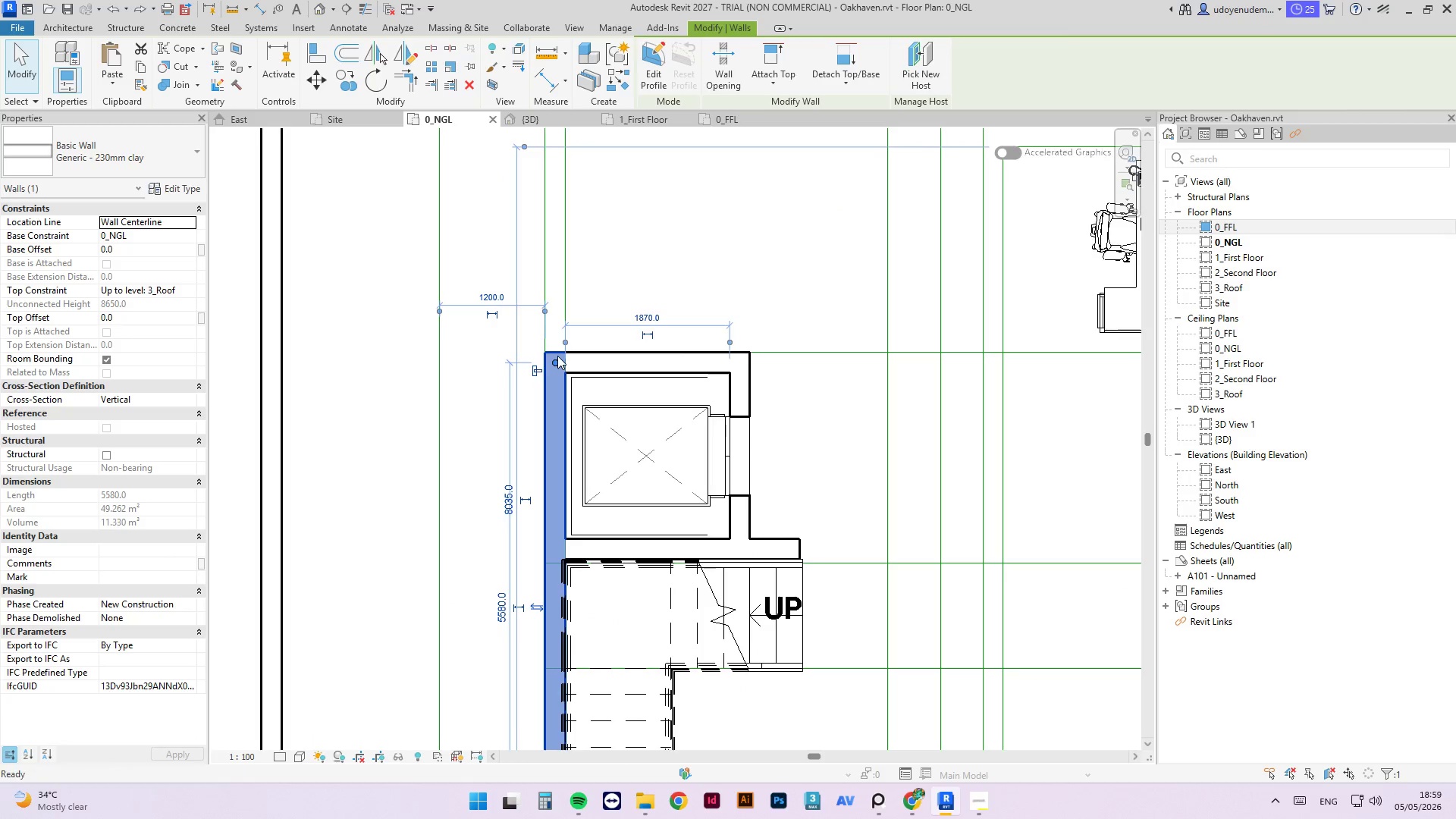 
left_click_drag(start_coordinate=[184, 292], to_coordinate=[189, 292])
 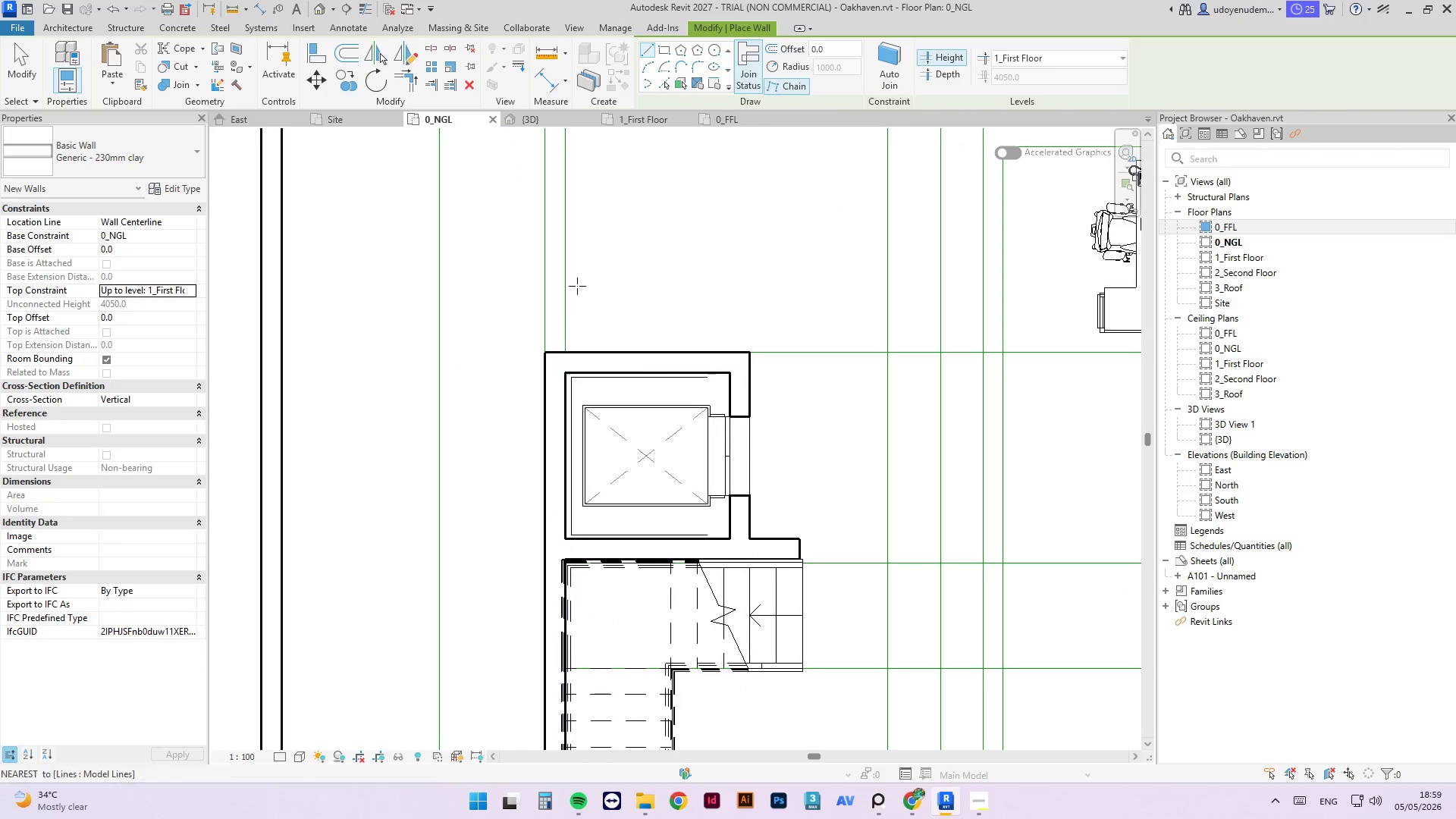 
left_click([663, 121])
 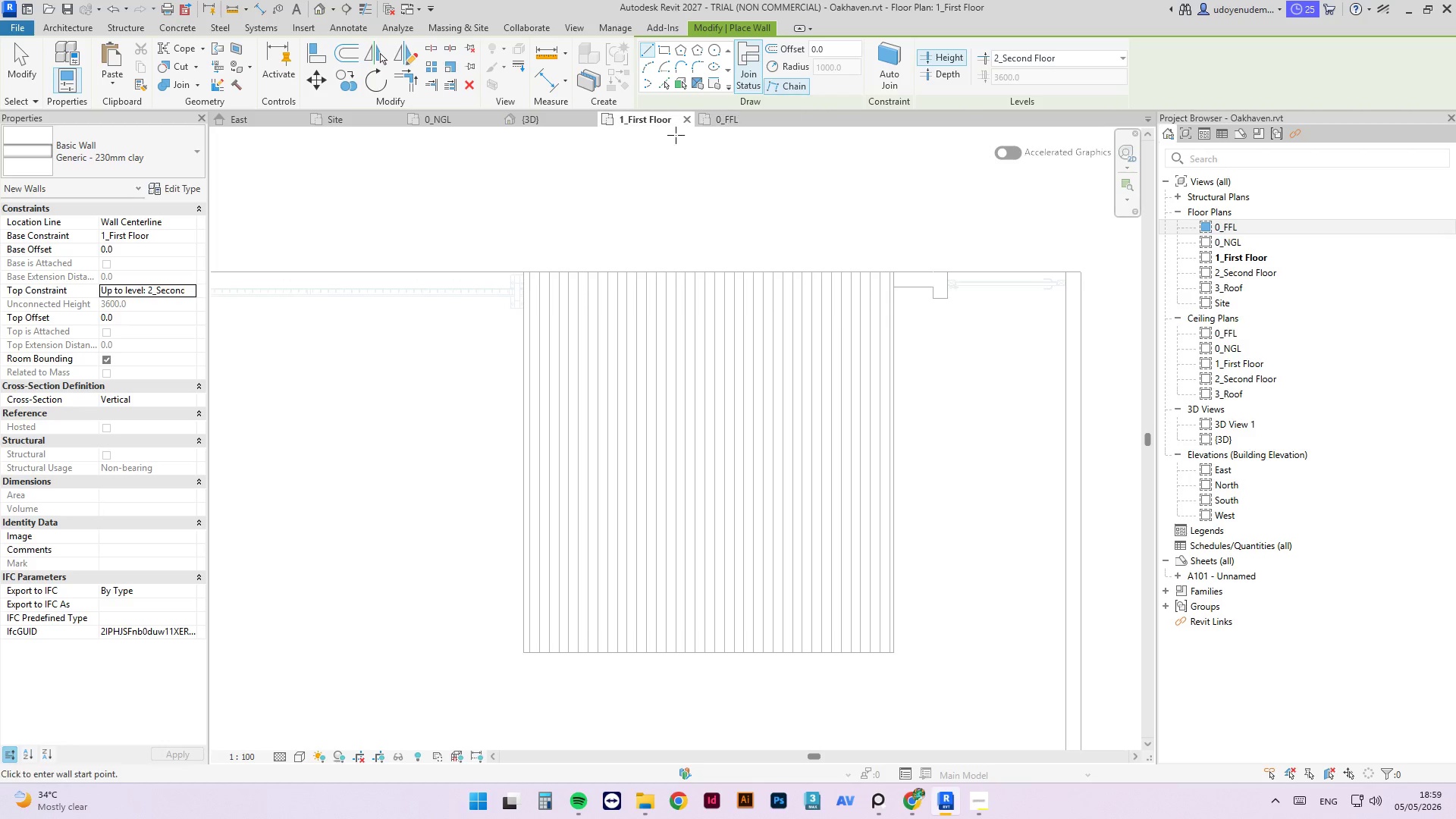 
left_click([712, 110])
 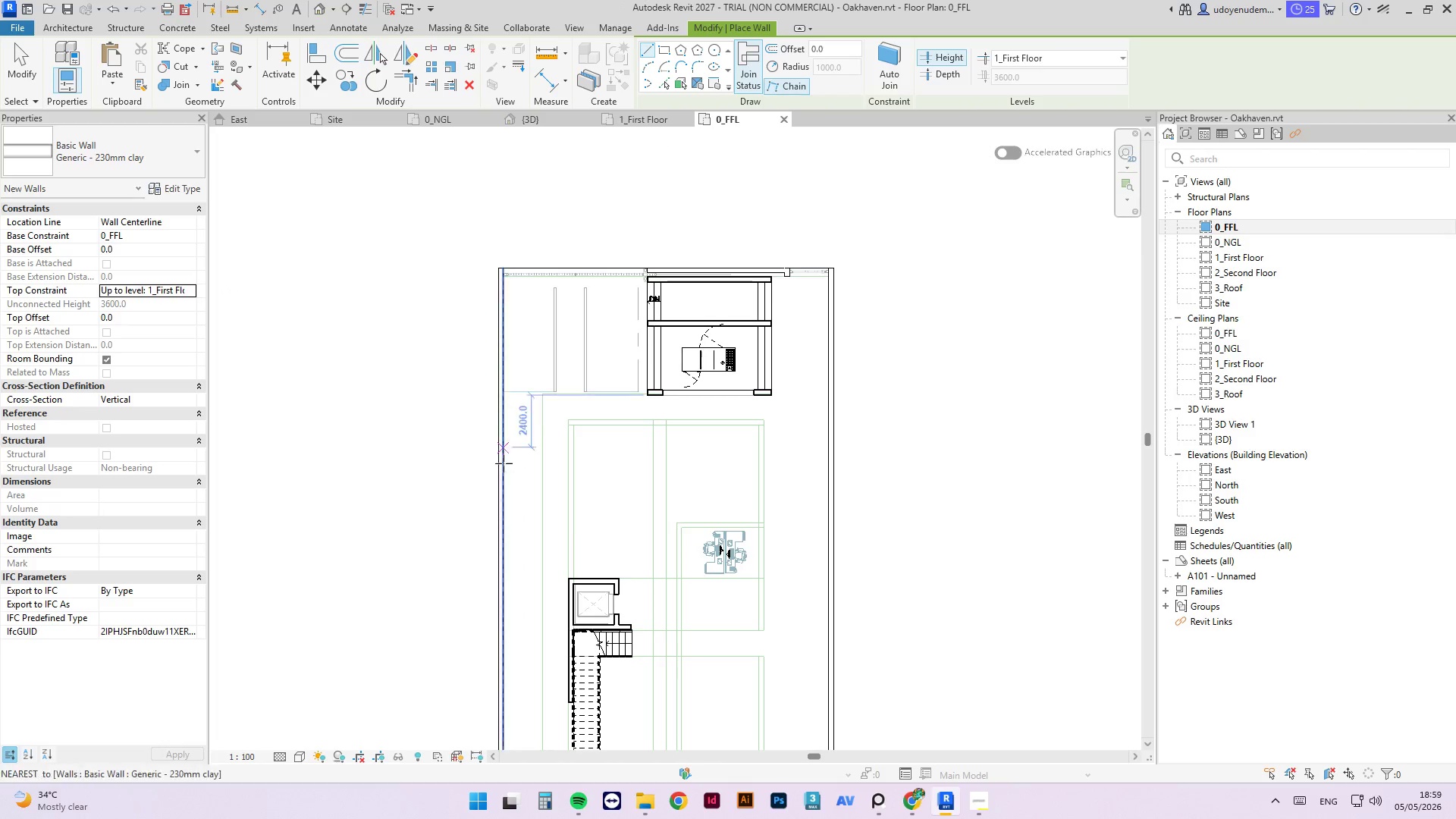 
scroll: coordinate [607, 594], scroll_direction: up, amount: 14.0
 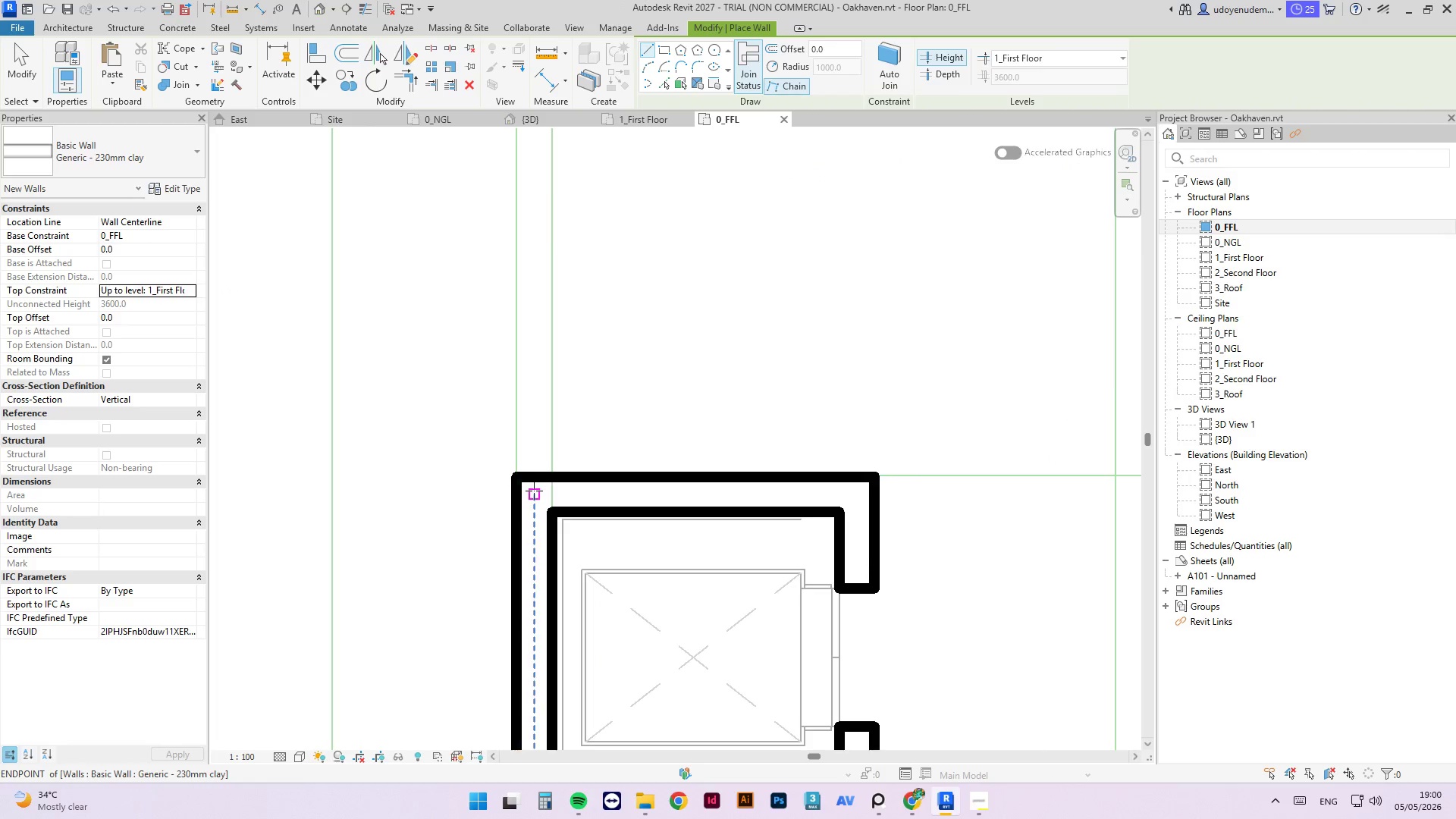 
left_click([534, 491])
 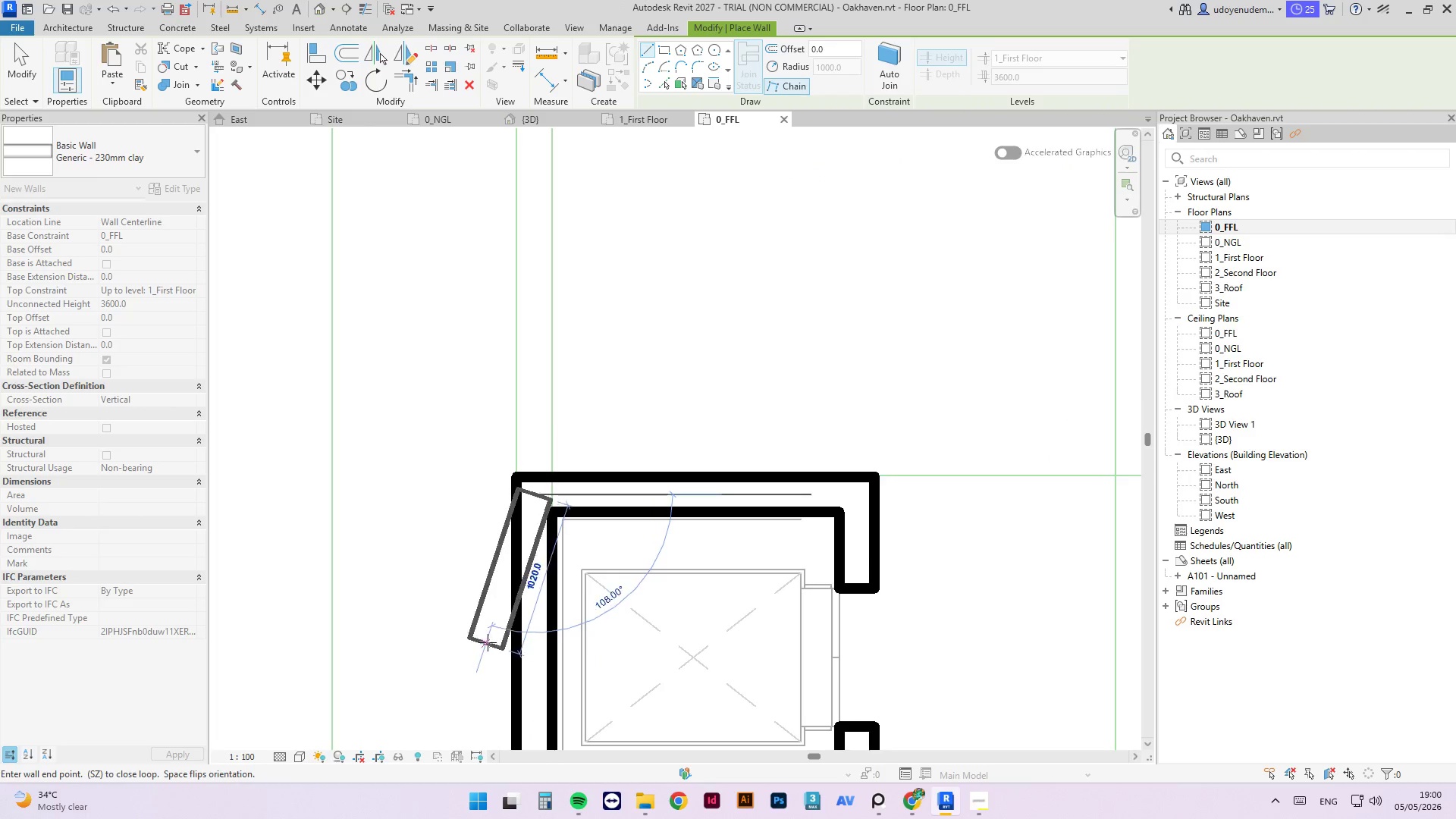 
scroll: coordinate [494, 645], scroll_direction: down, amount: 4.0
 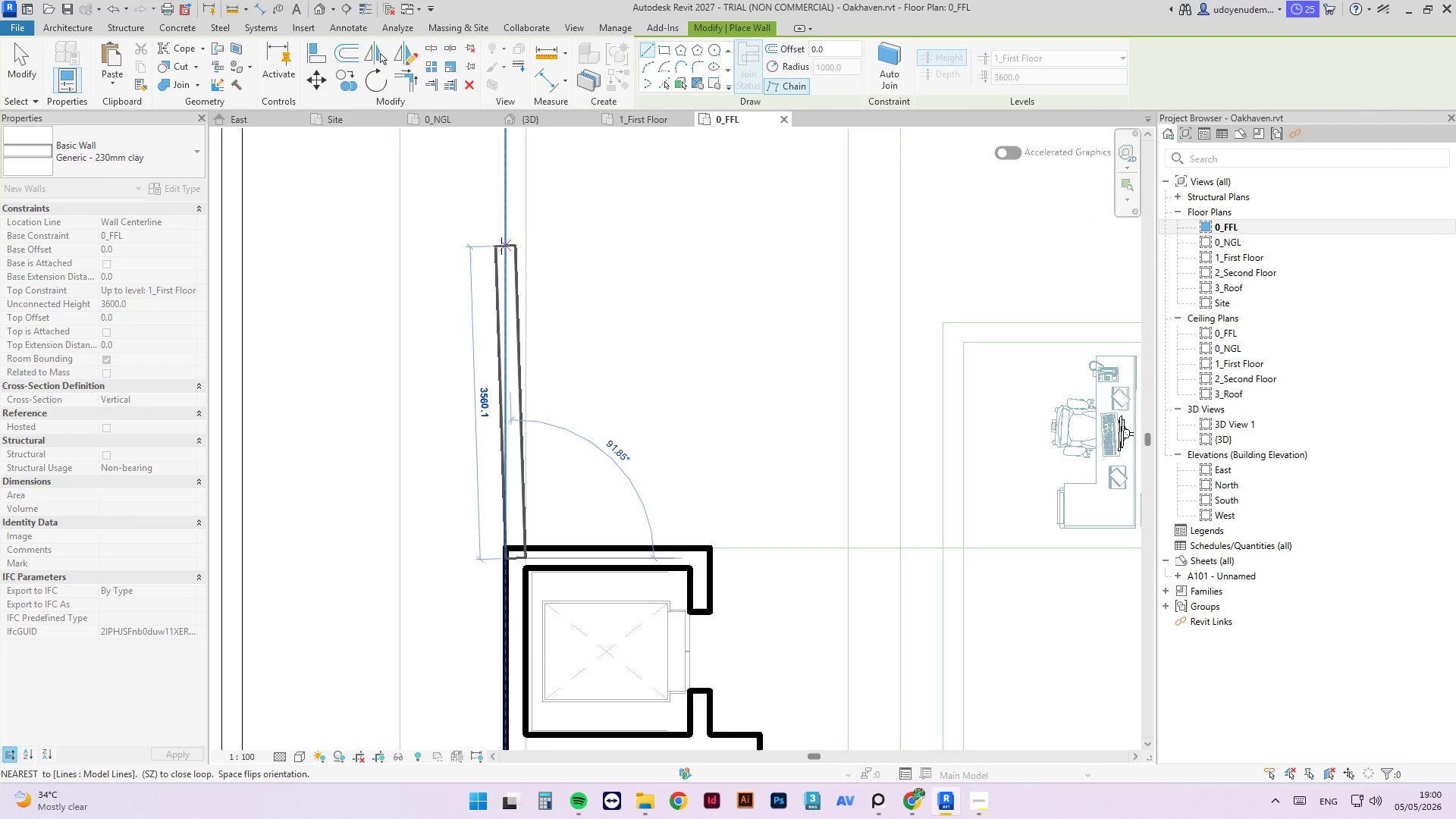 
left_click([511, 237])
 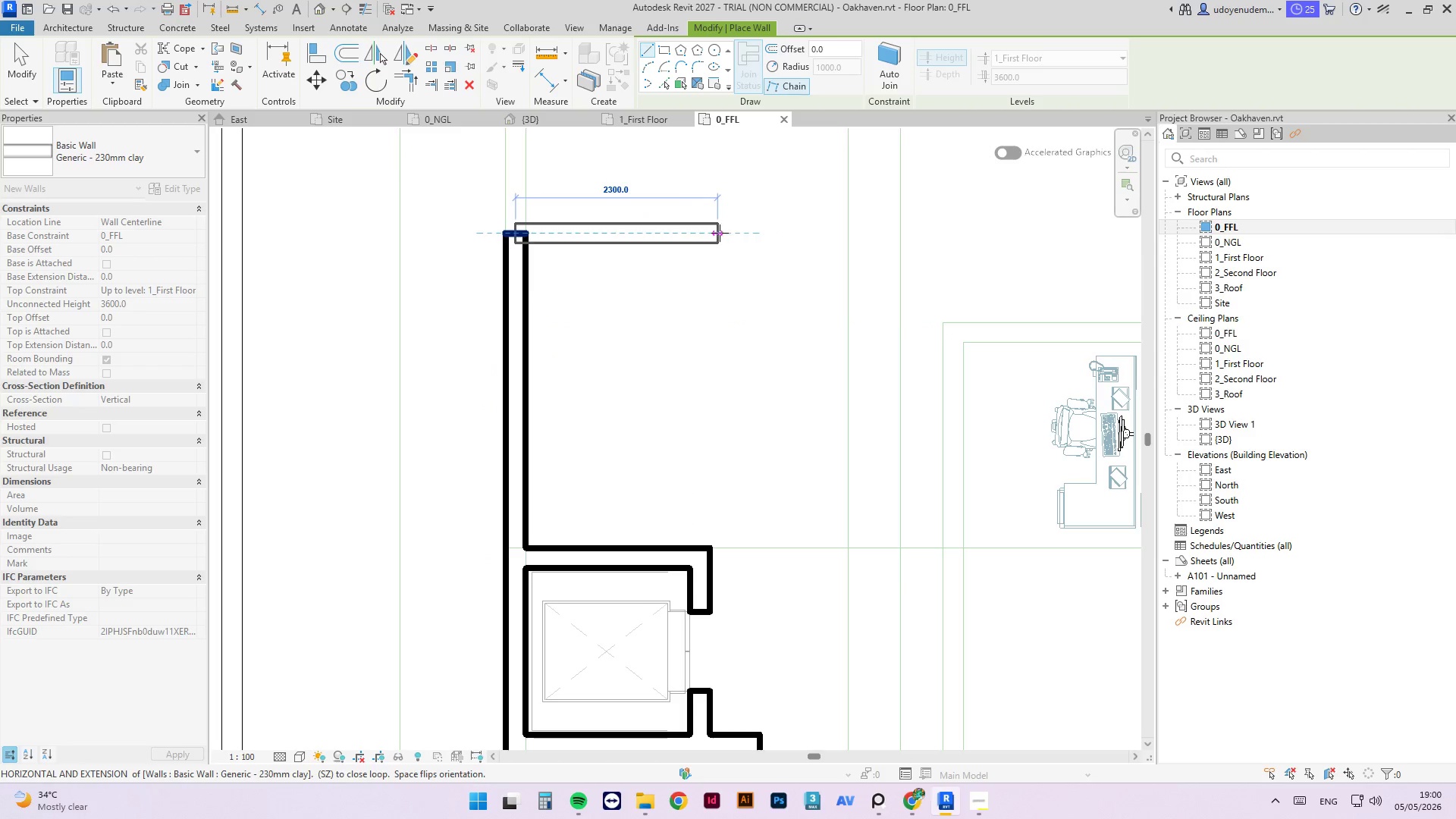 
left_click([719, 234])
 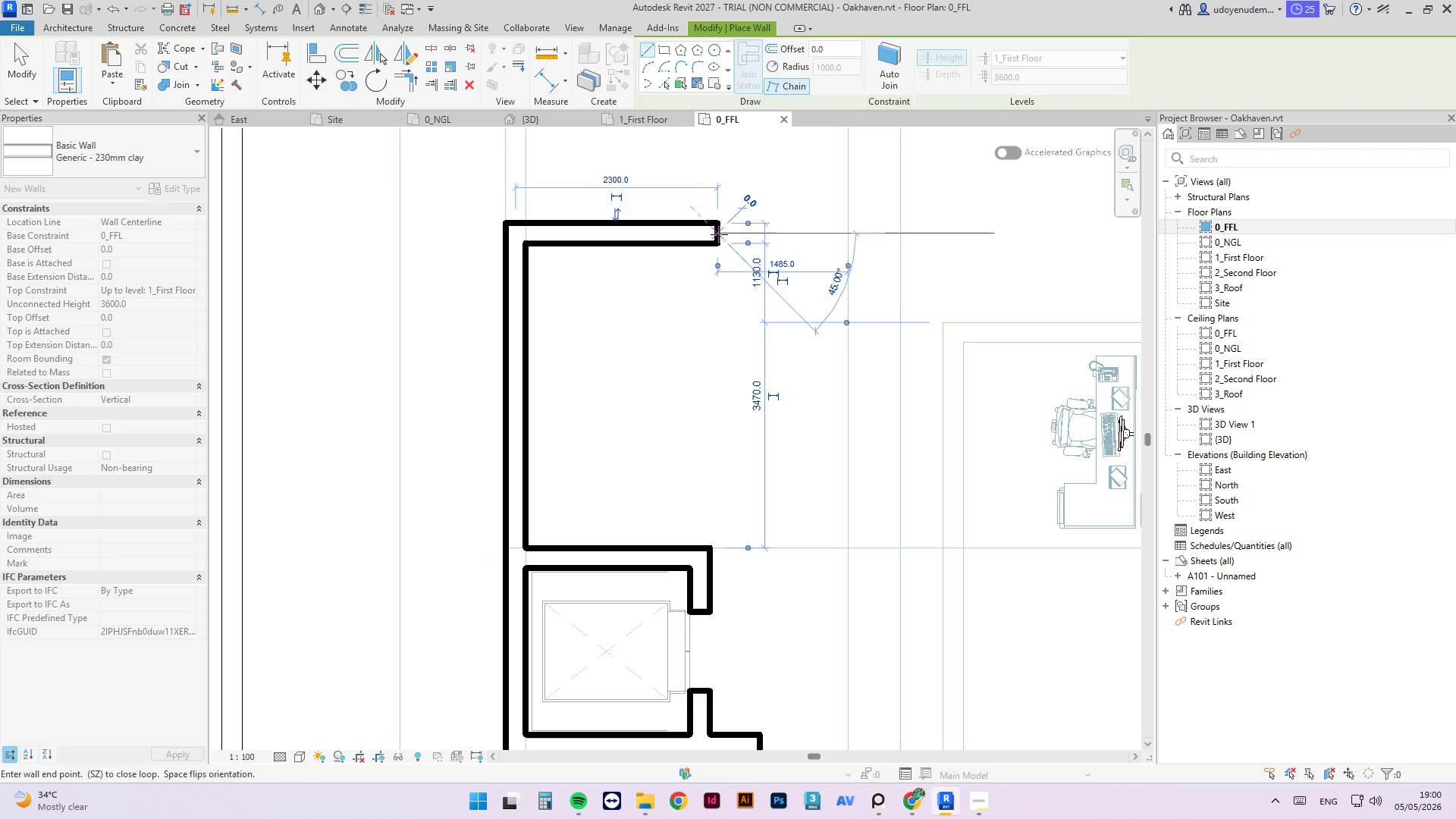 
key(Escape)
 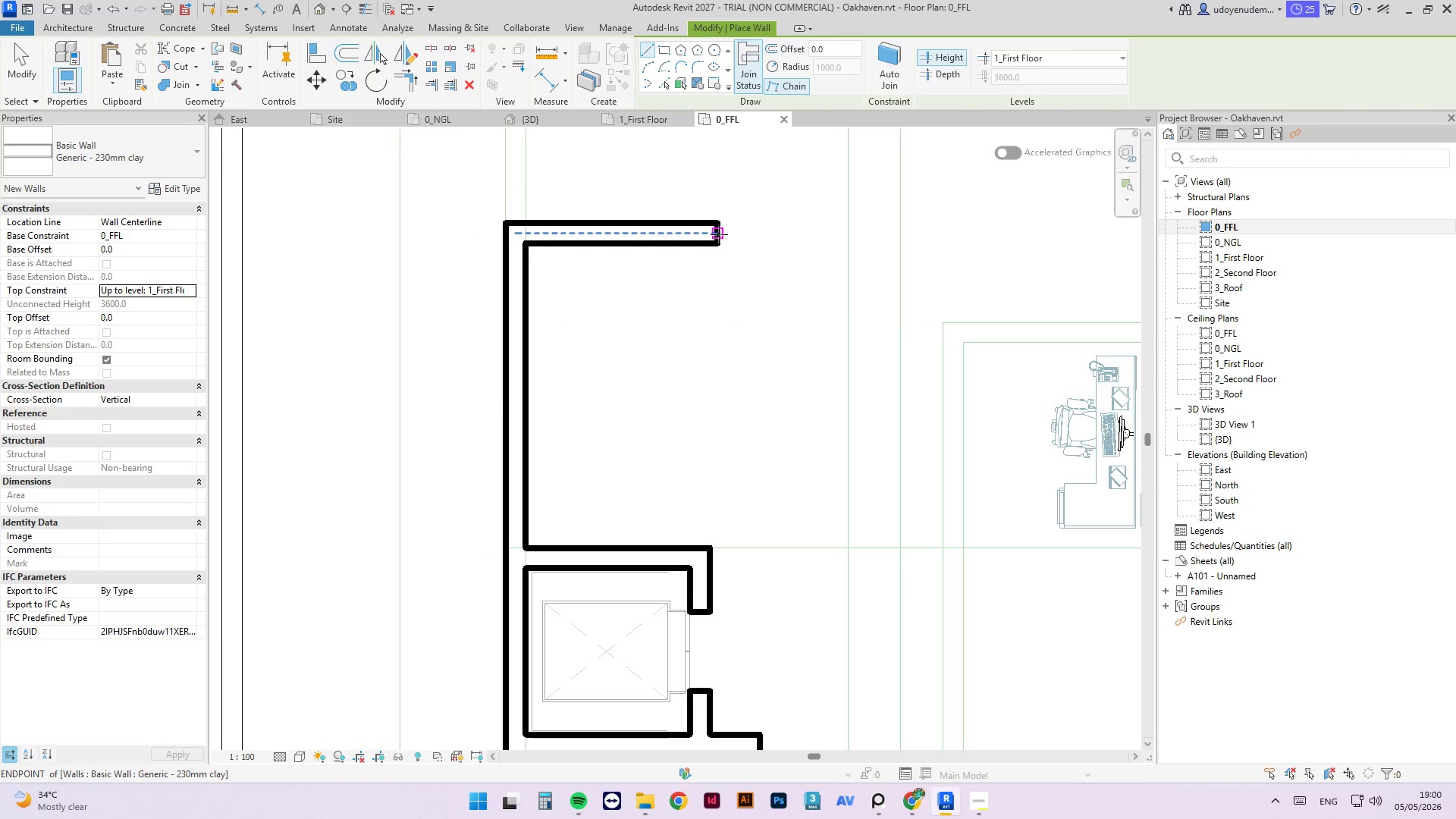 
key(A)
 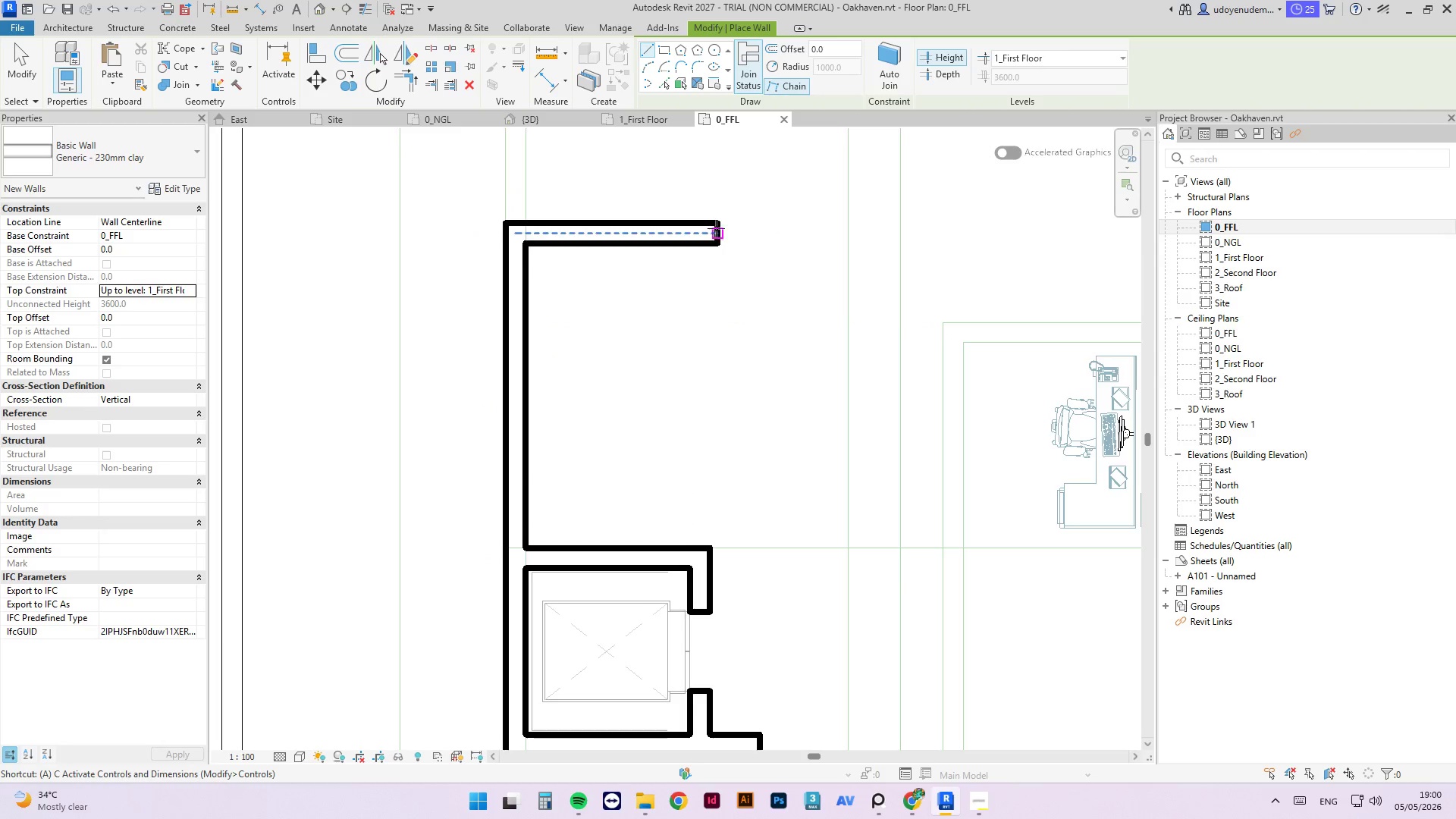 
key(L)
 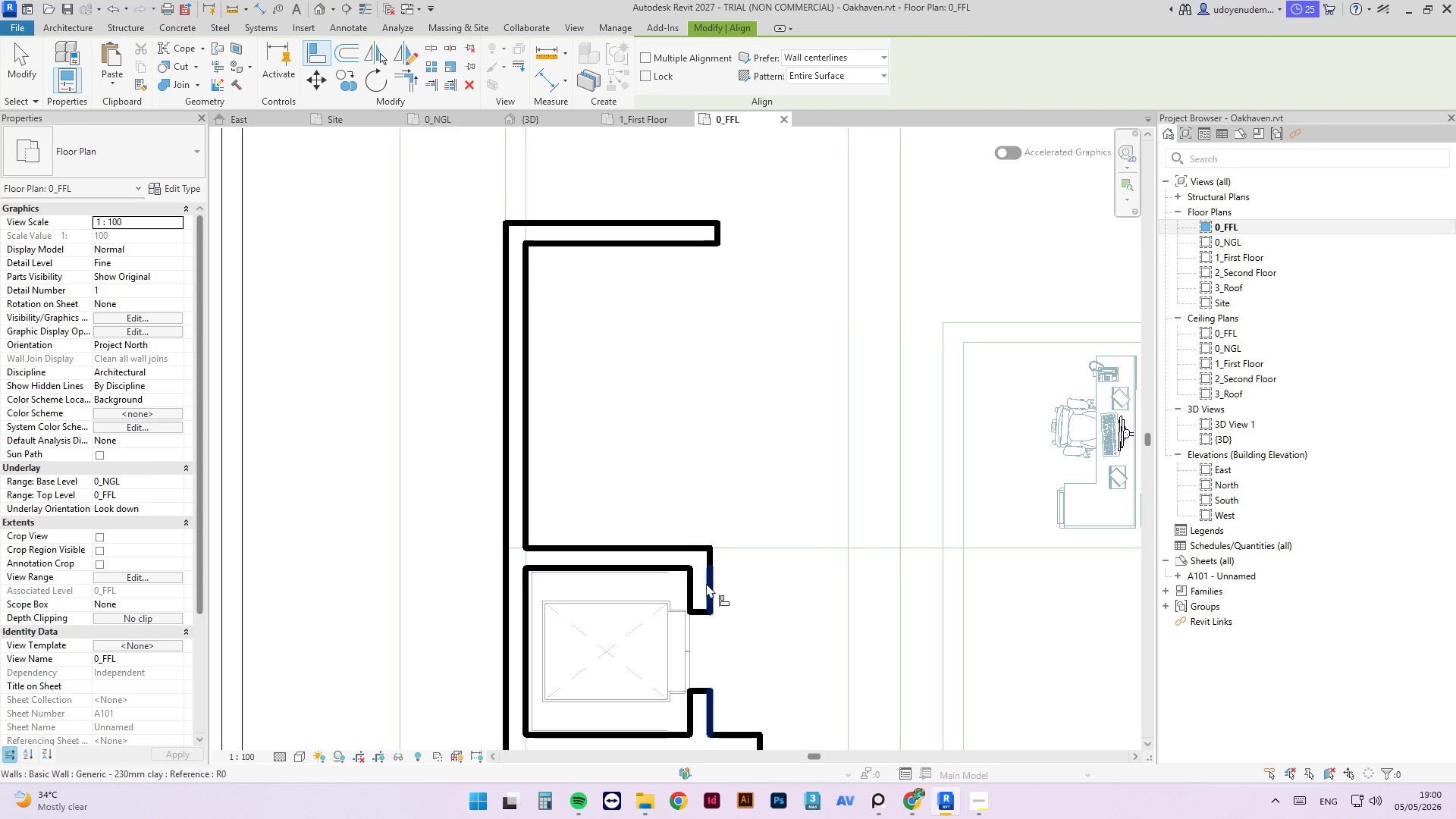 
left_click([707, 589])
 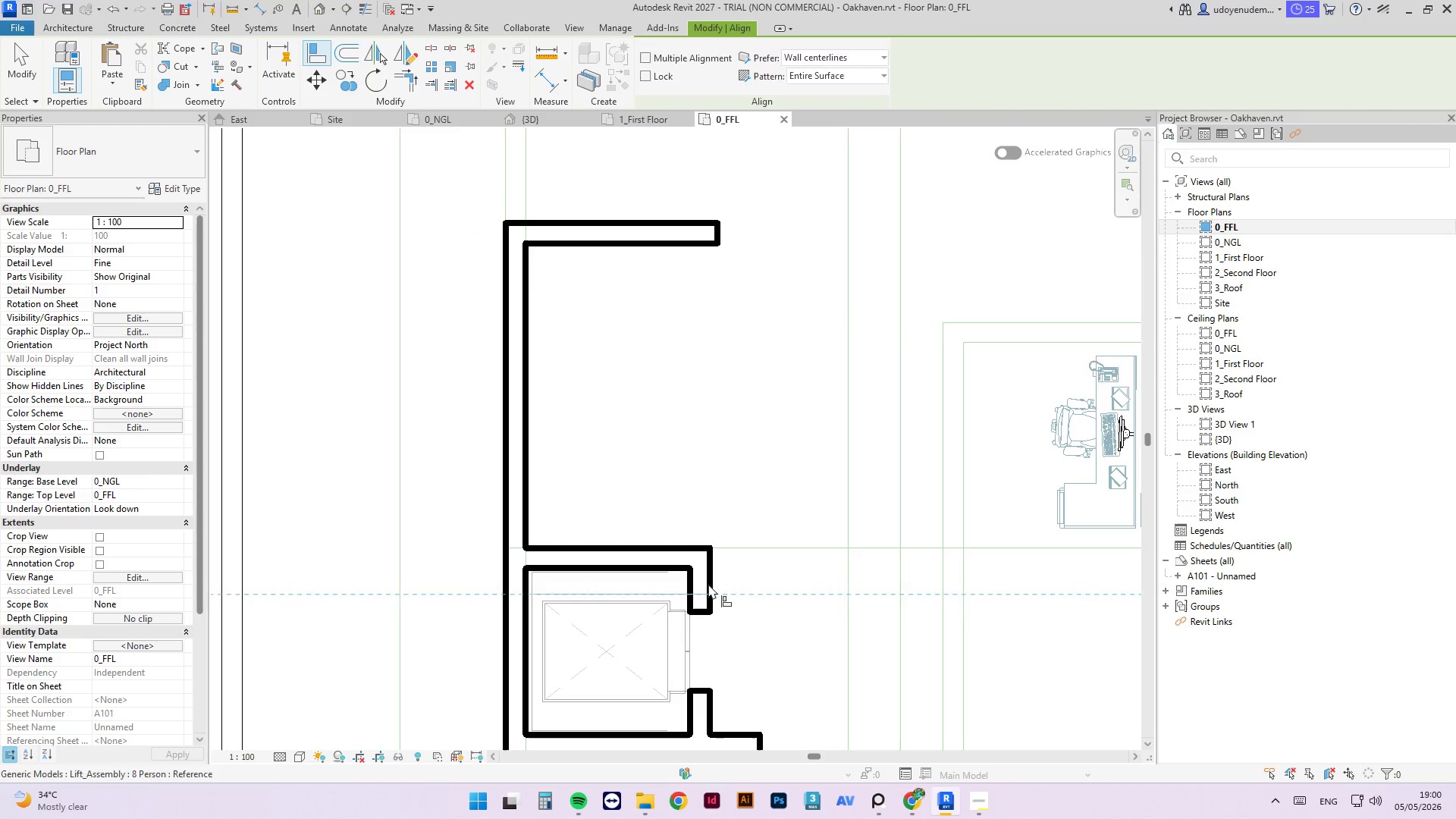 
key(Escape)
 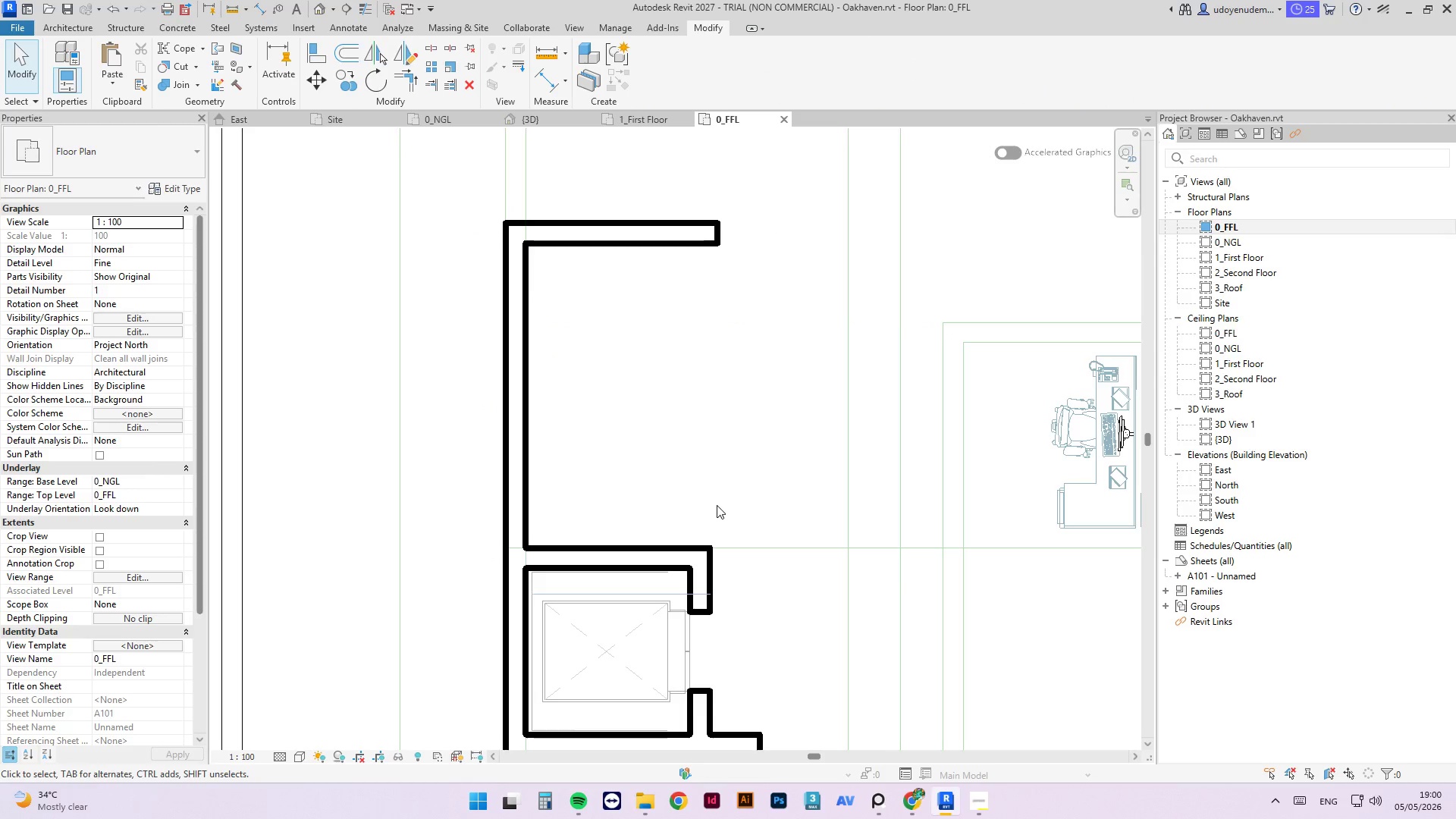 
type(al)
 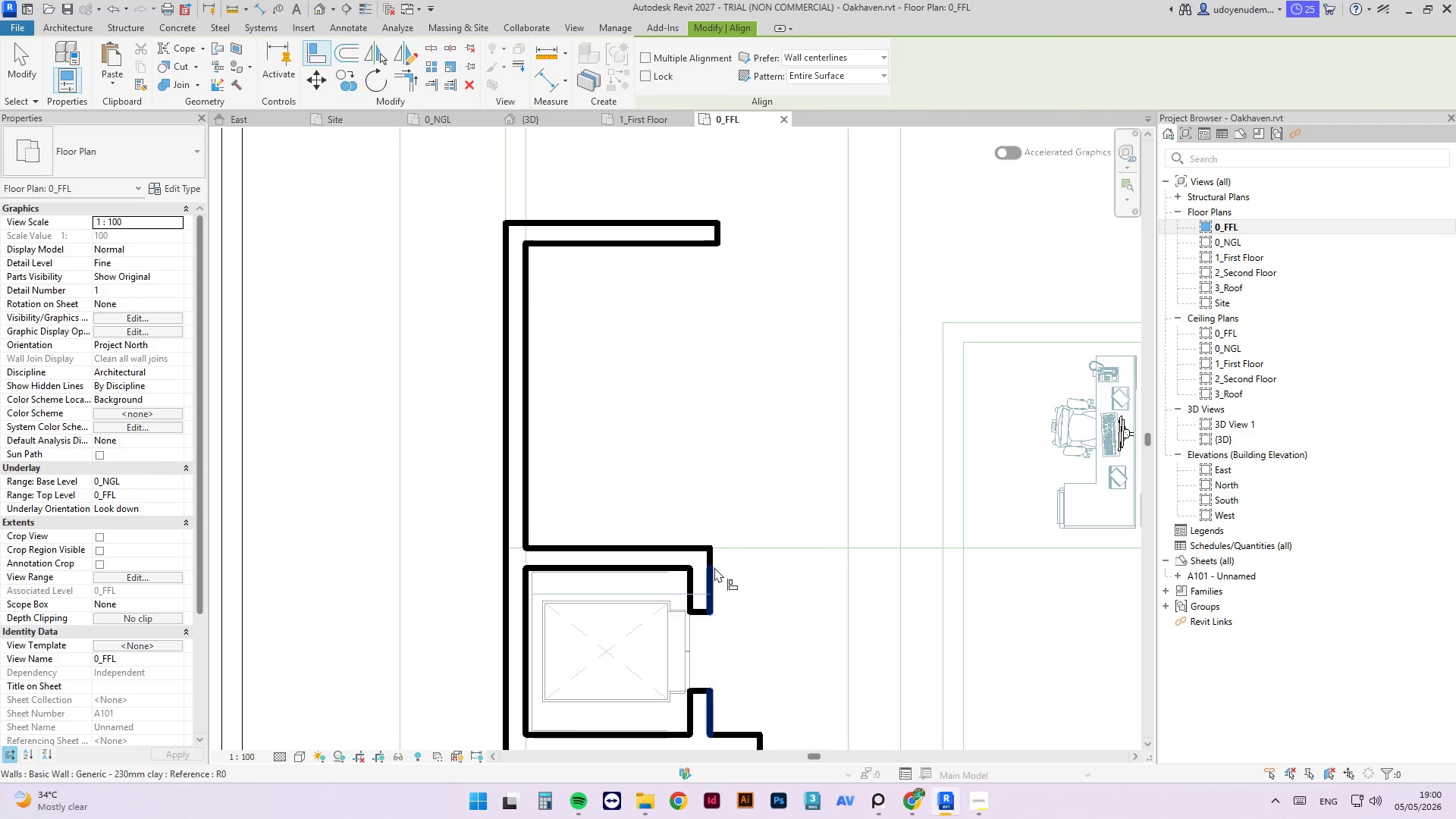 
left_click([714, 567])
 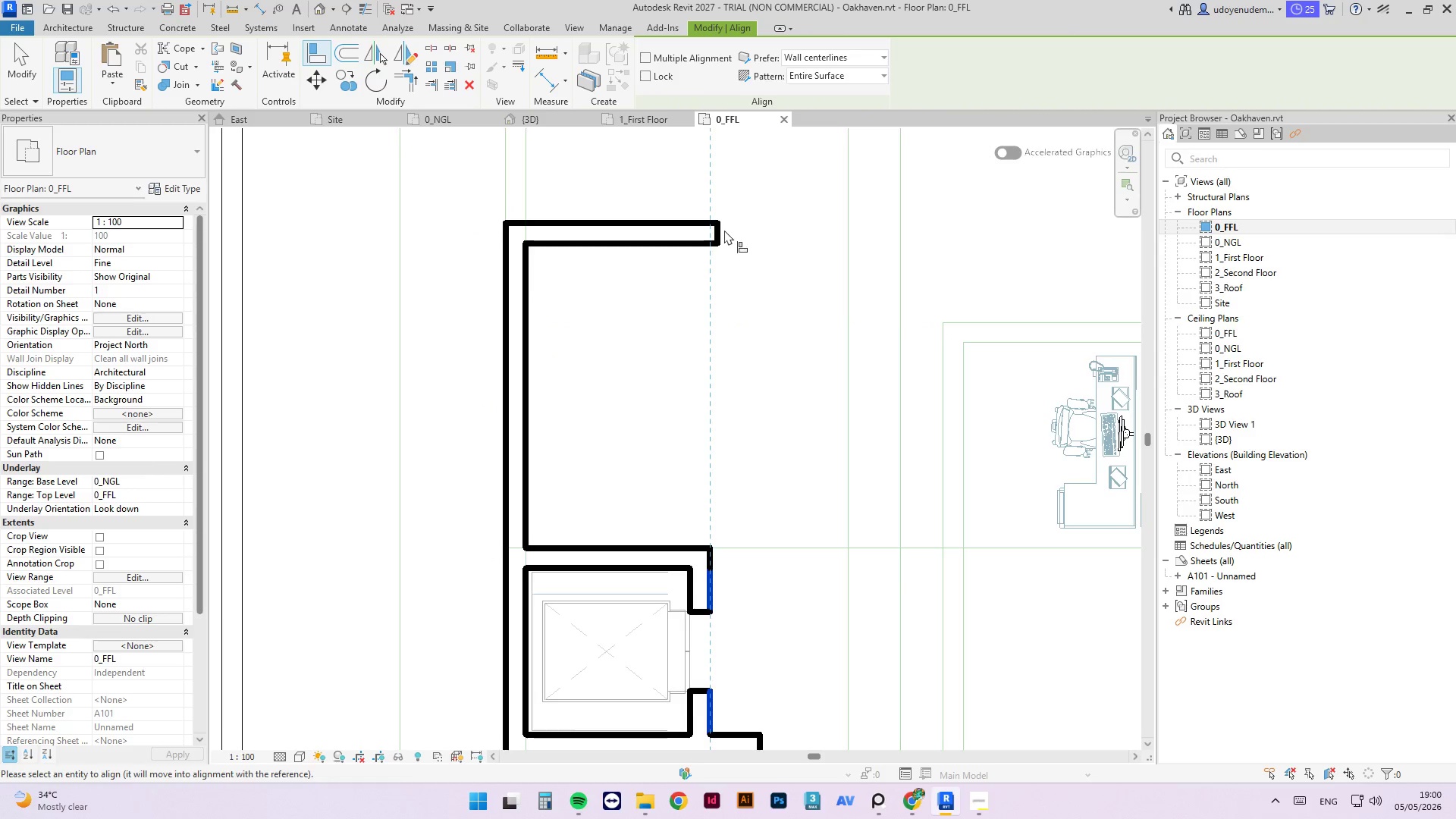 
left_click([718, 231])
 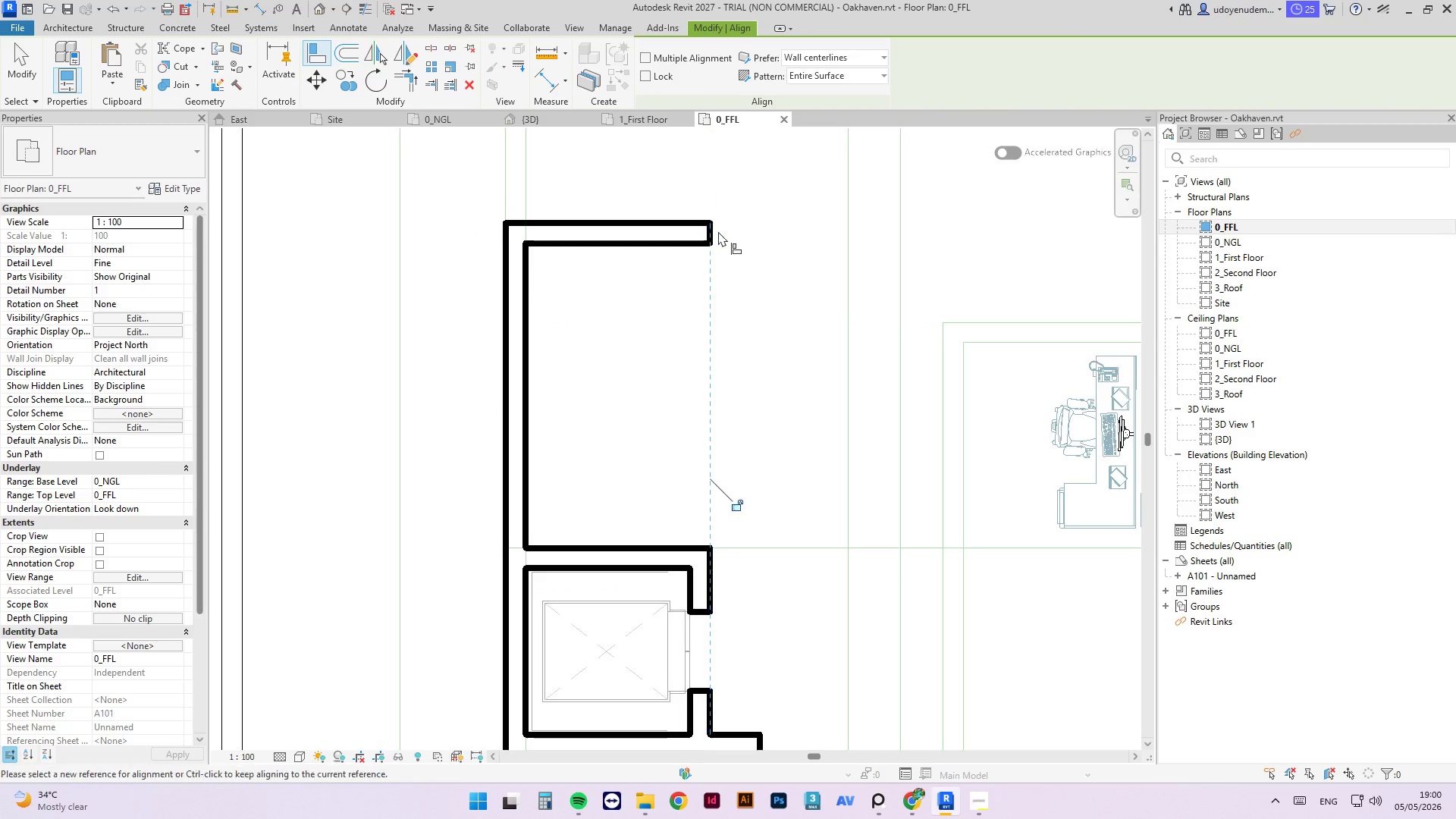 
key(Escape)
 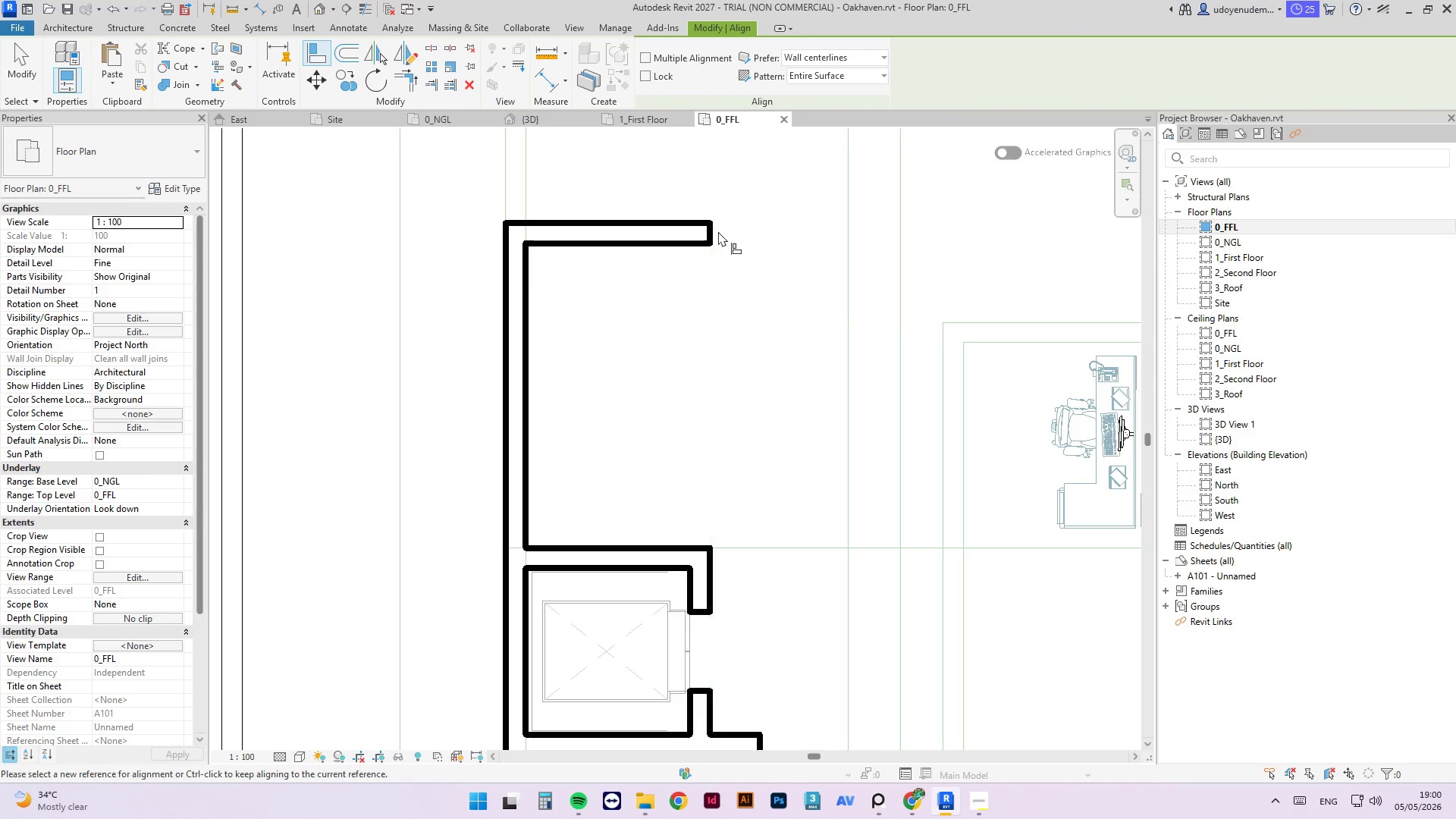 
key(Escape)
 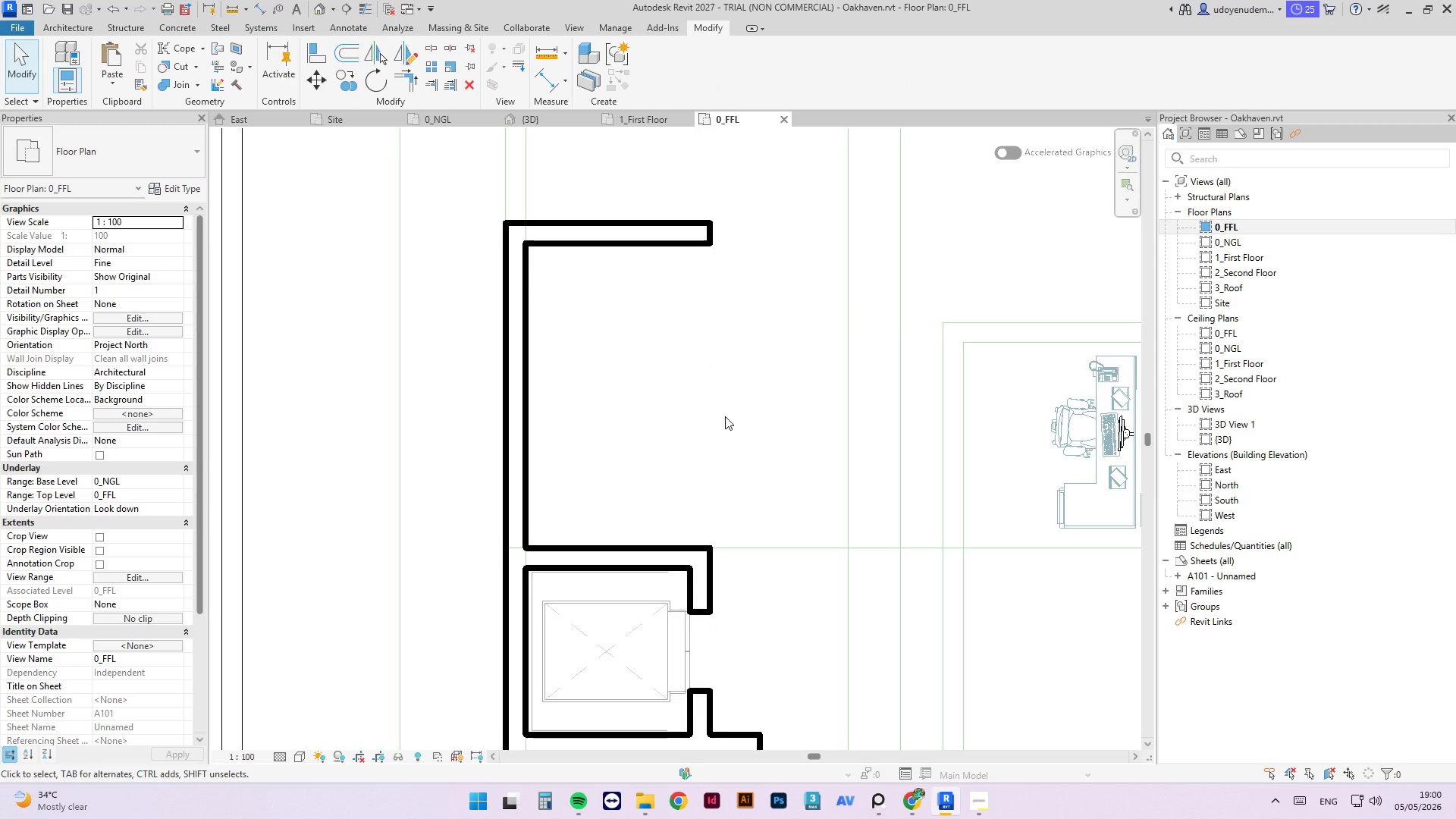 
type(md)
 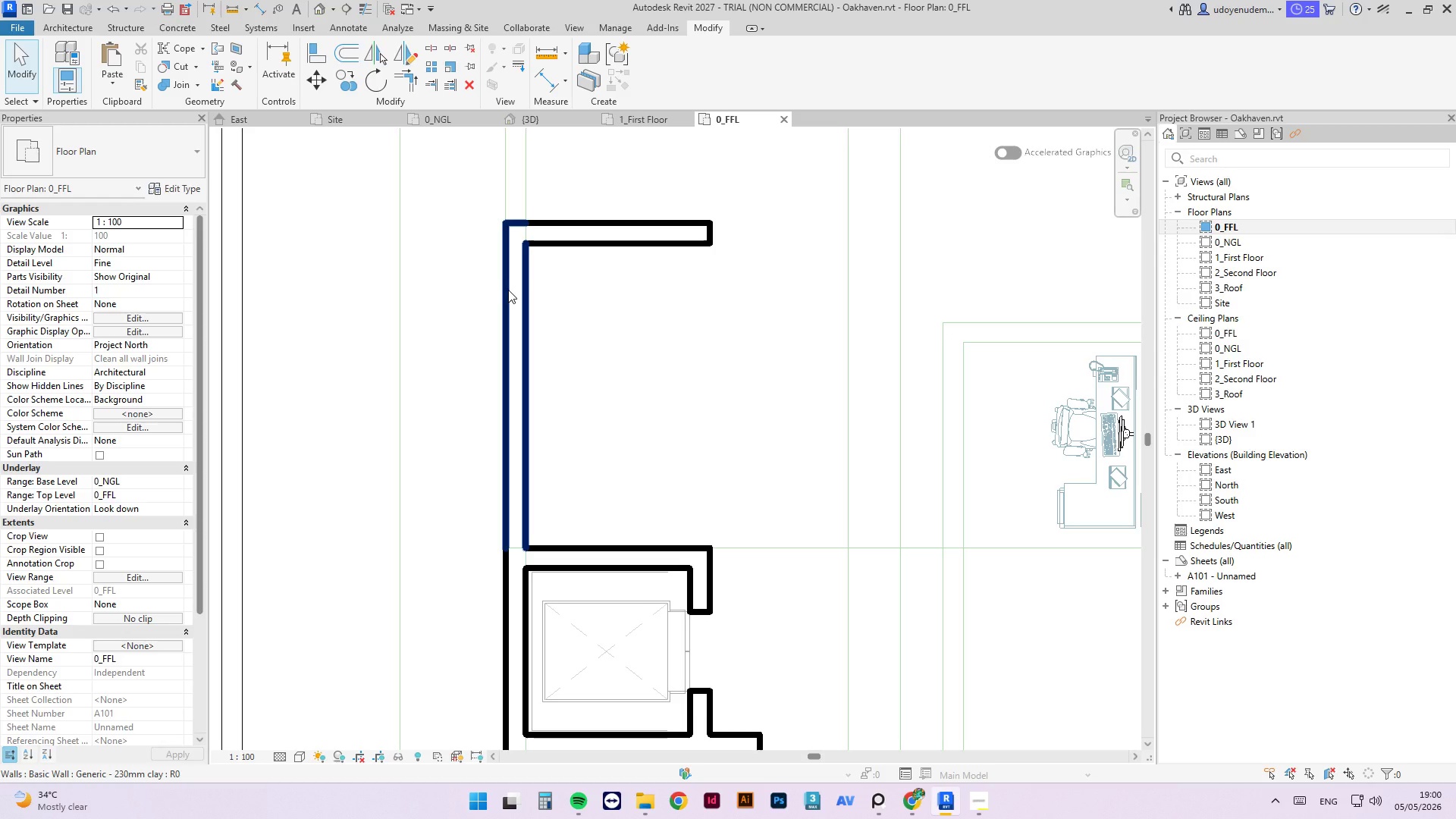 
wait(5.09)
 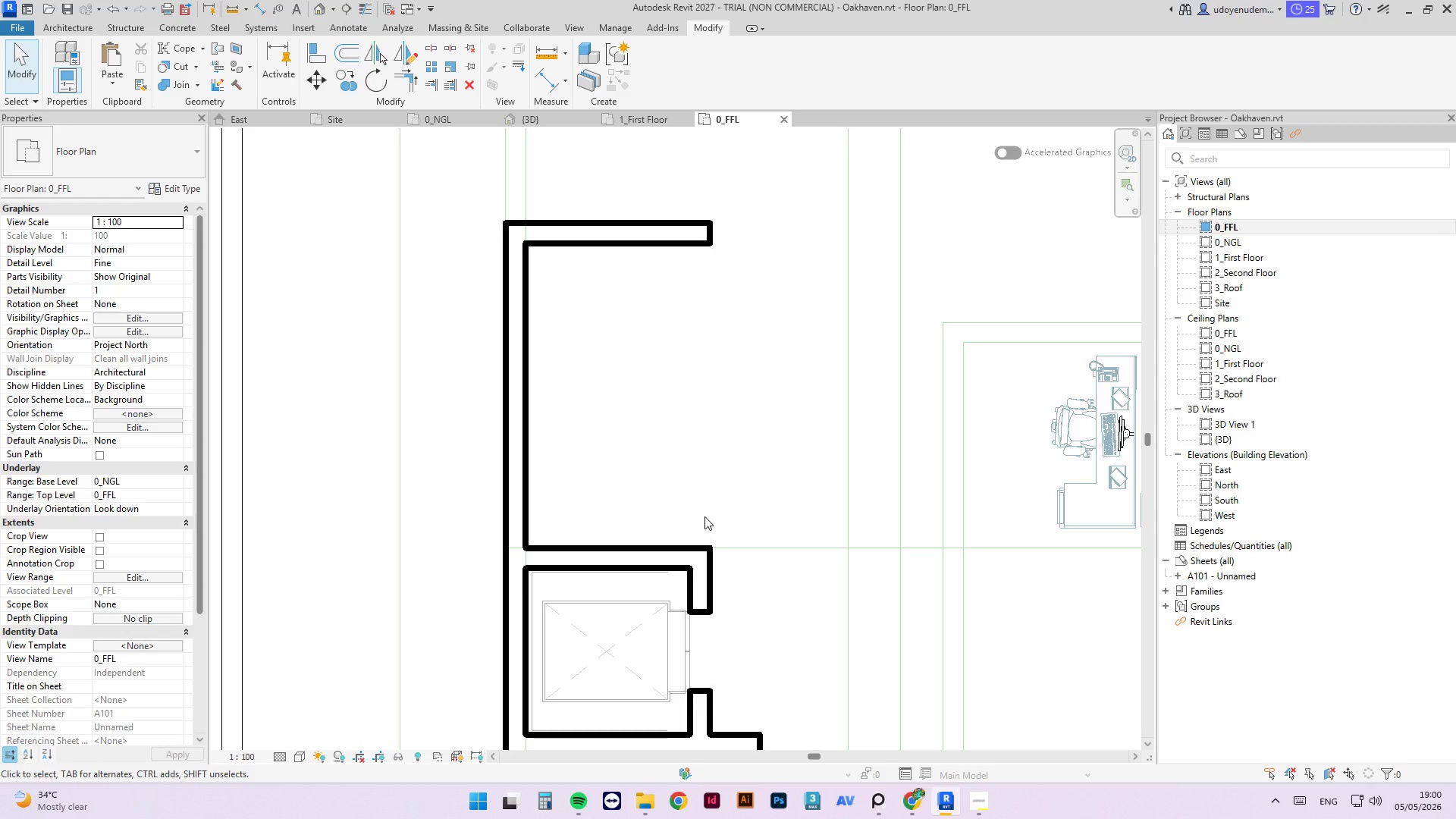 
double_click([557, 232])
 